 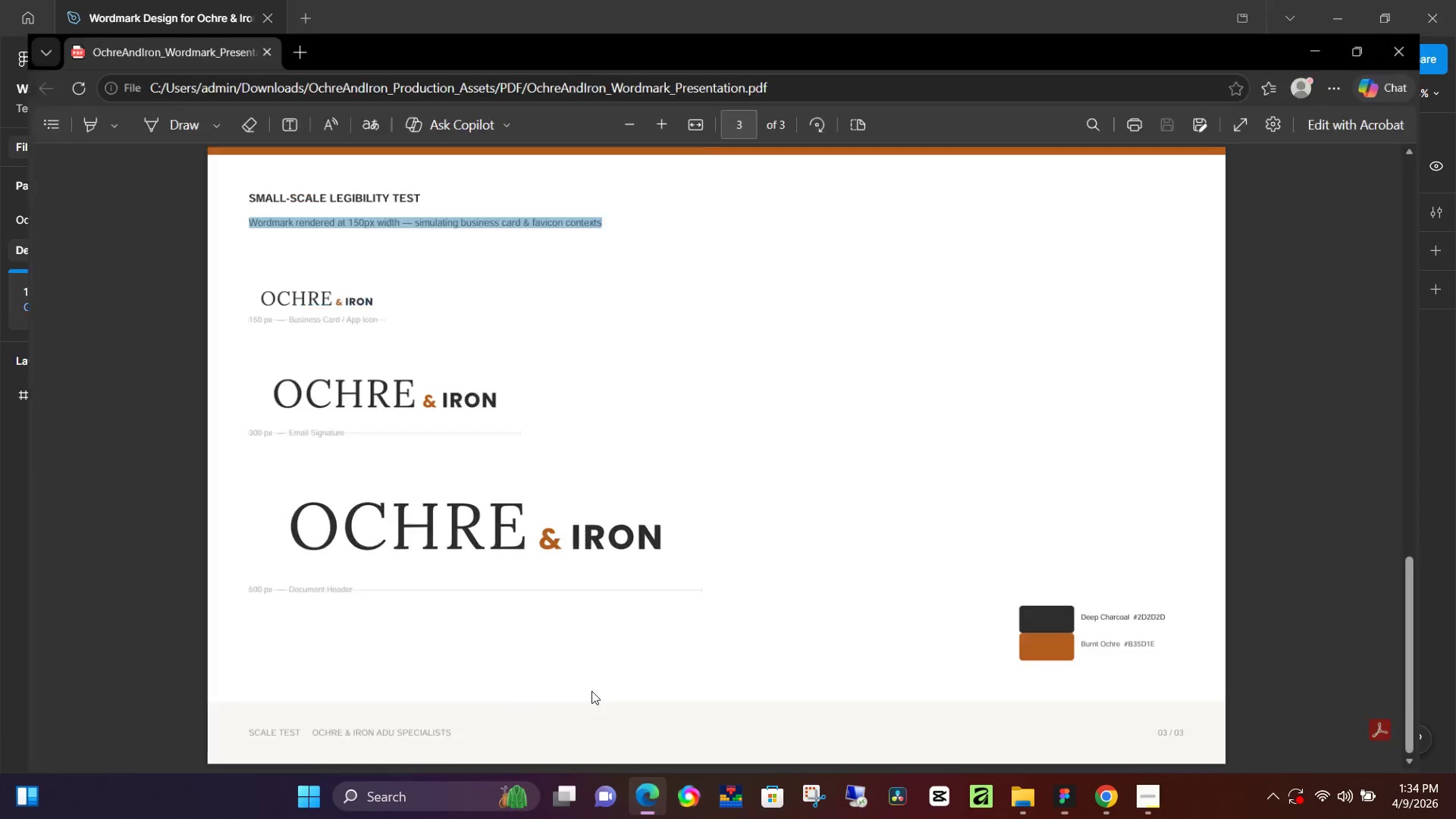 
scroll: coordinate [450, 373], scroll_direction: up, amount: 17.0
 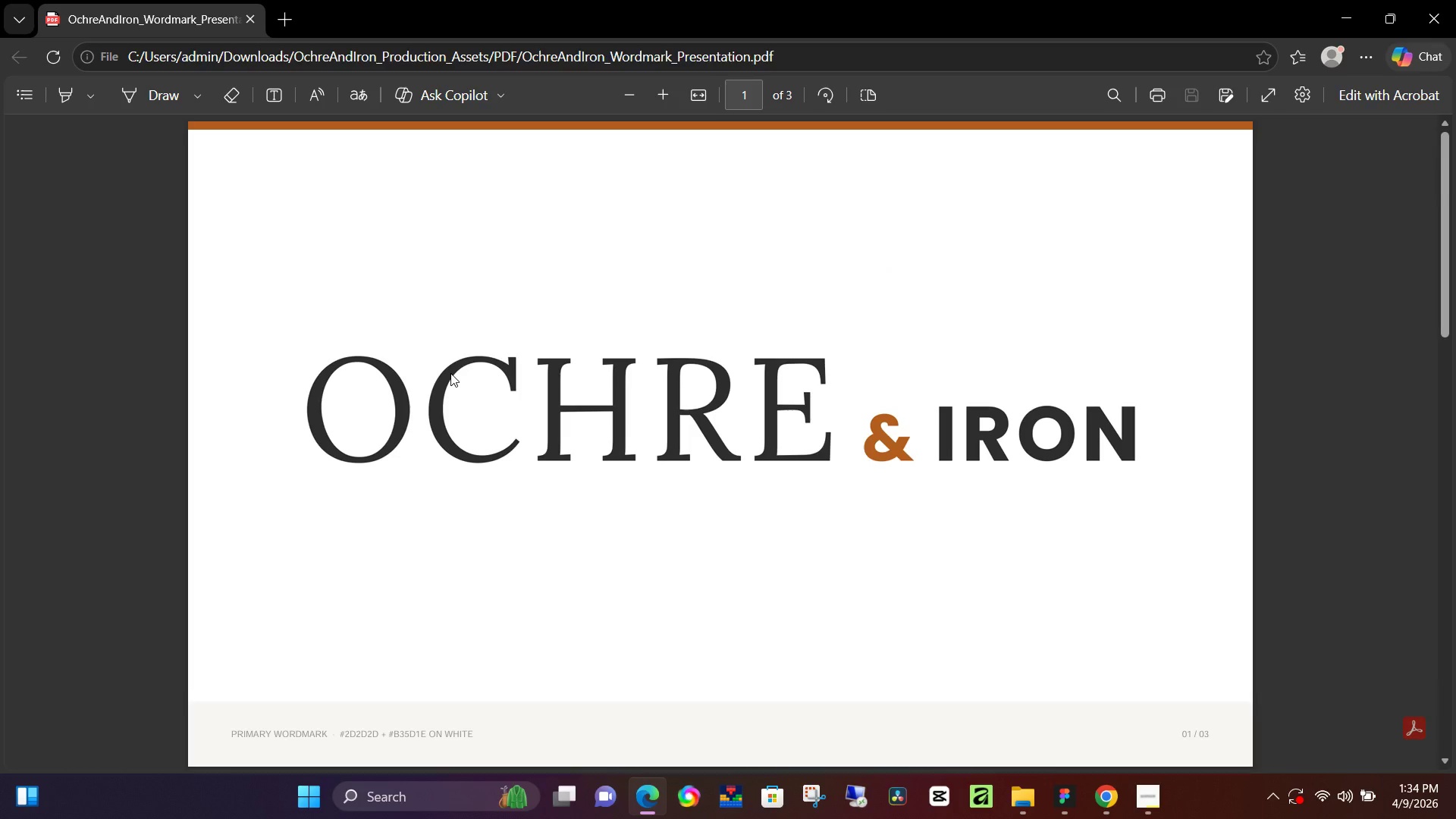 
scroll: coordinate [451, 373], scroll_direction: down, amount: 11.0
 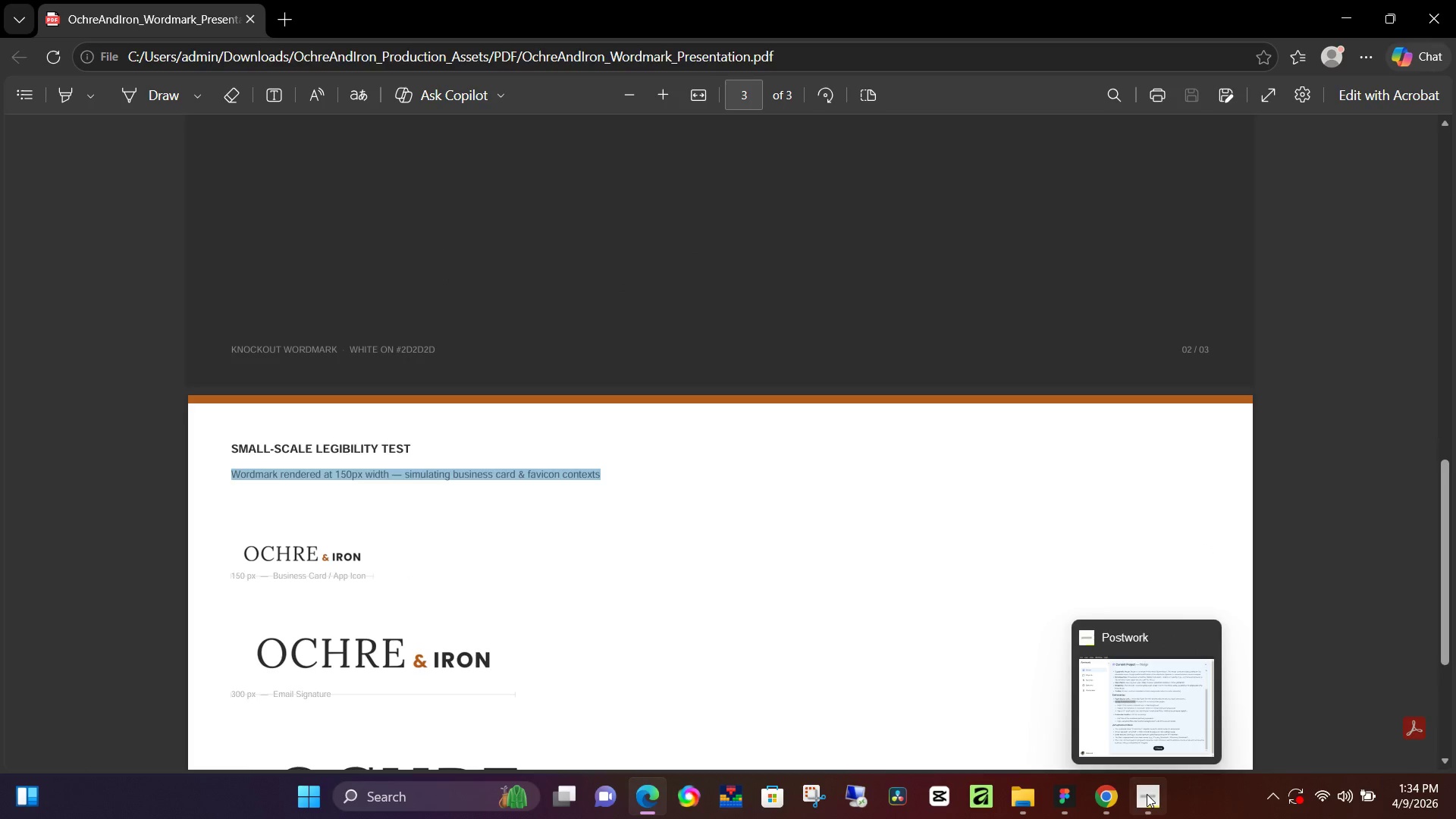 
left_click([1064, 796])
 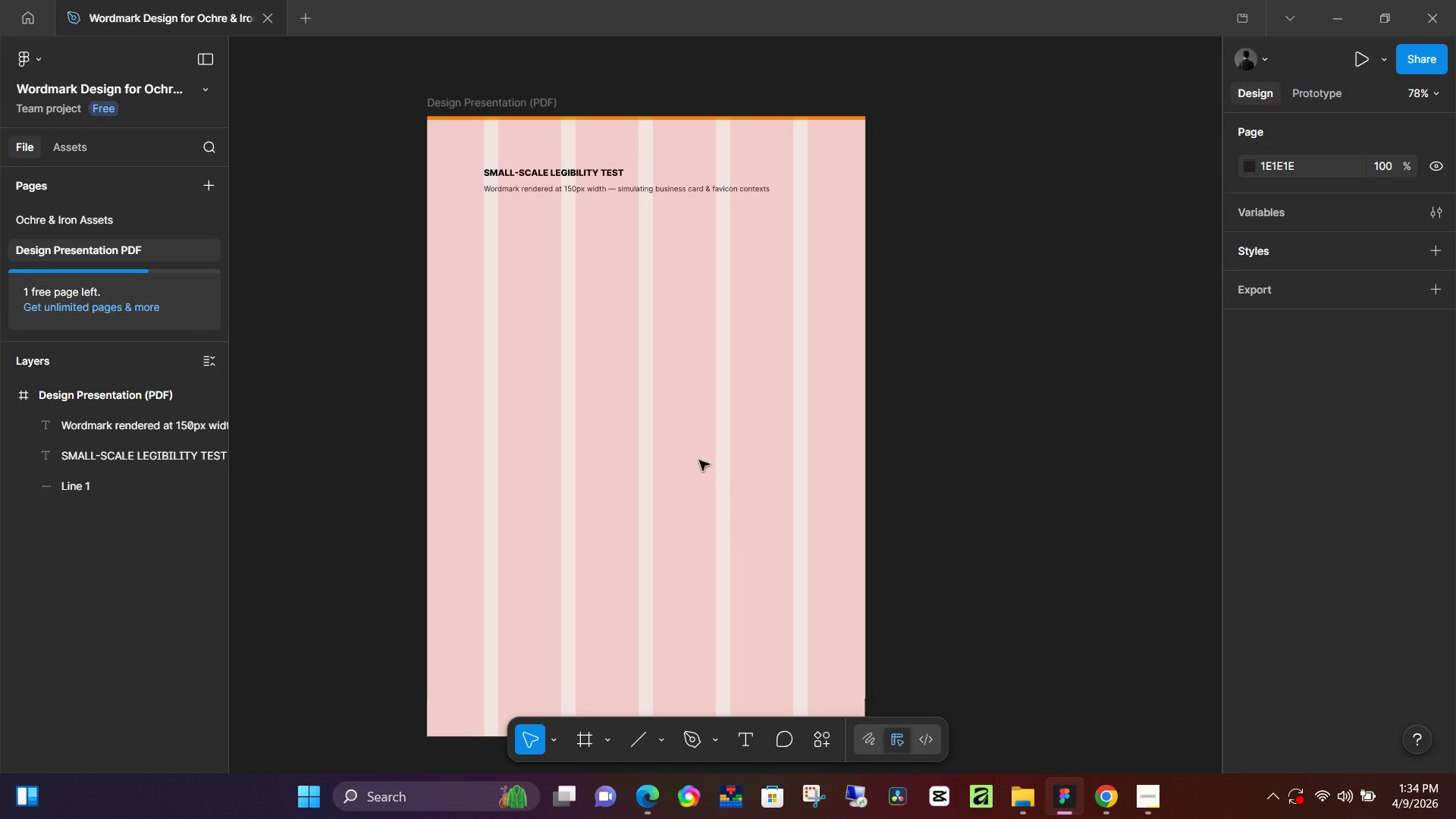 
key(Control+ControlLeft)
 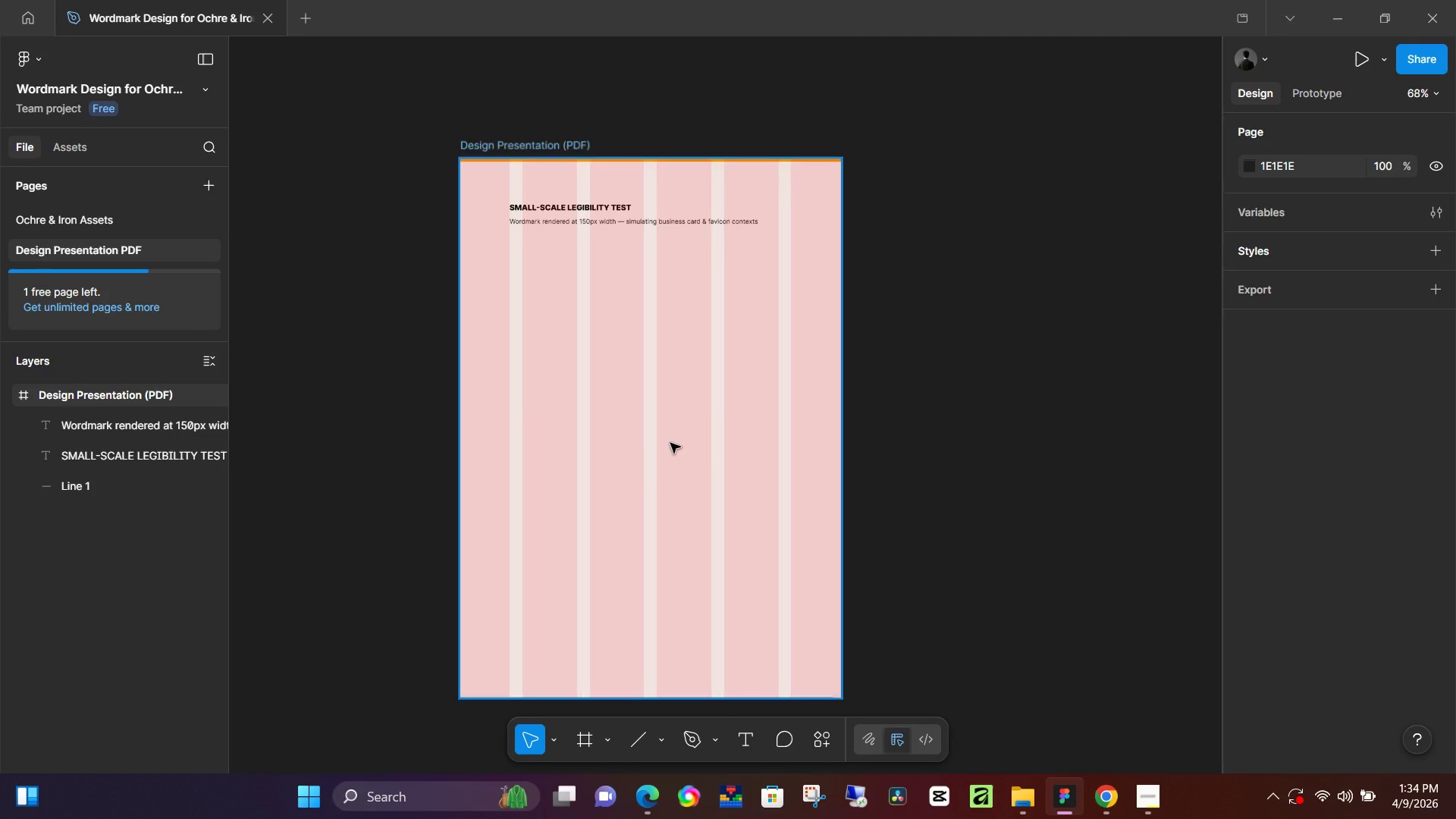 
scroll: coordinate [676, 443], scroll_direction: down, amount: 2.0
 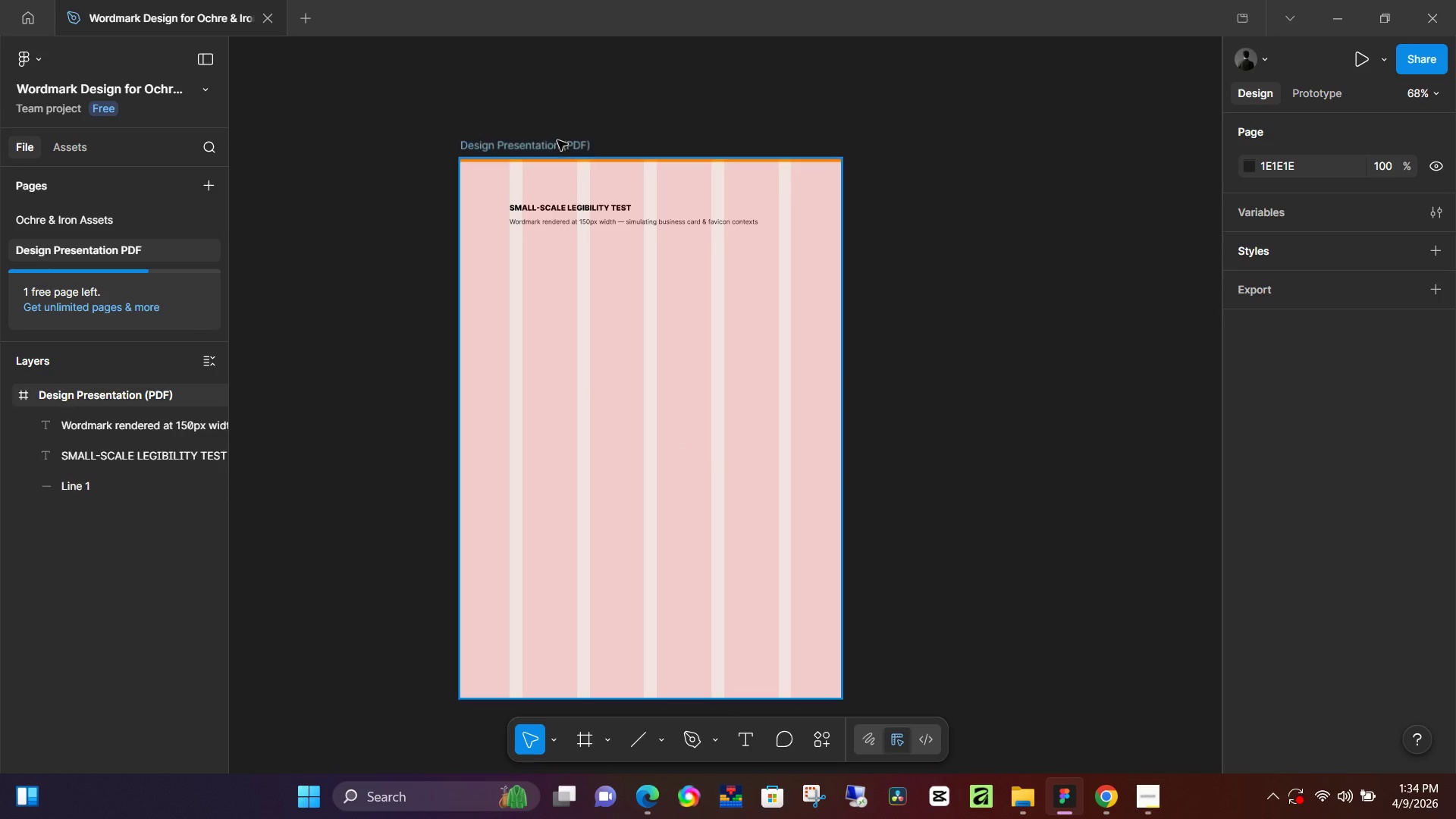 
left_click([559, 139])
 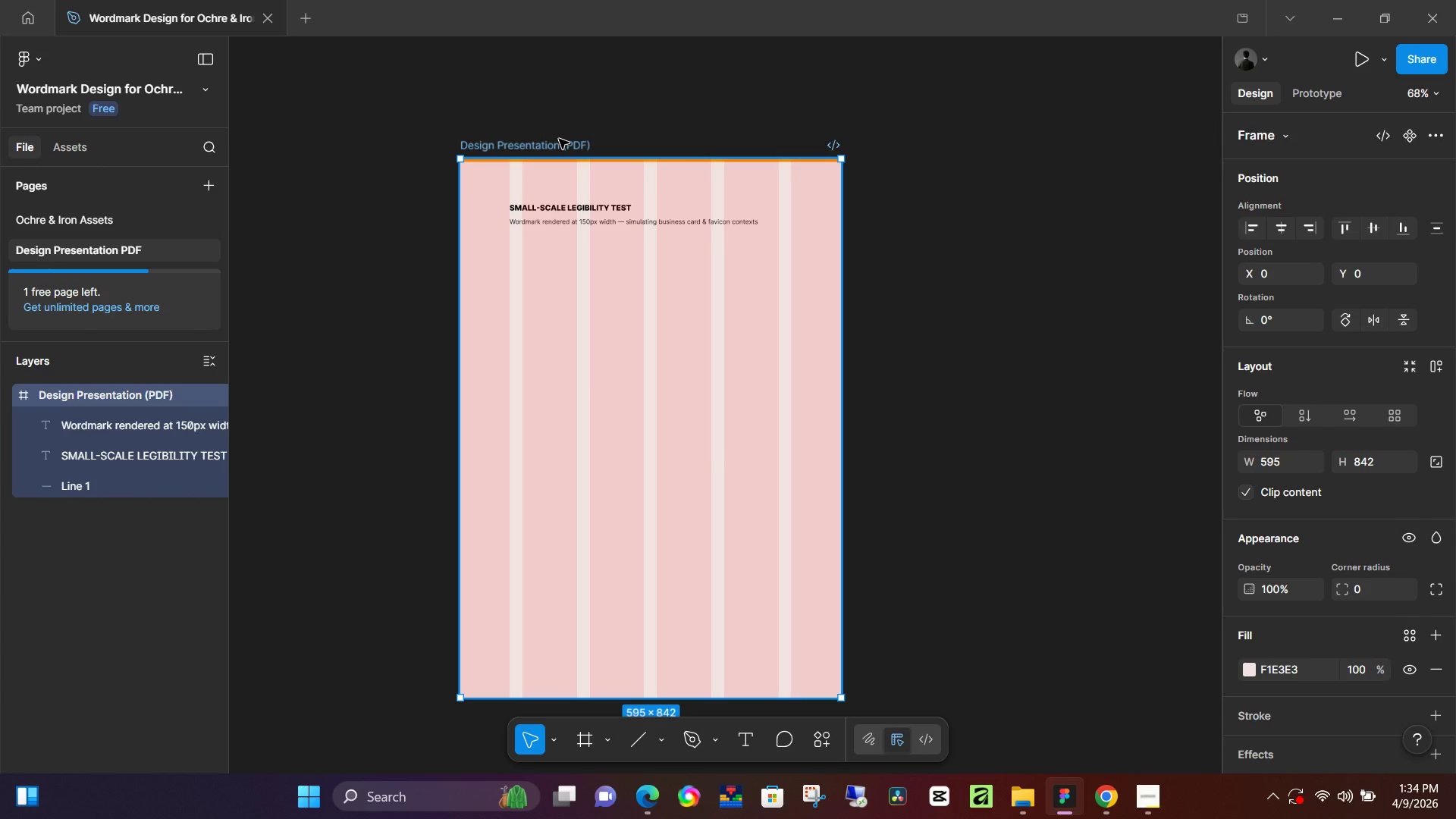 
key(Control+D)
 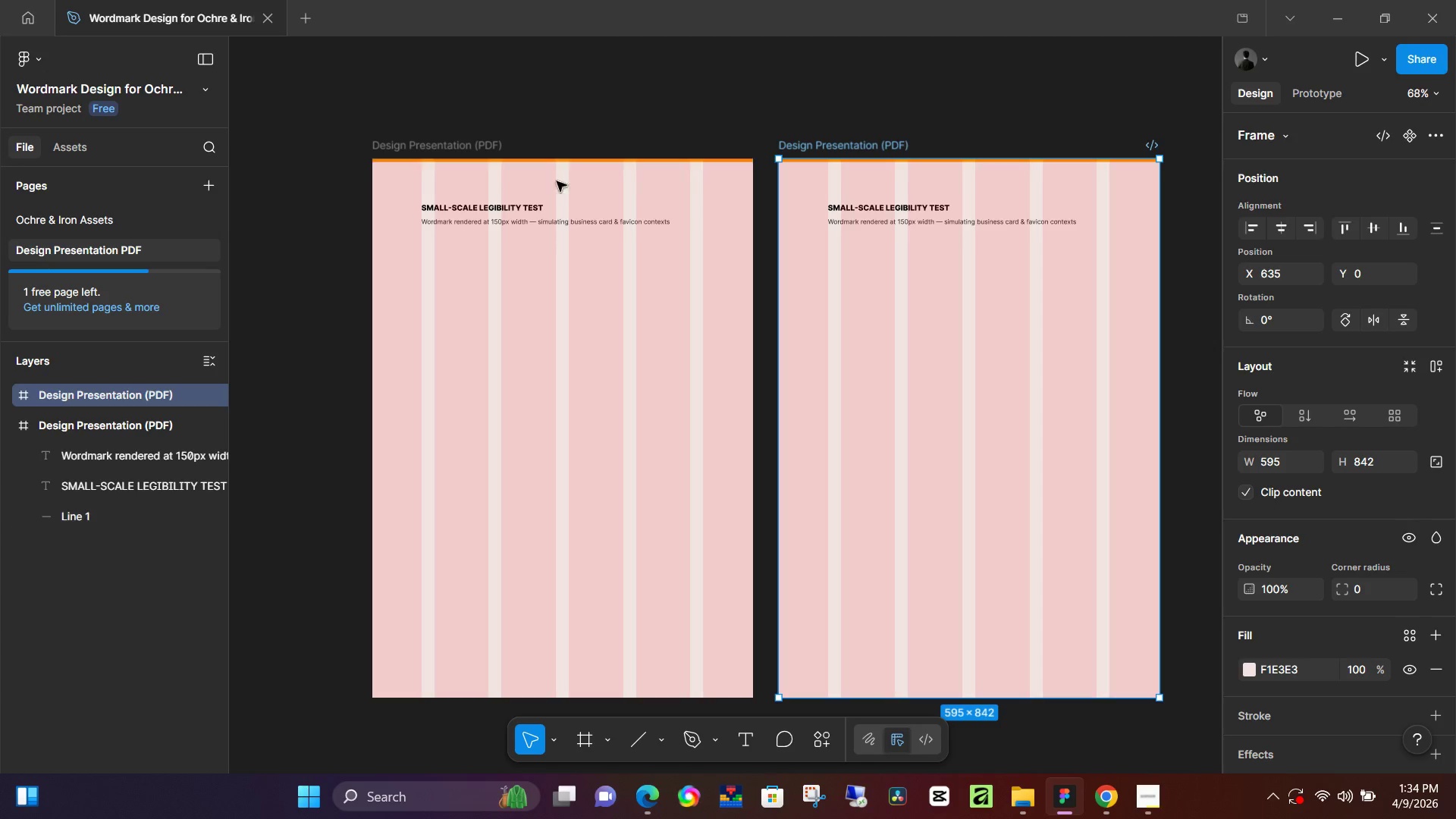 
left_click([501, 206])
 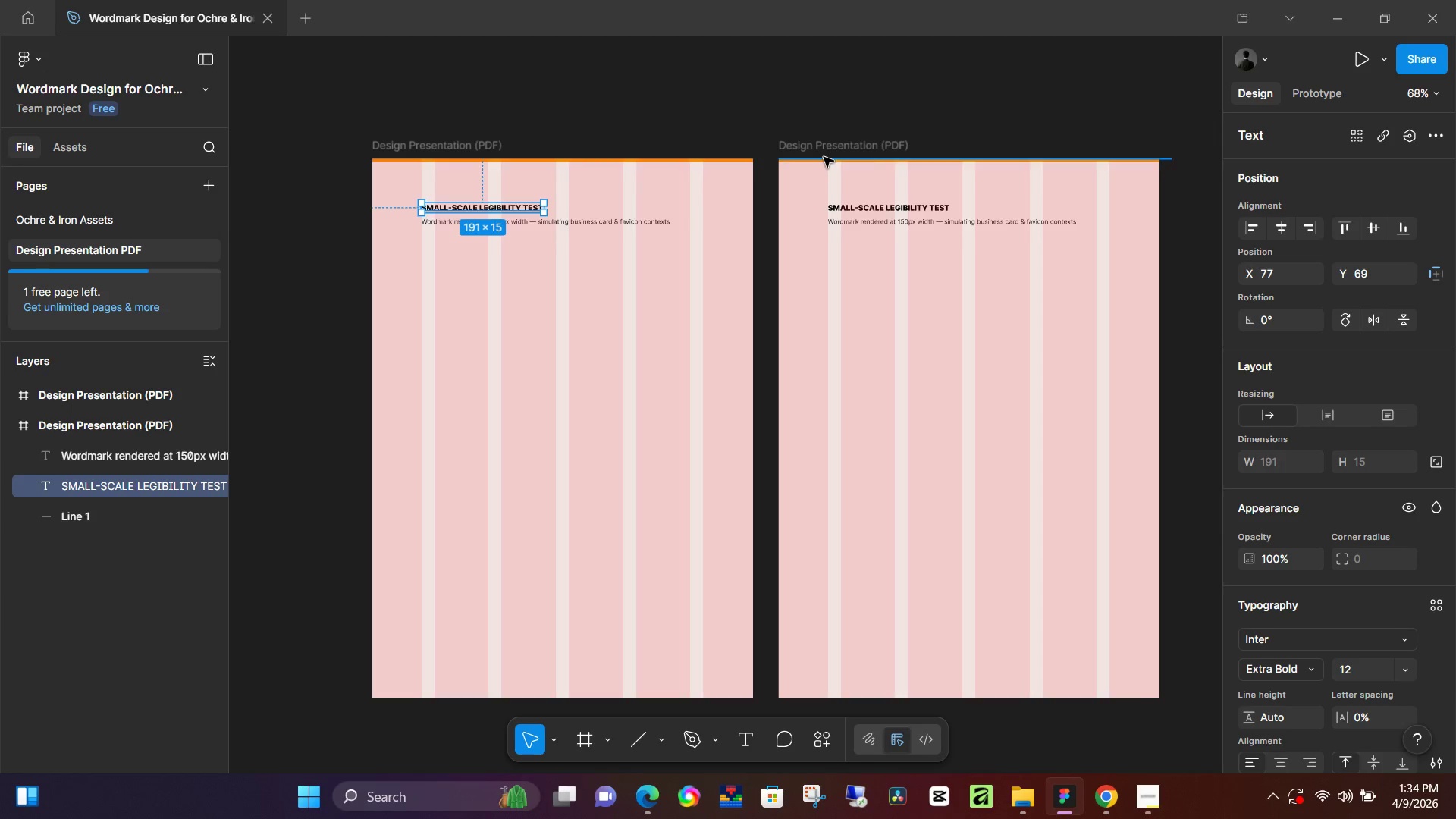 
left_click([827, 144])
 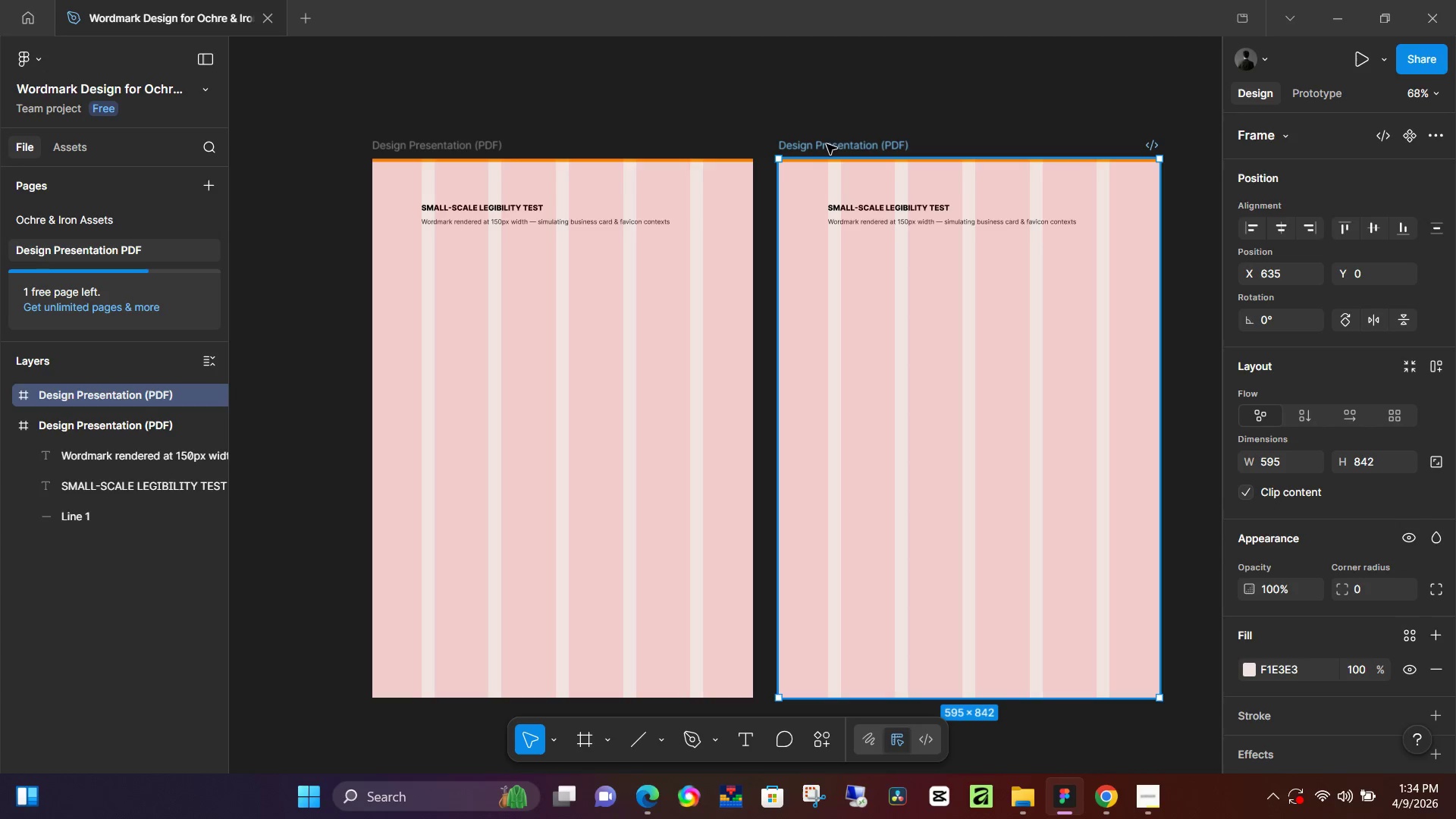 
key(Control+ControlLeft)
 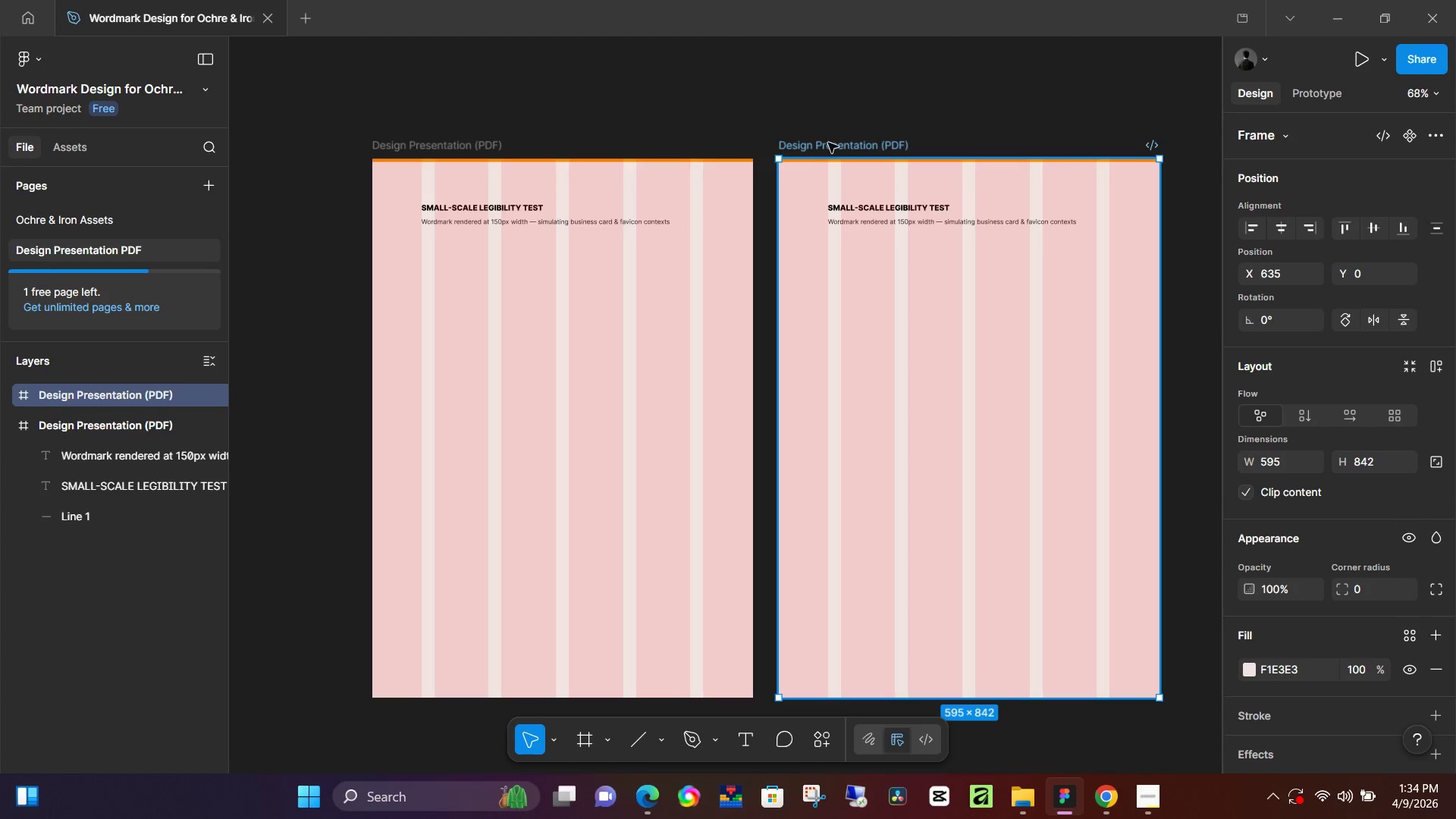 
key(Control+D)
 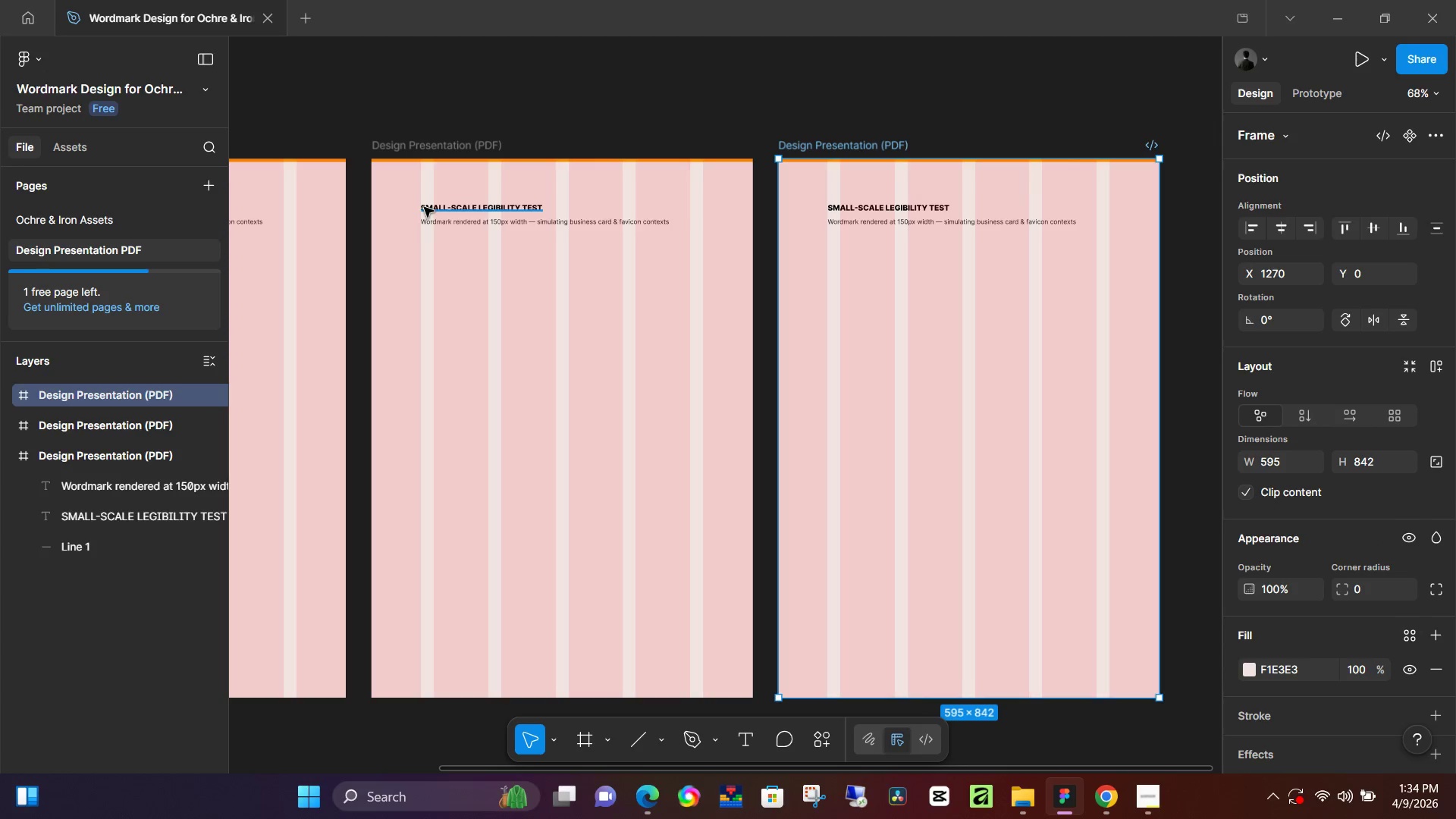 
hold_key(key=Space, duration=0.36)
 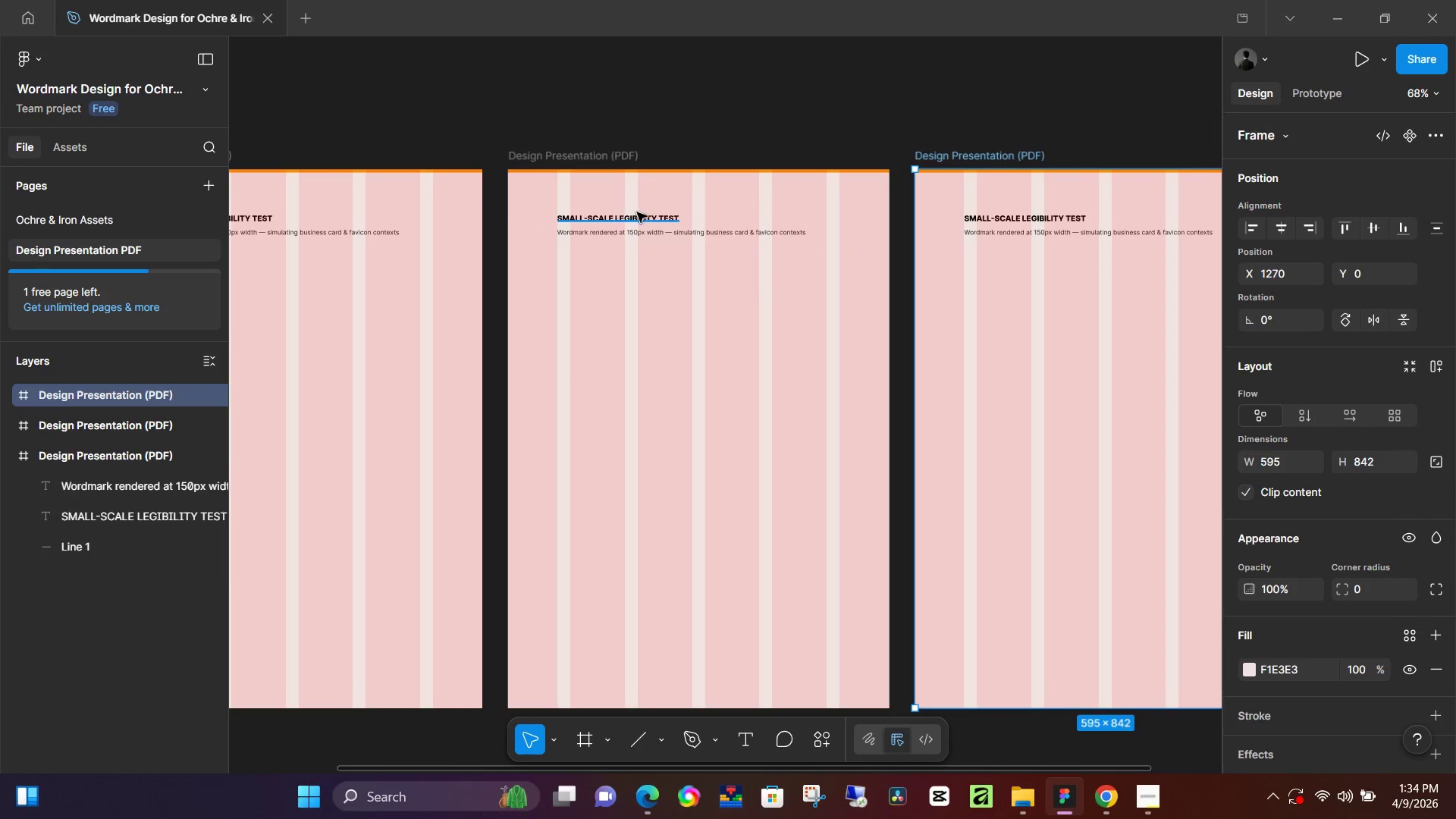 
left_click_drag(start_coordinate=[466, 350], to_coordinate=[602, 361])
 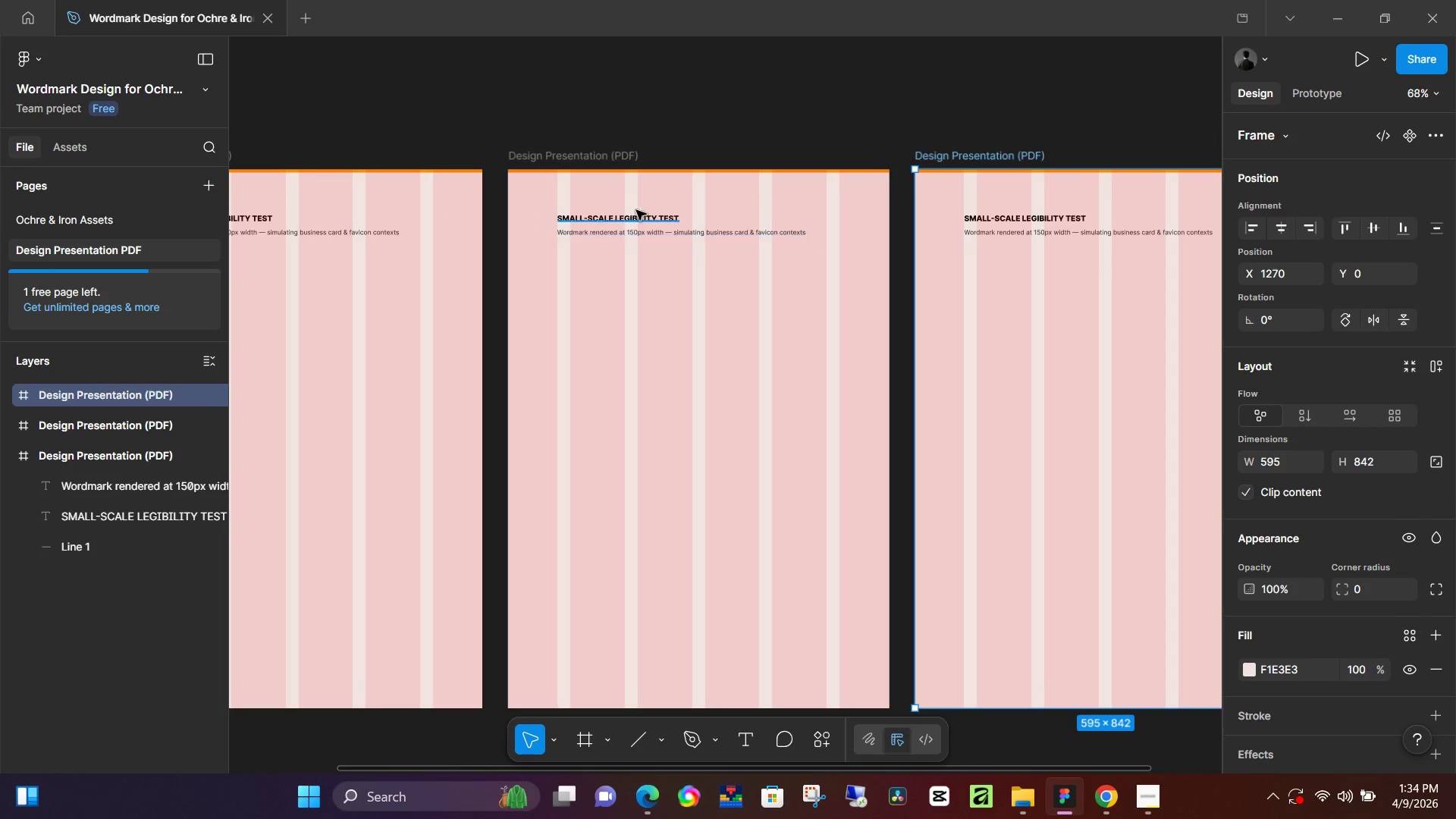 
left_click([636, 210])
 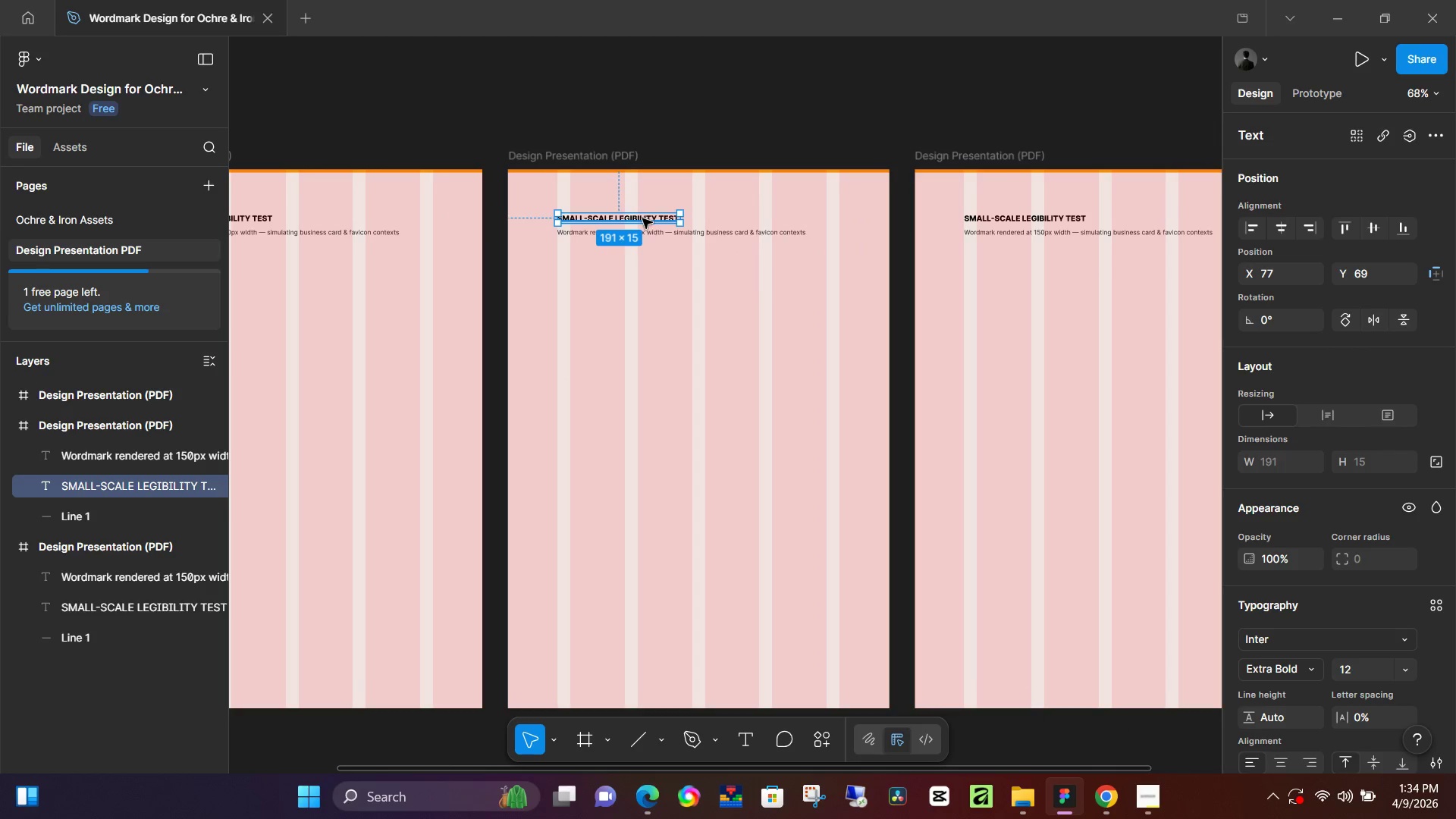 
key(Backspace)
 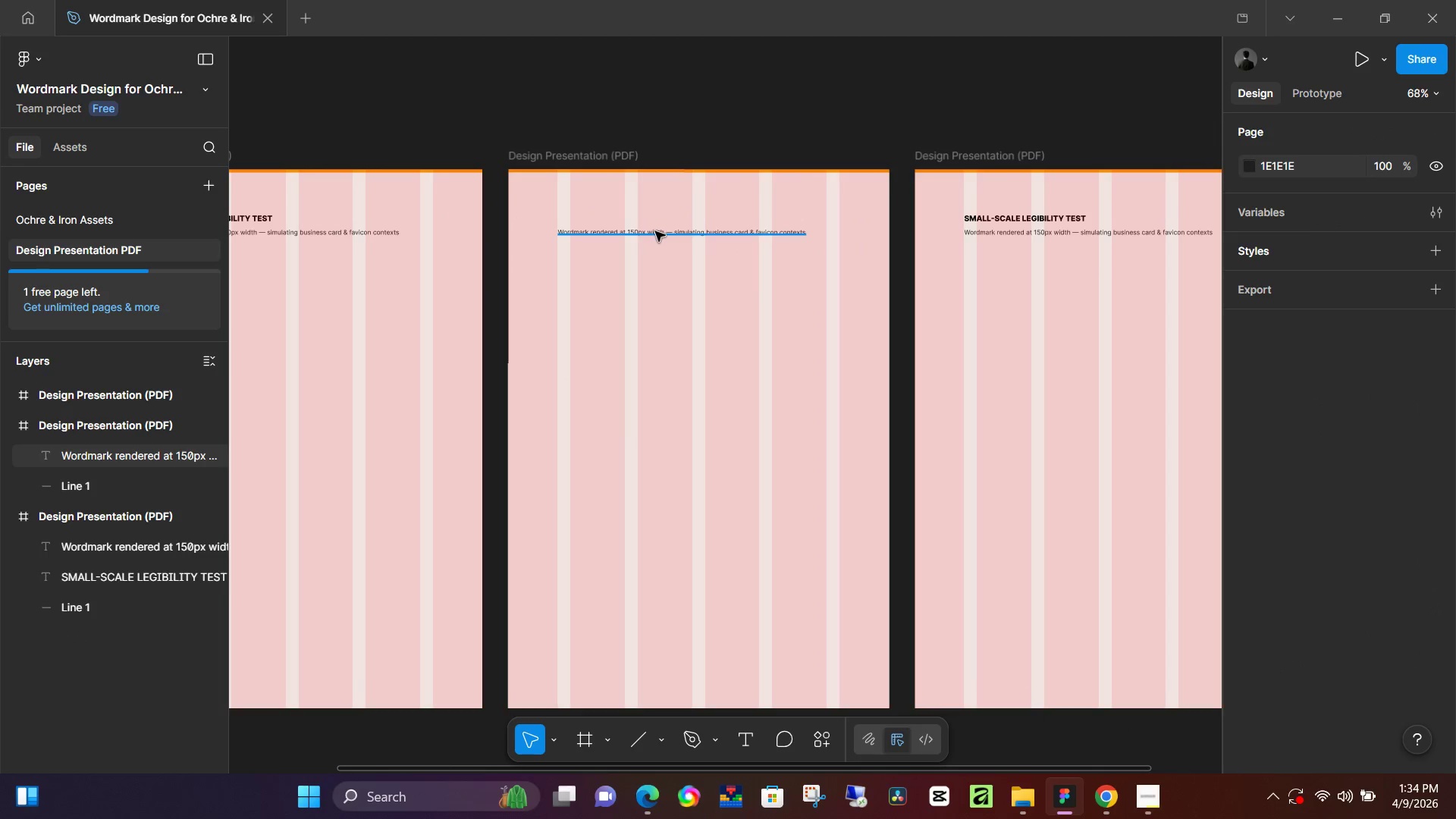 
left_click([655, 231])
 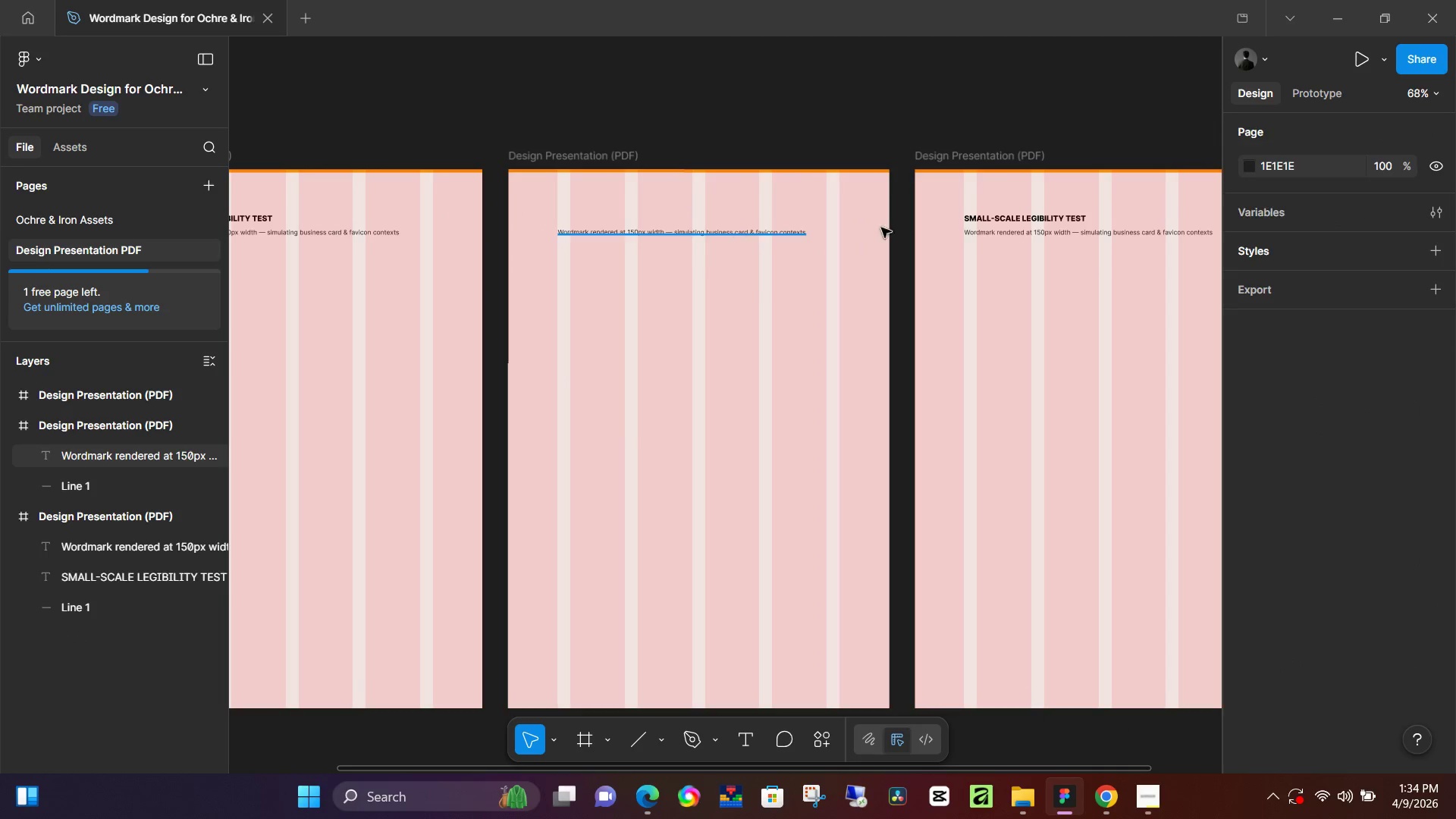 
key(Backspace)
 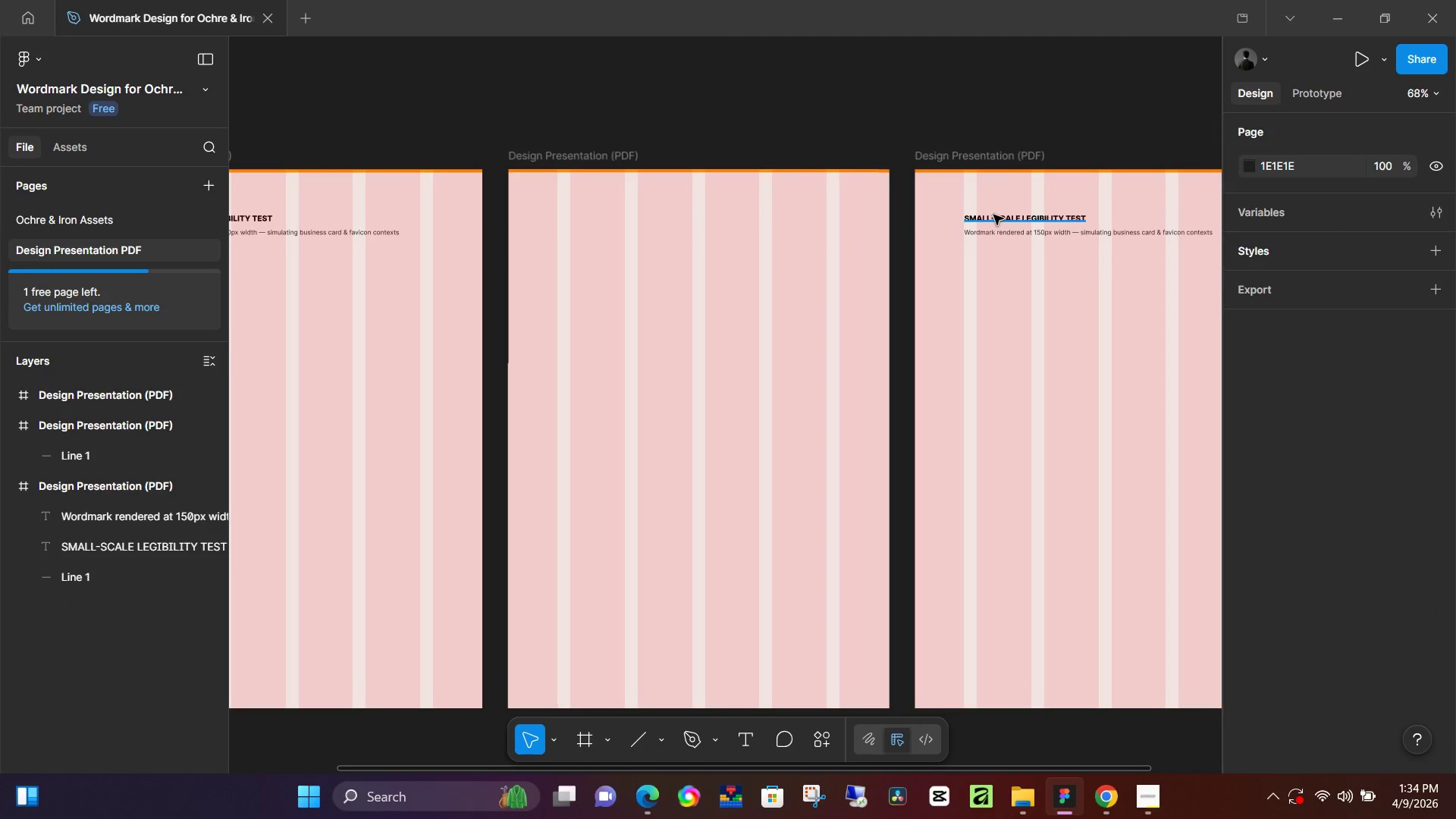 
left_click([993, 215])
 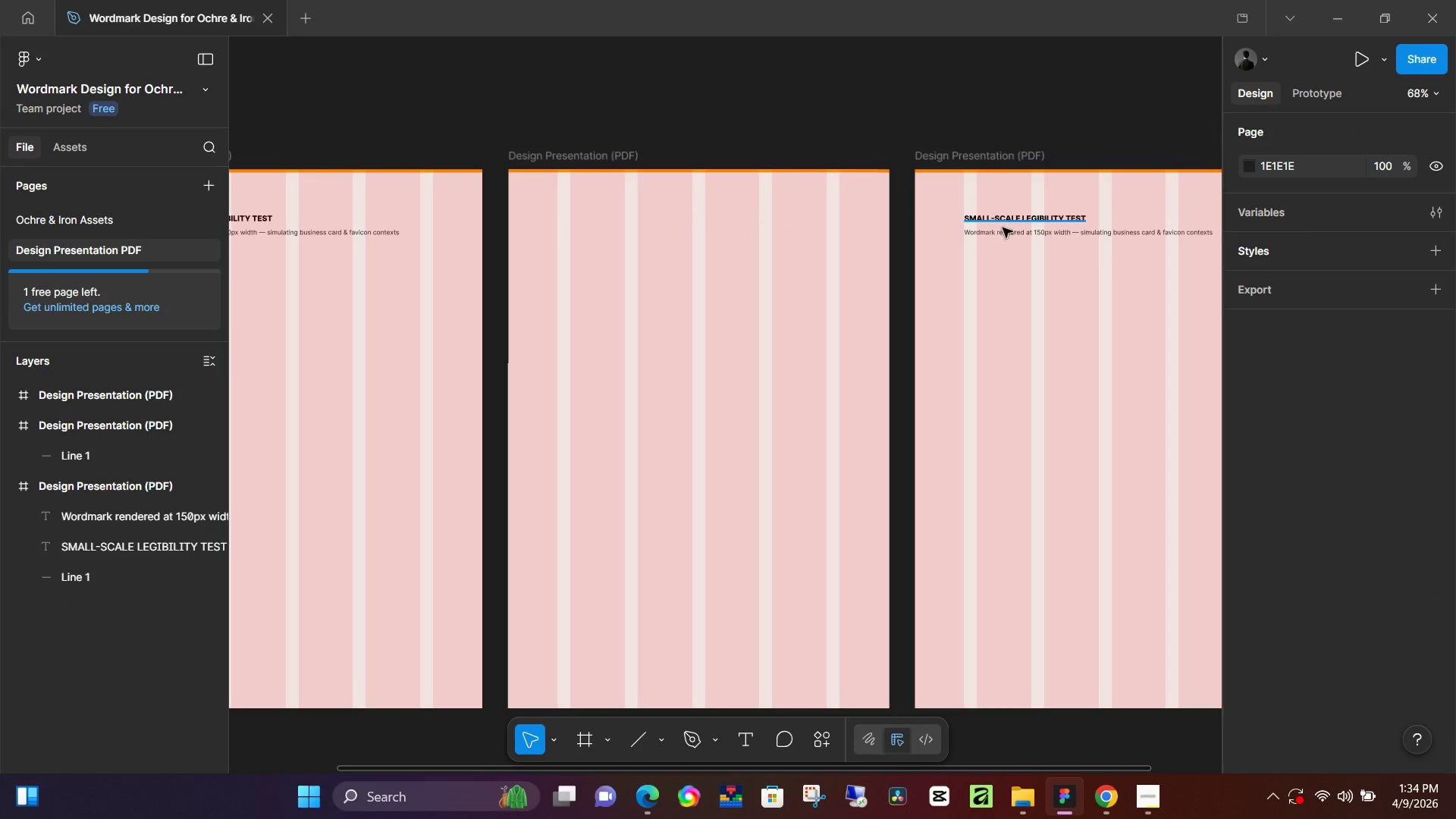 
key(Backspace)
 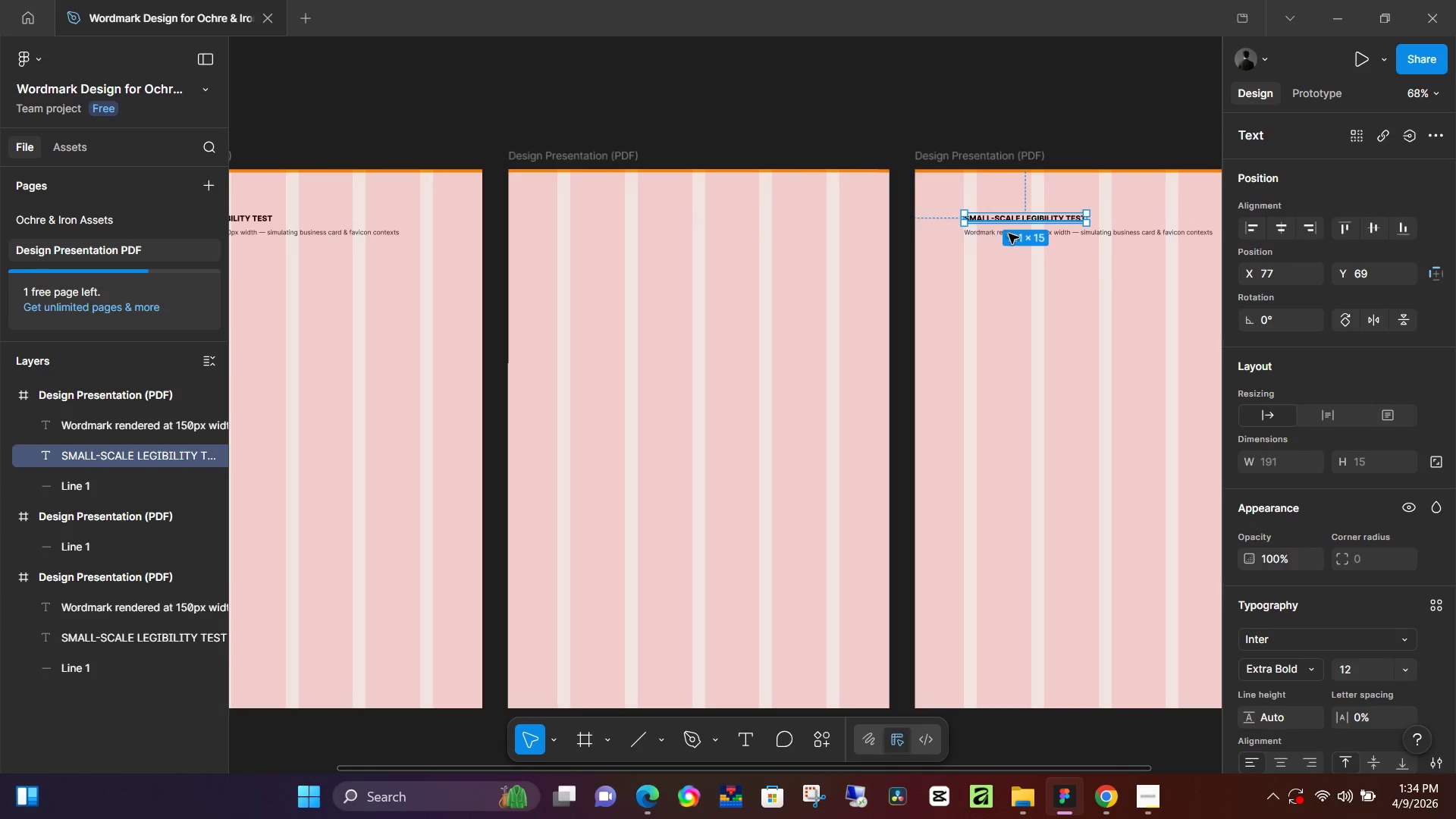 
left_click([1009, 234])
 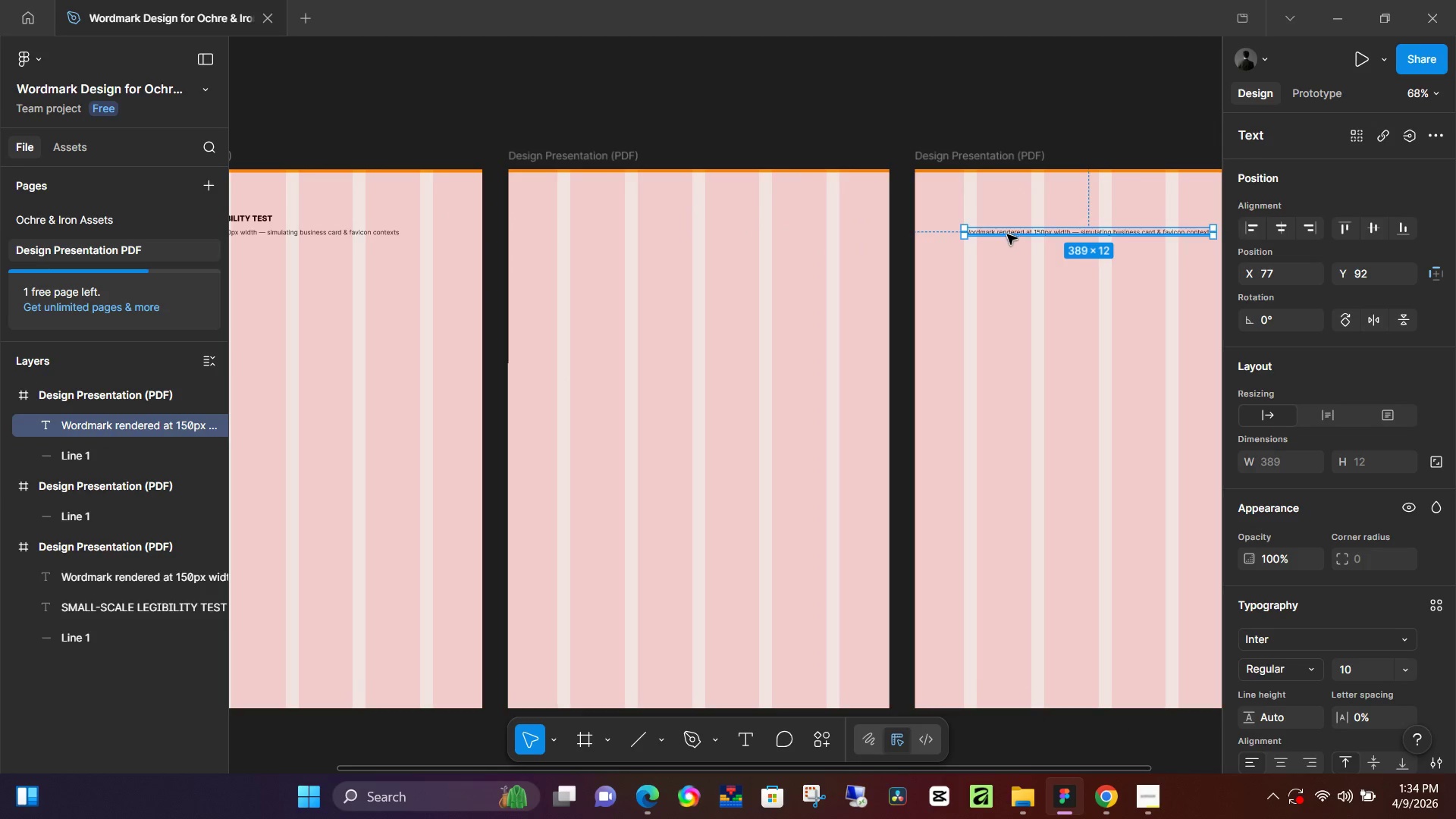 
key(Backspace)
 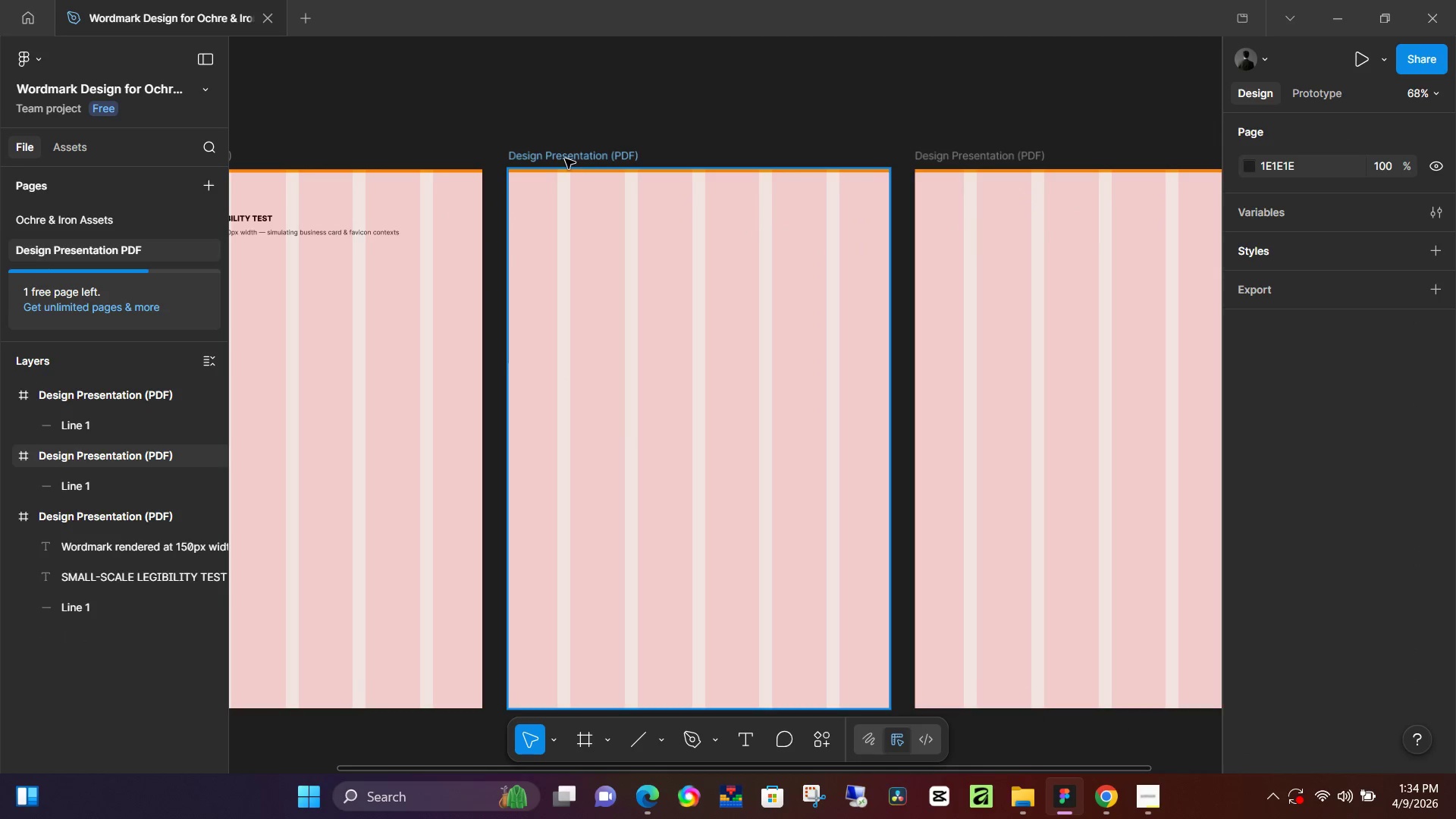 
hold_key(key=Space, duration=0.39)
 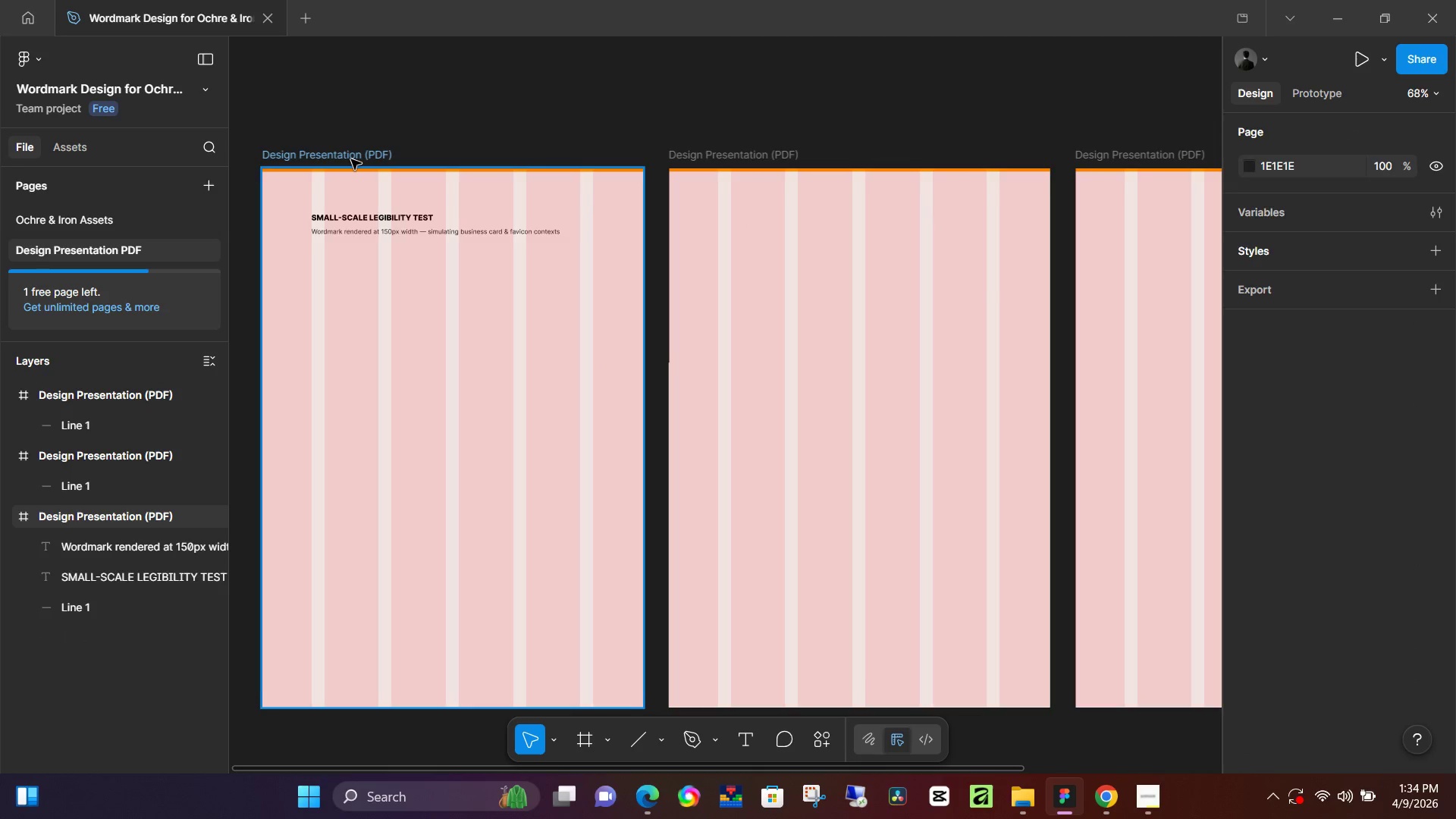 
left_click_drag(start_coordinate=[444, 128], to_coordinate=[604, 127])
 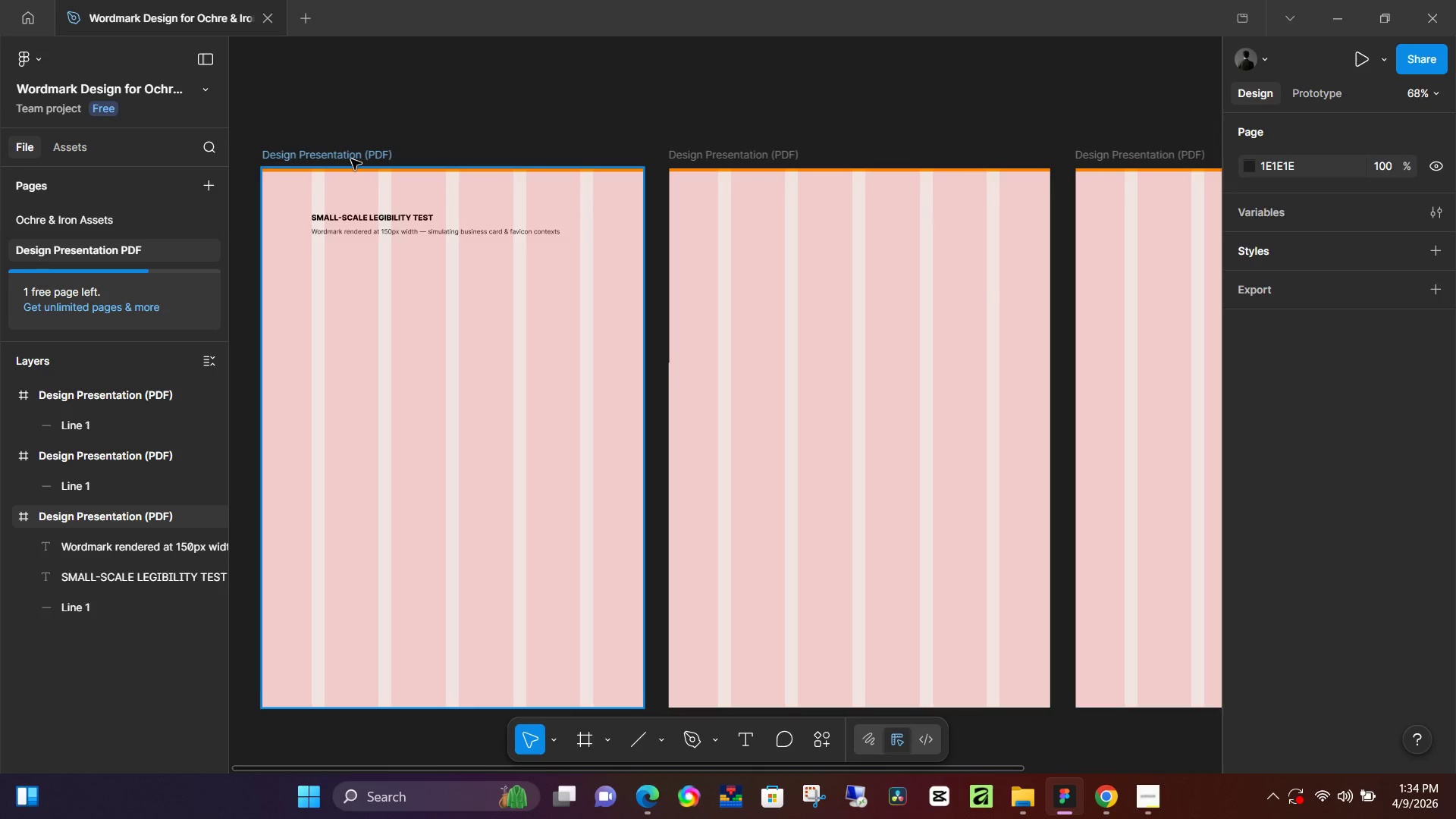 
double_click([351, 158])
 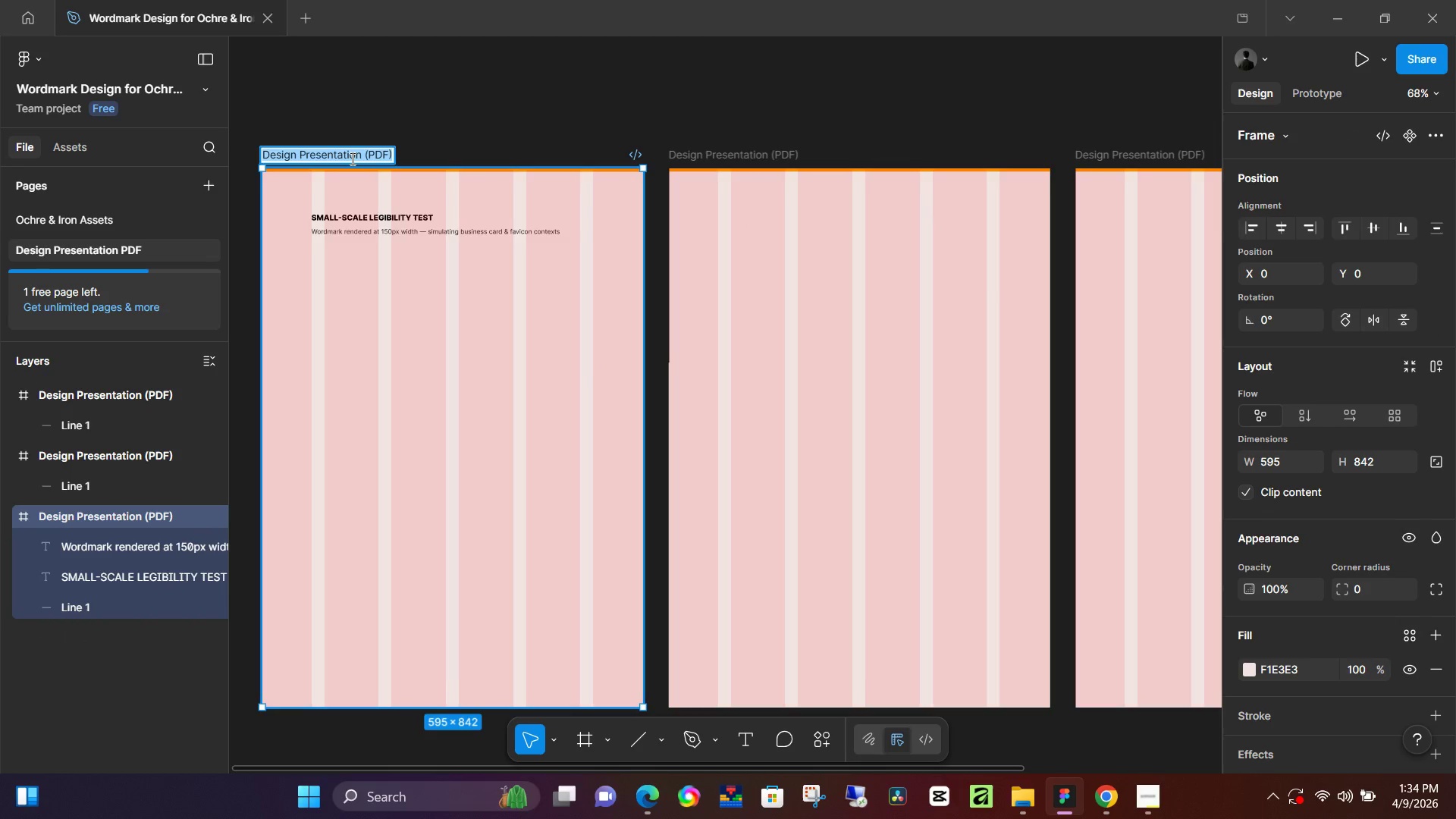 
type(Page)
 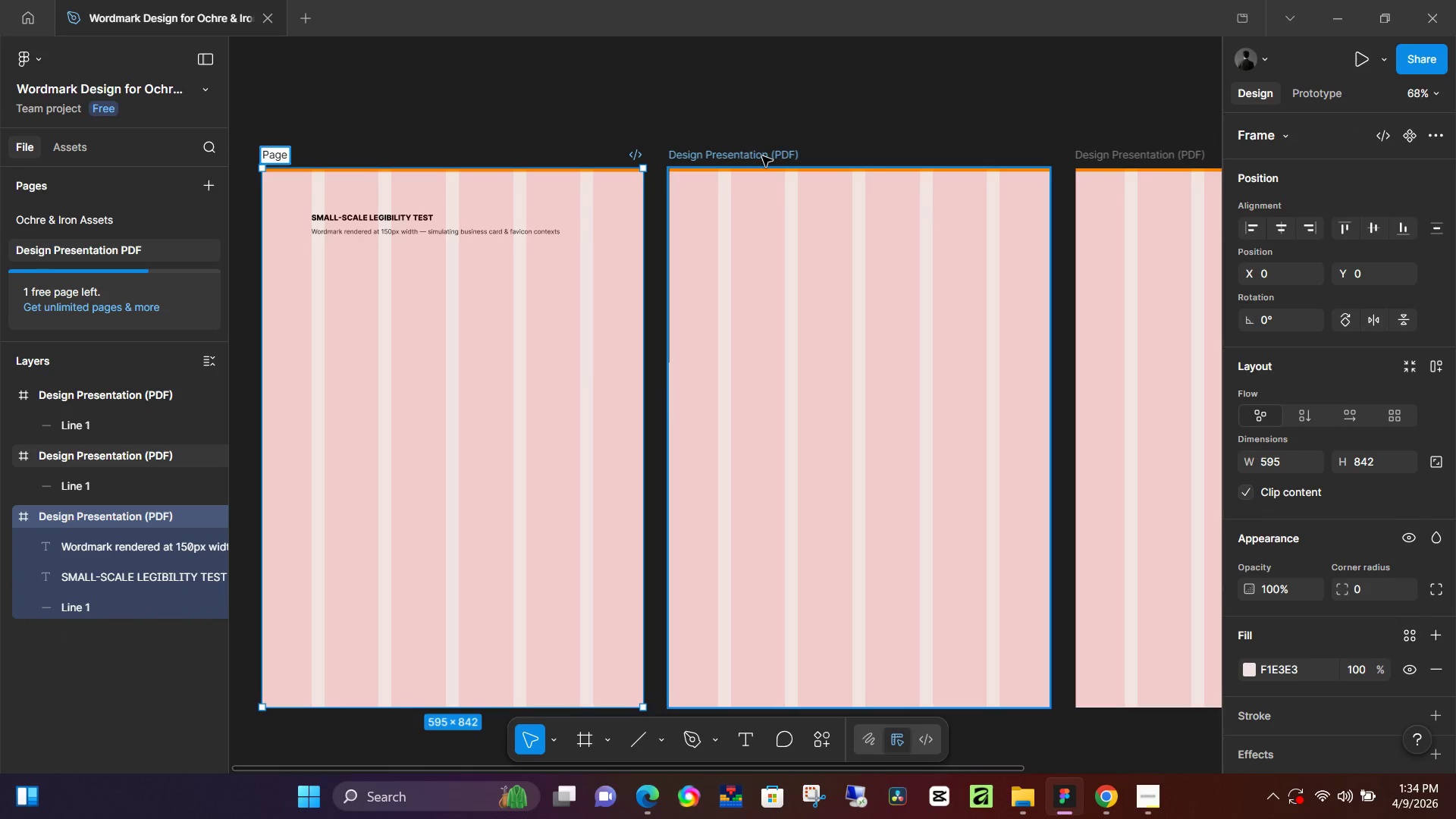 
key(Space)
 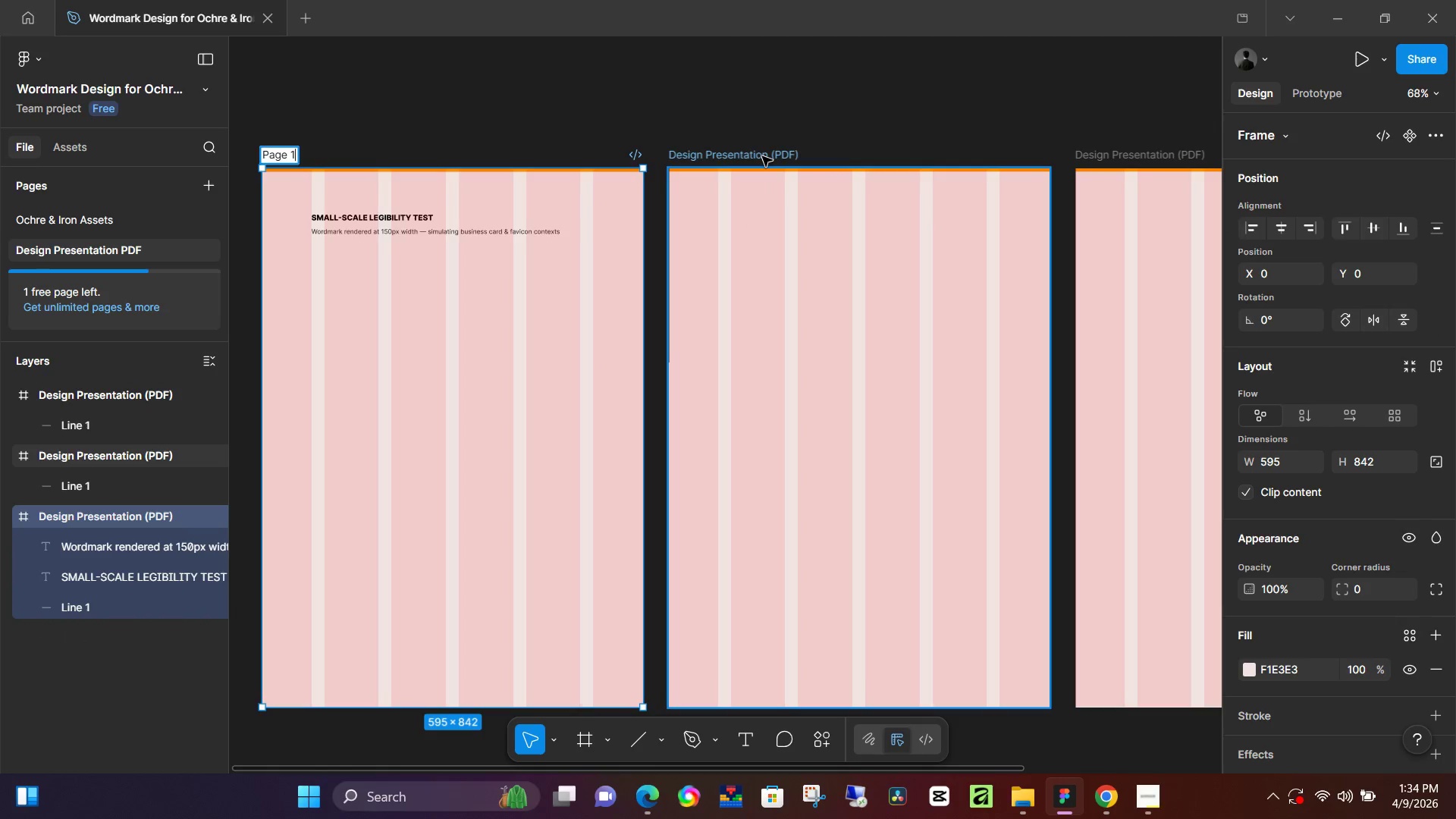 
key(1)
 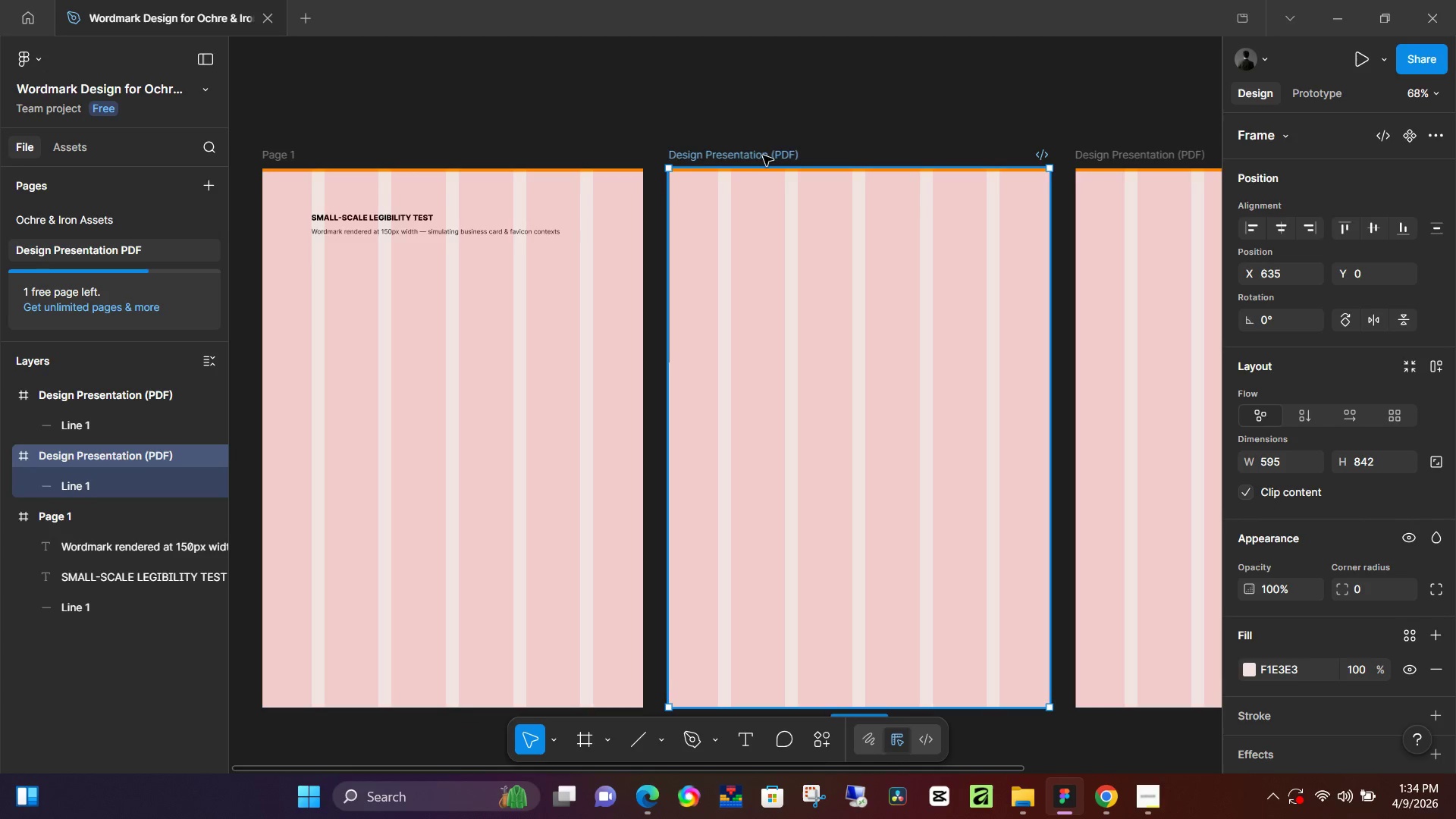 
double_click([763, 155])
 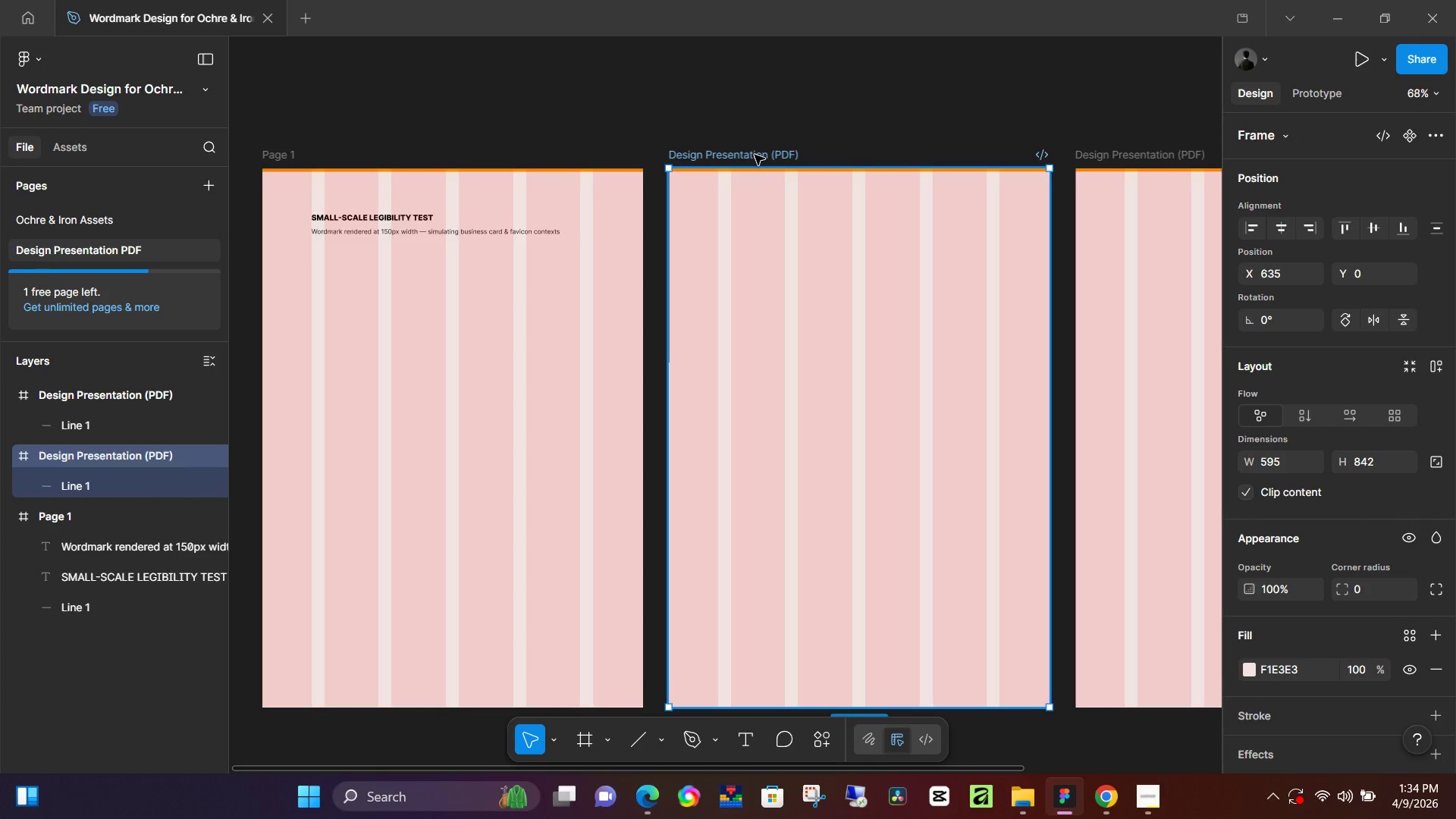 
double_click([755, 155])
 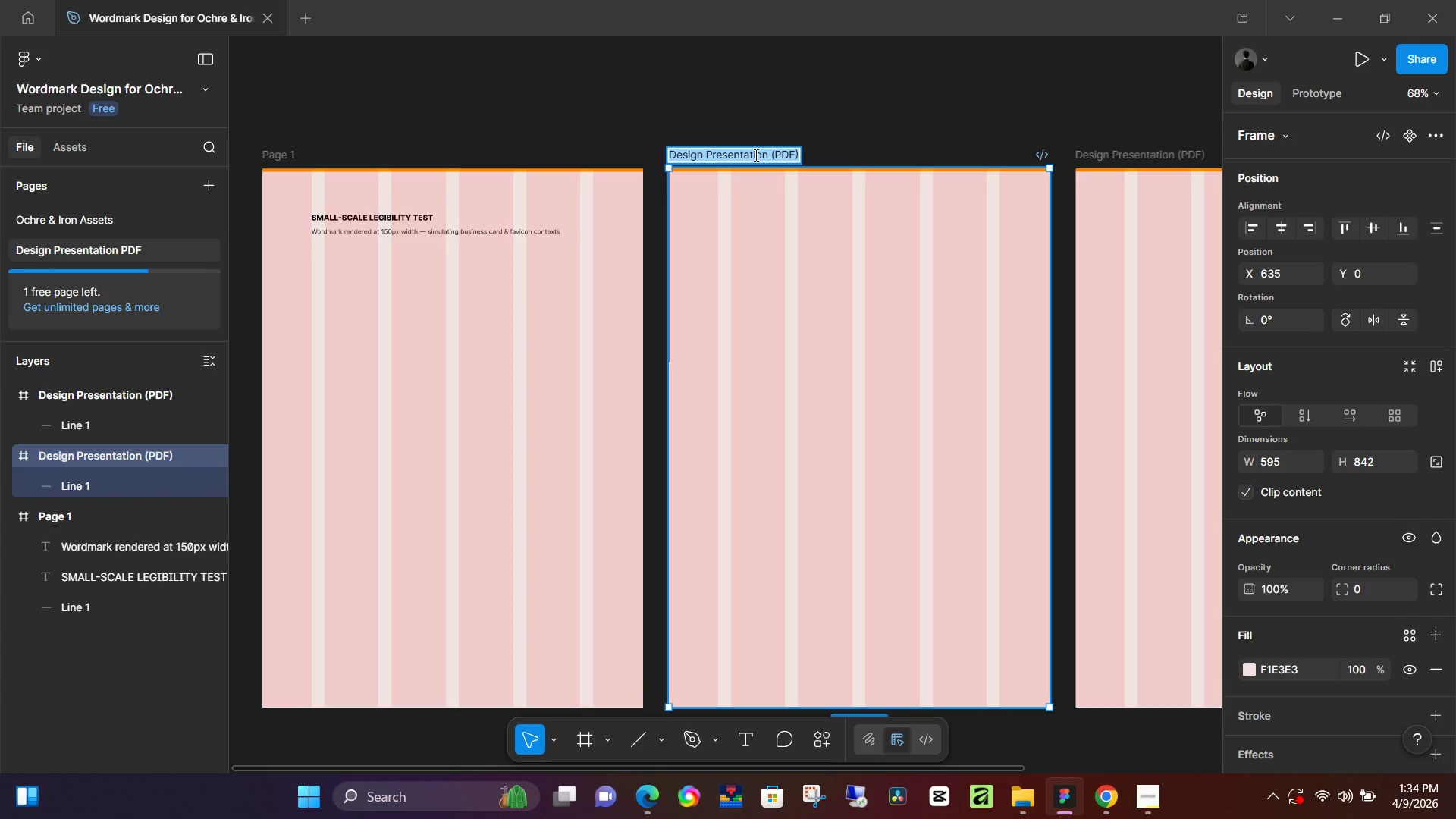 
type(Page 2)
 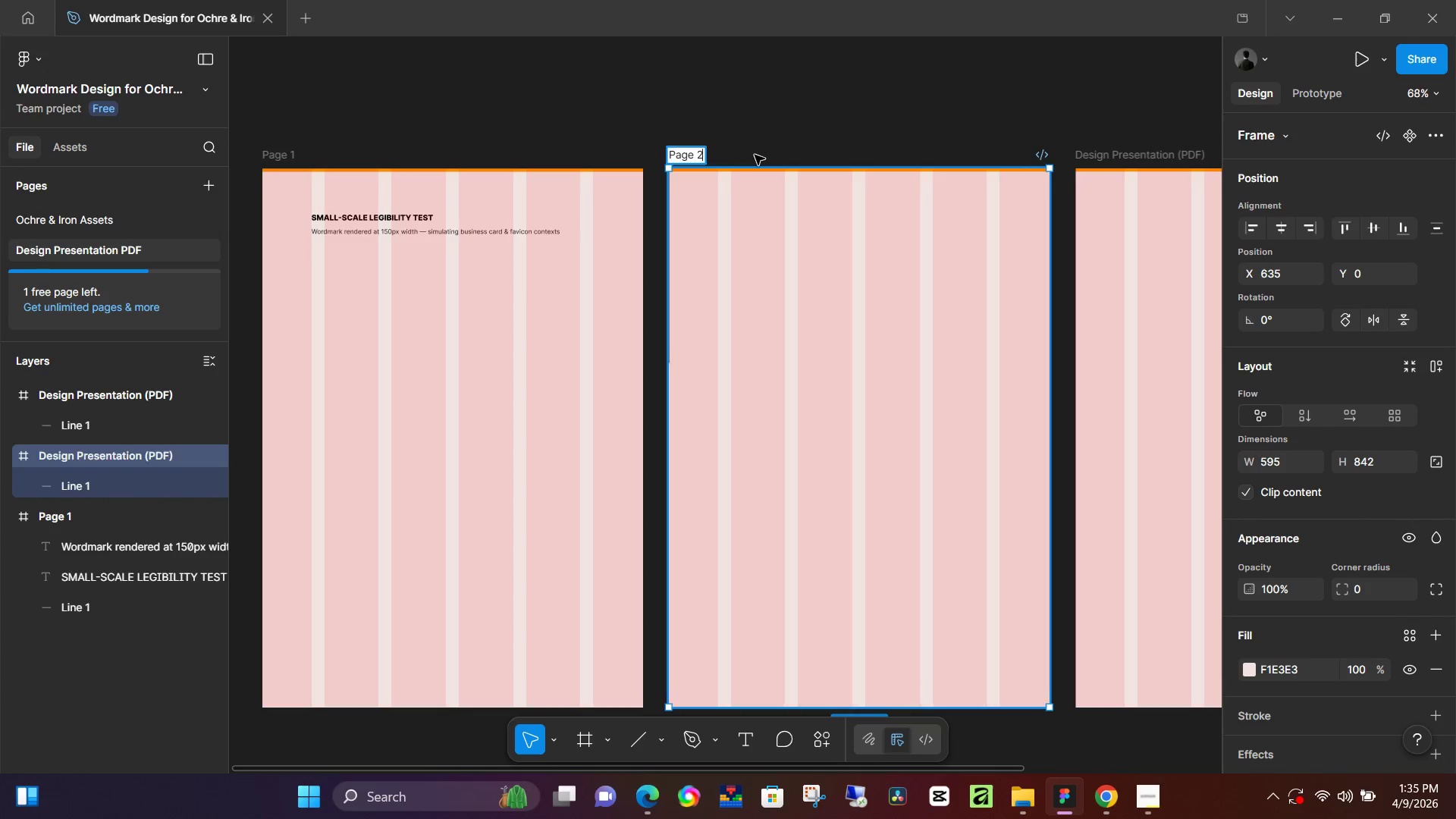 
key(Enter)
 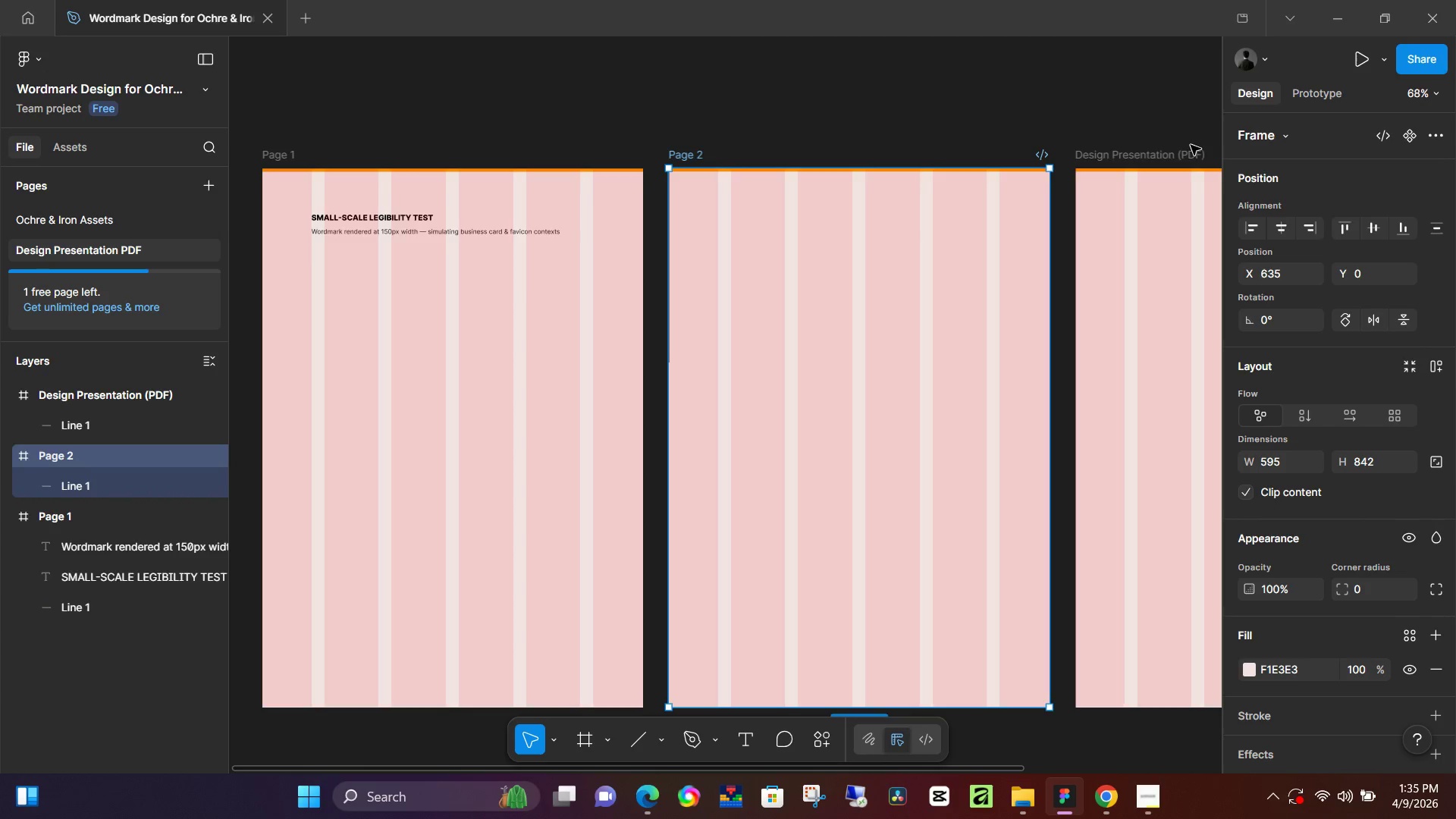 
double_click([1187, 147])
 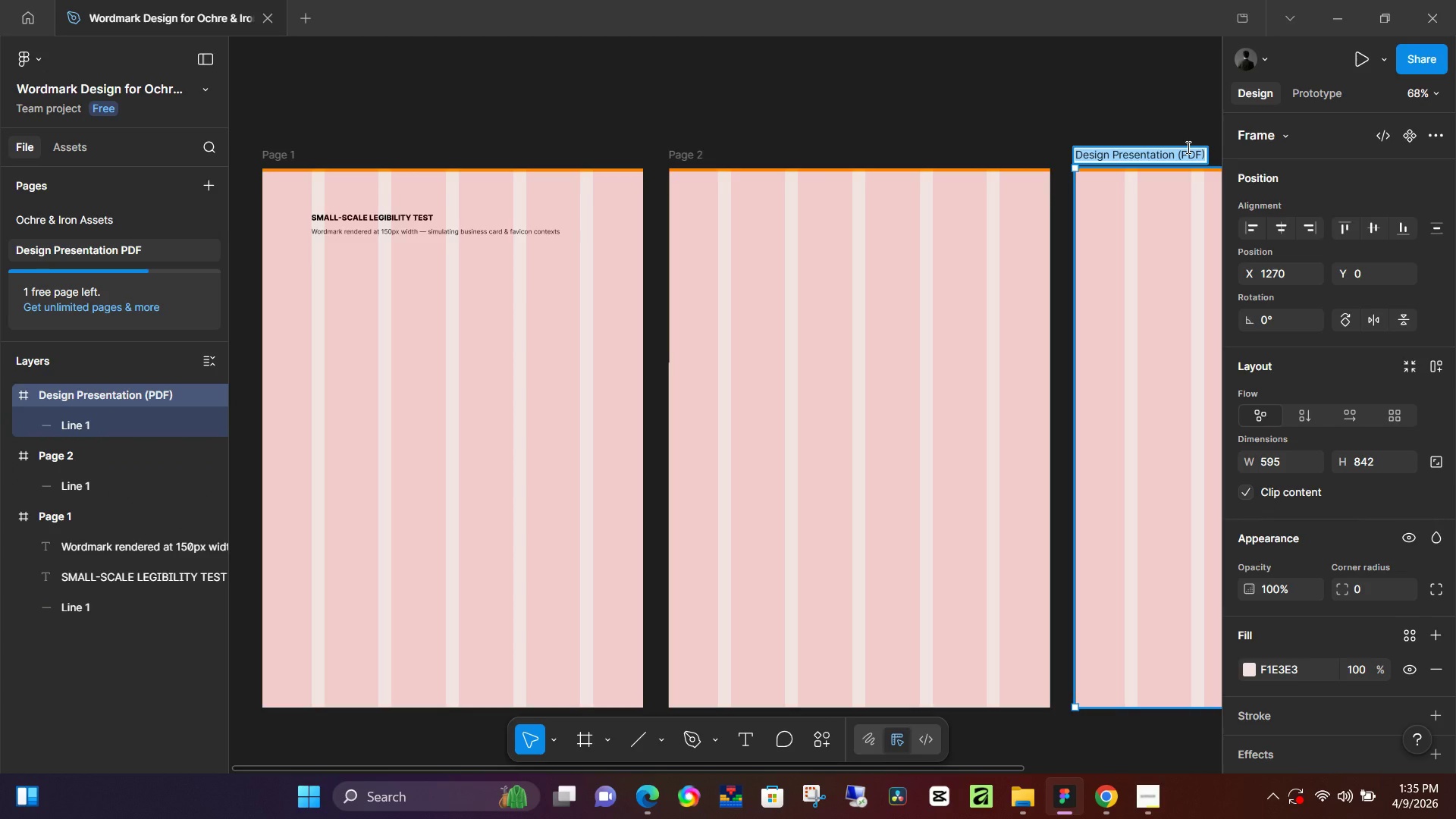 
type({)
key(Backspace)
type(Page 3)
 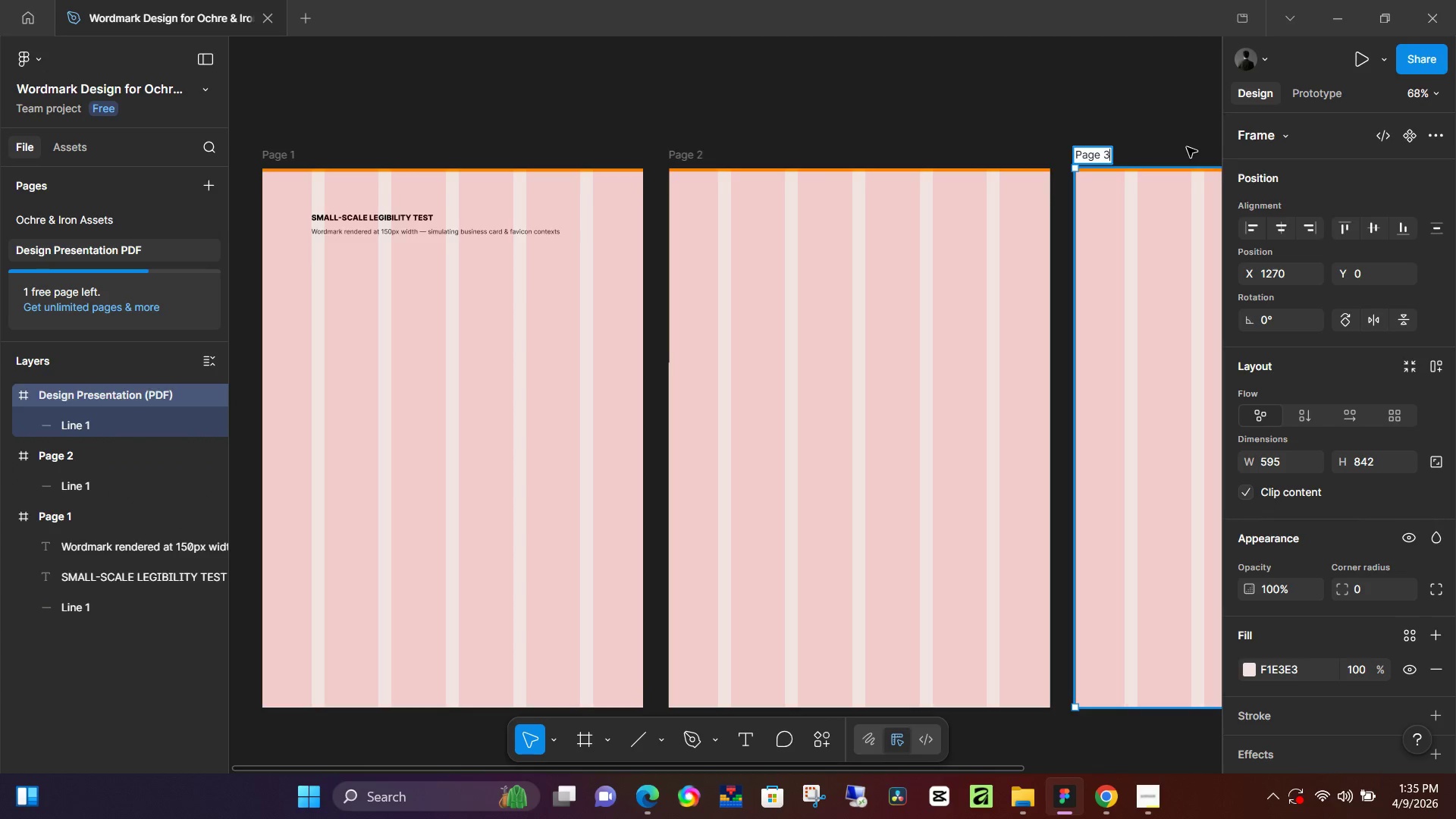 
key(Enter)
 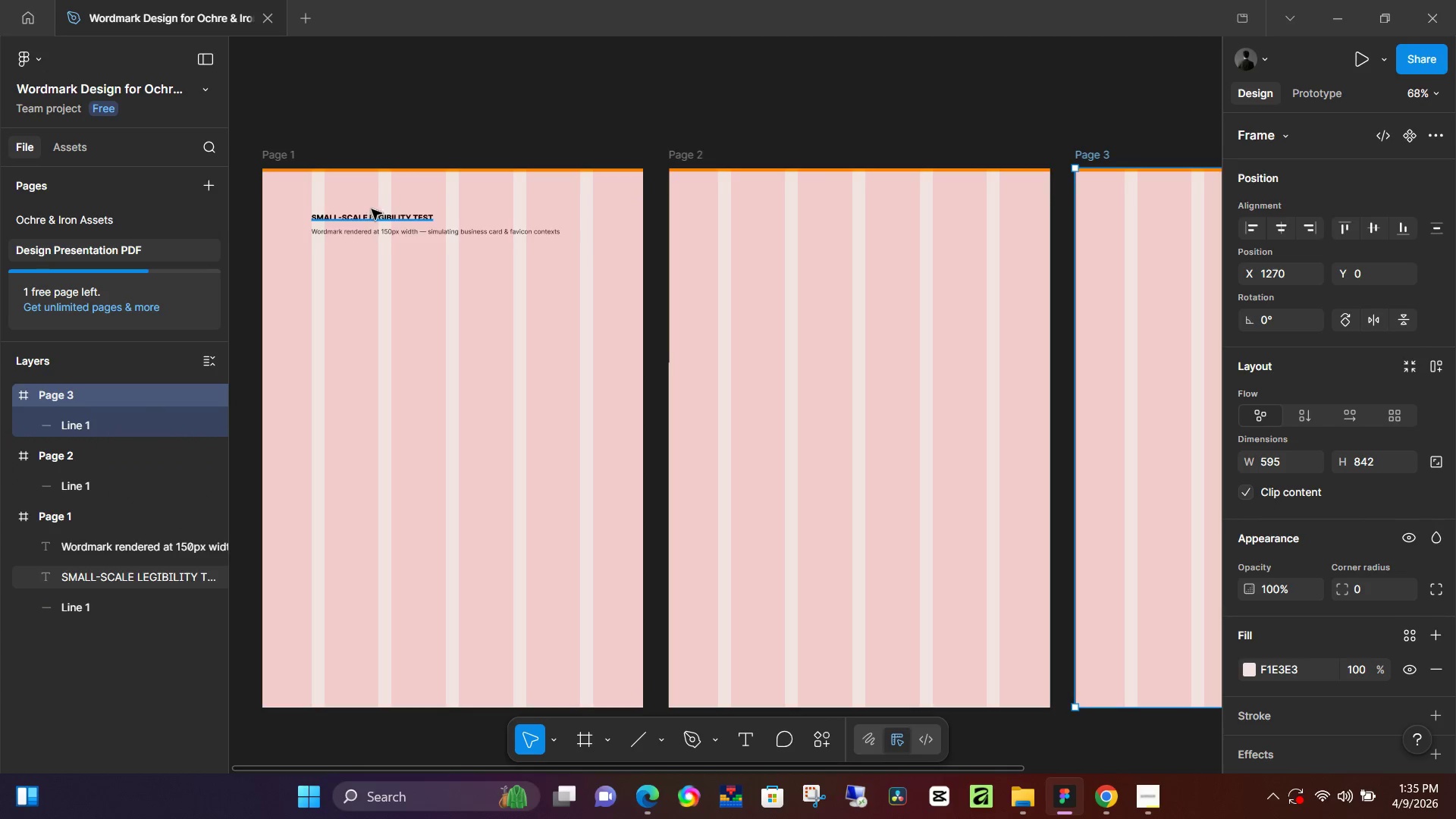 
hold_key(key=ControlLeft, duration=0.64)
 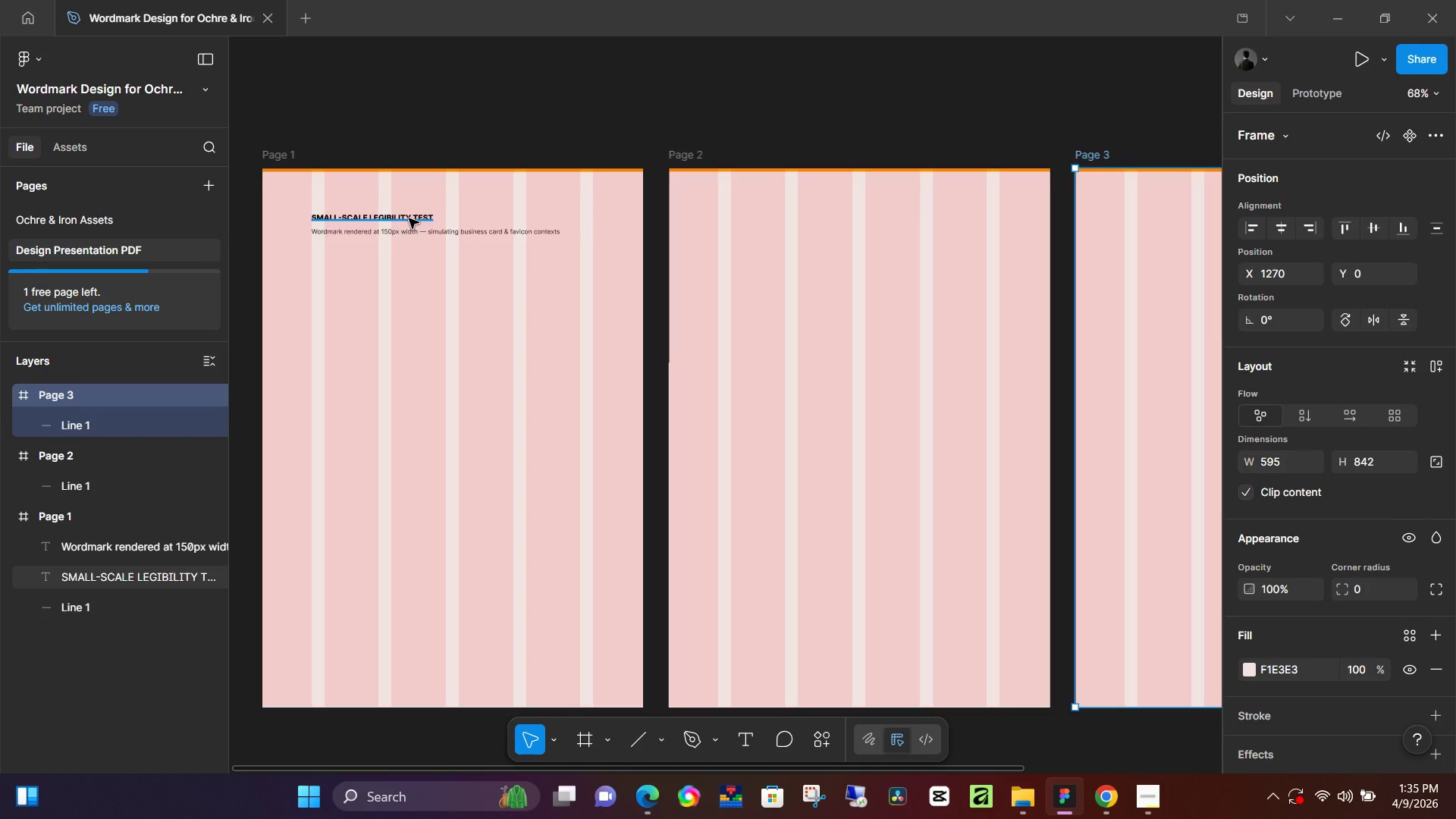 
left_click([409, 218])
 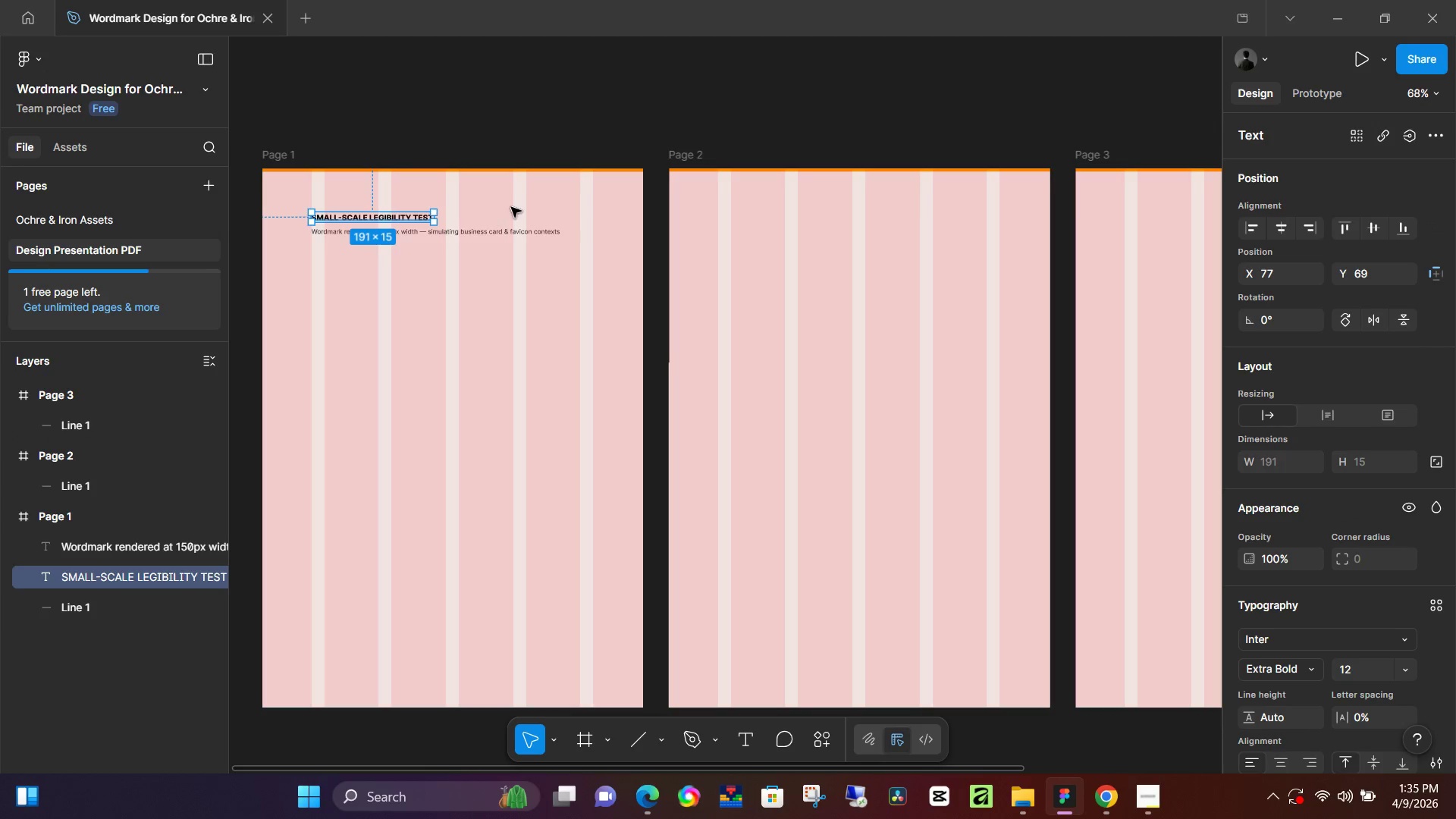 
hold_key(key=ShiftLeft, duration=0.36)
left_click([478, 232])
 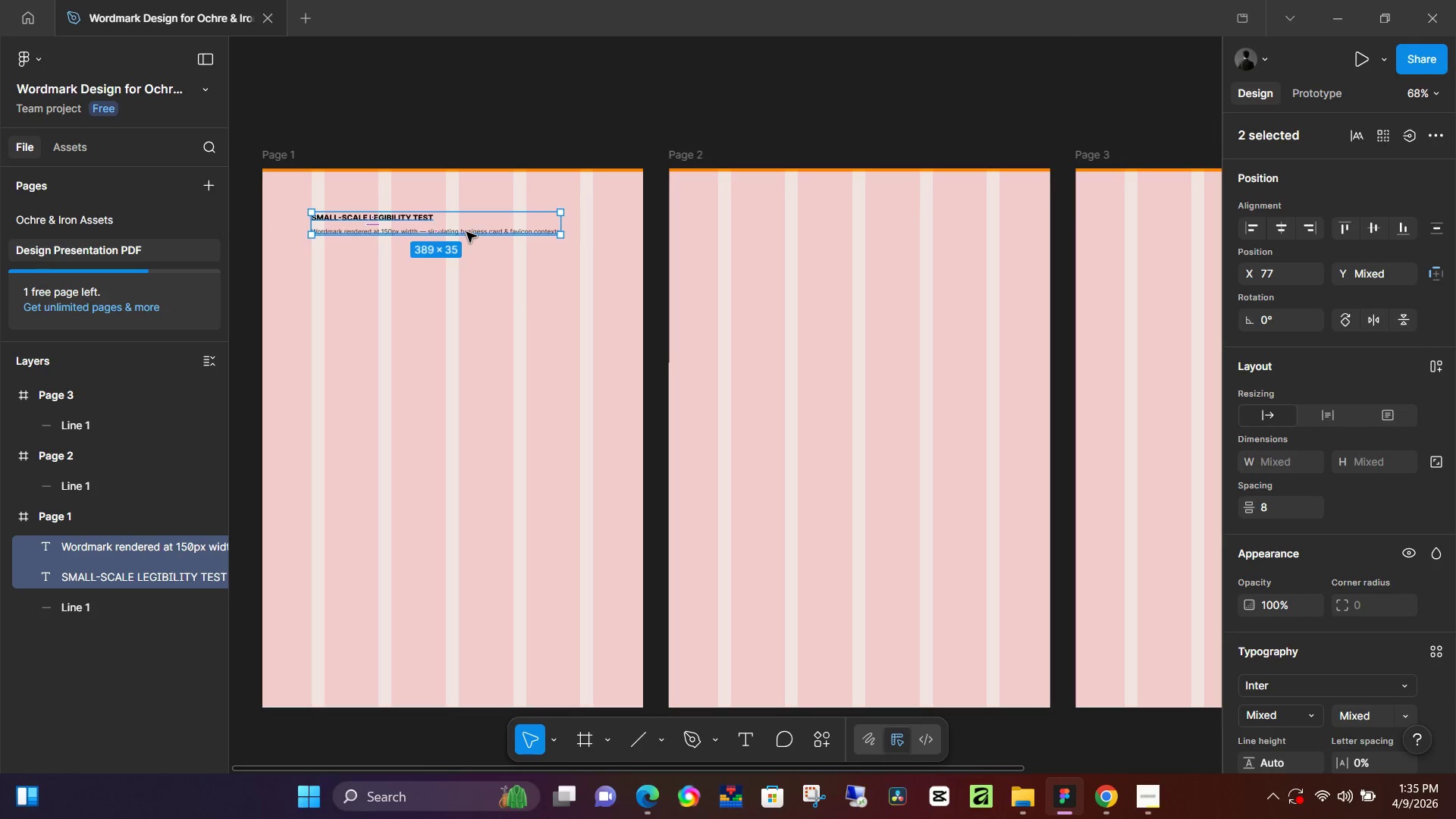 
key(Control+X)
 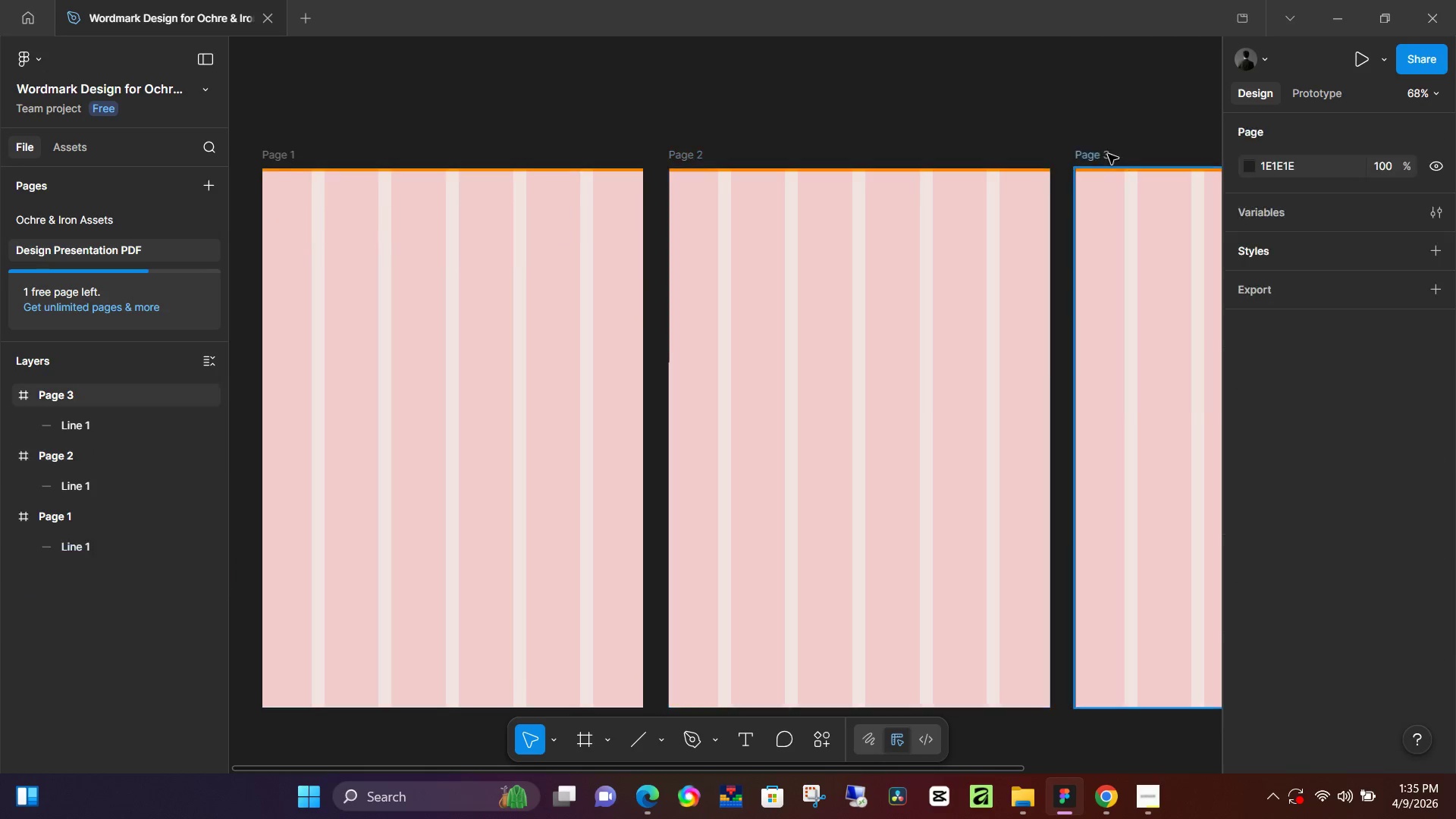 
left_click([1102, 154])
 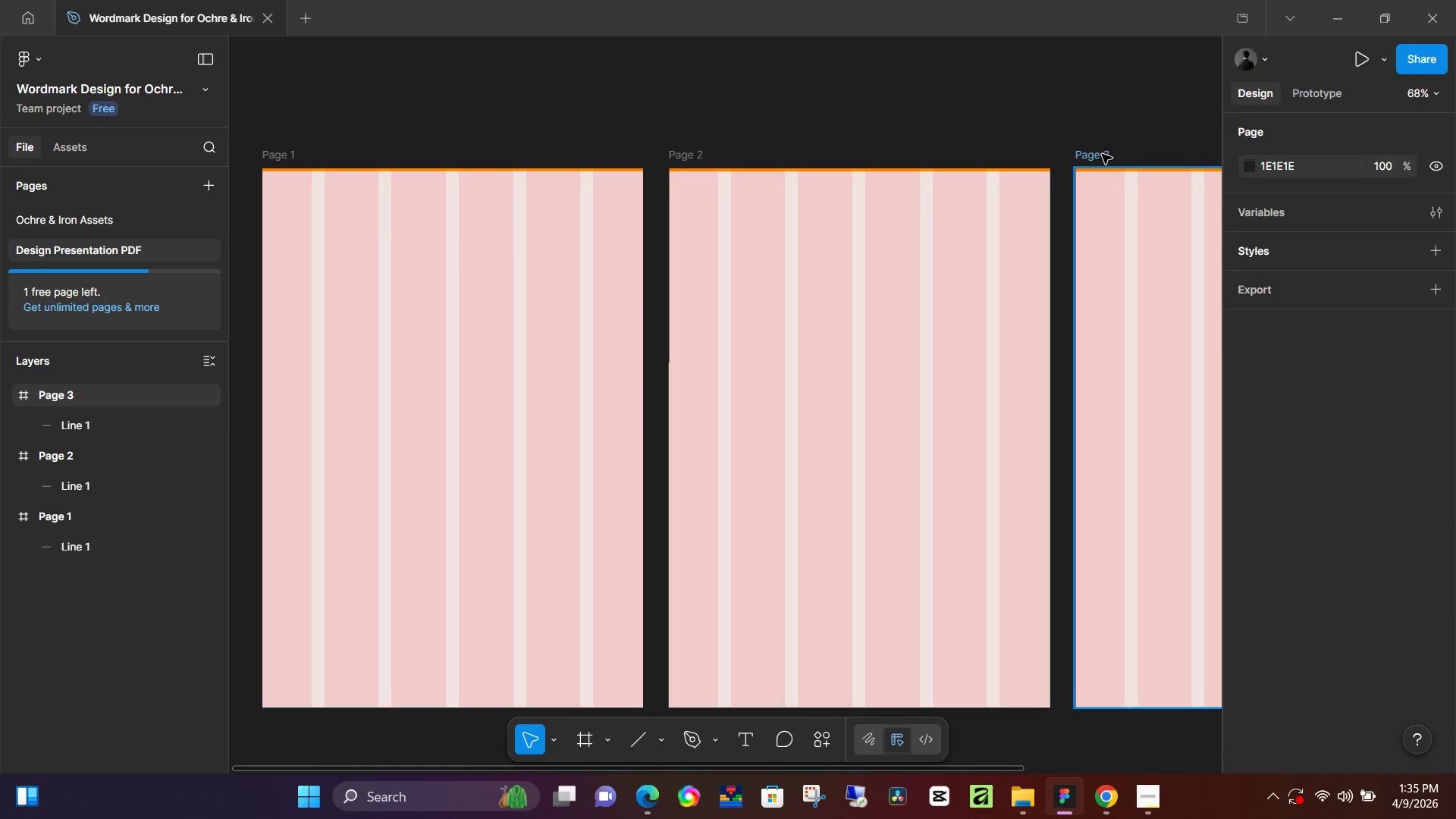 
key(Control+ControlLeft)
 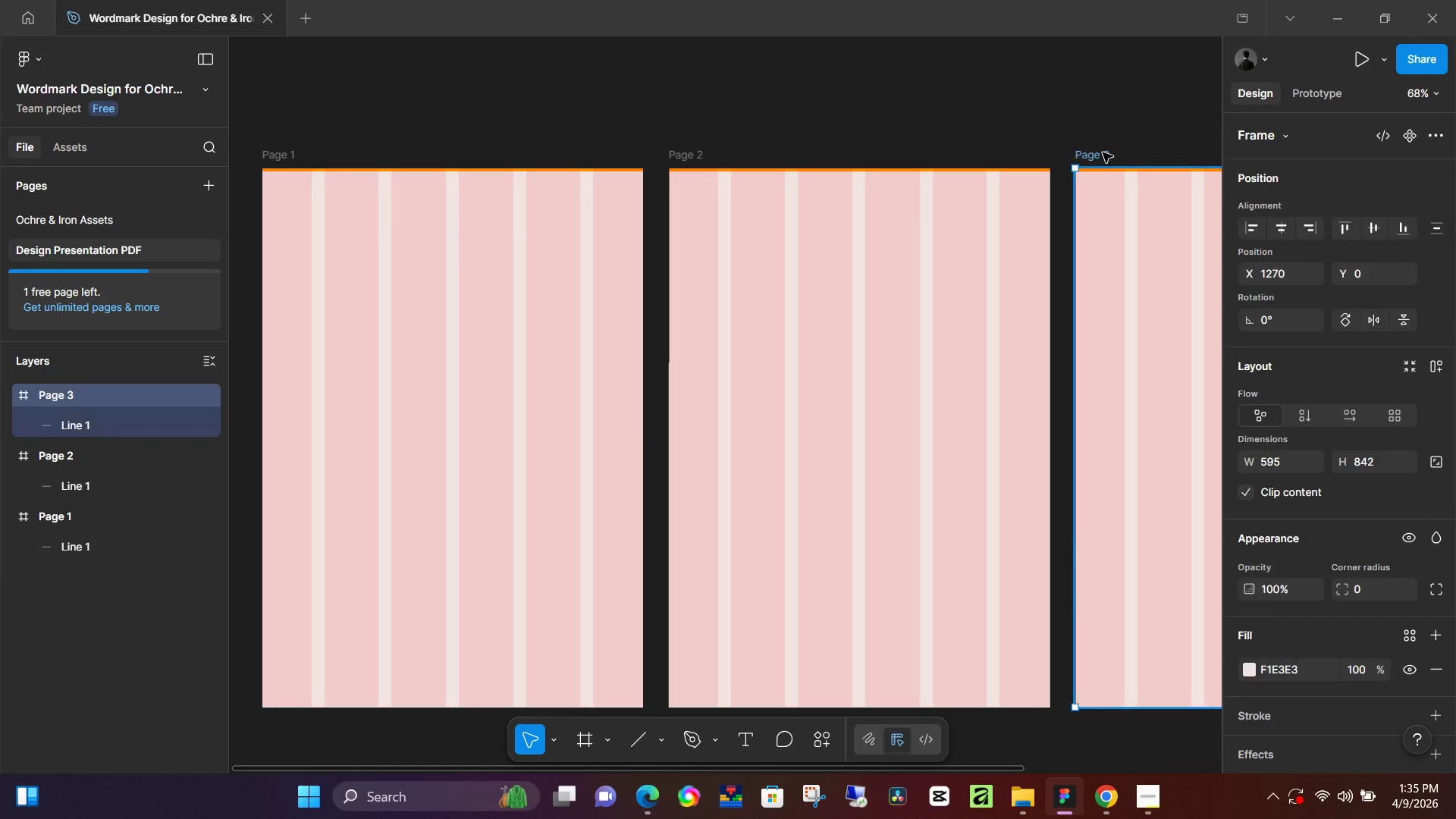 
key(Control+V)
 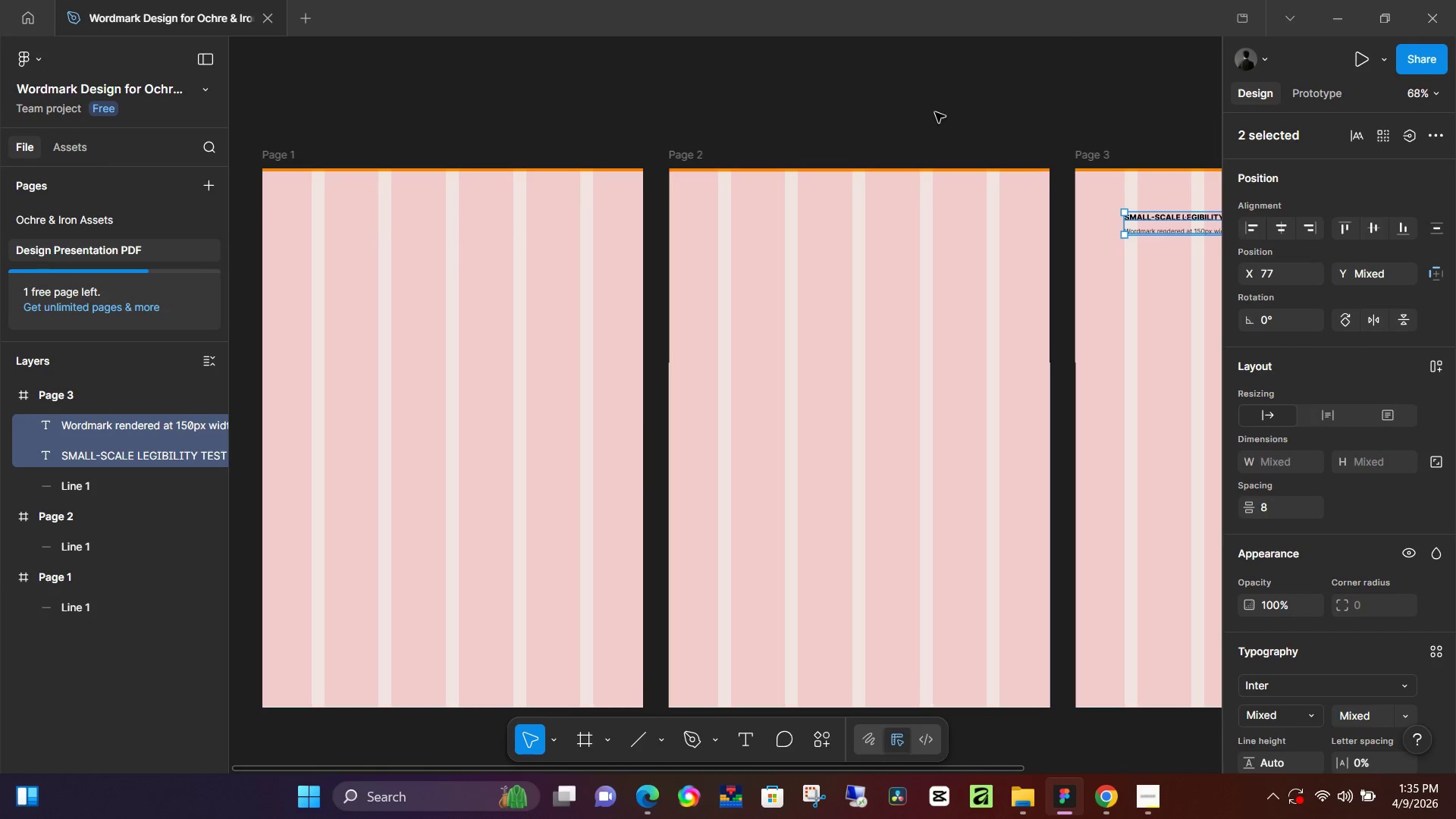 
left_click([854, 112])
 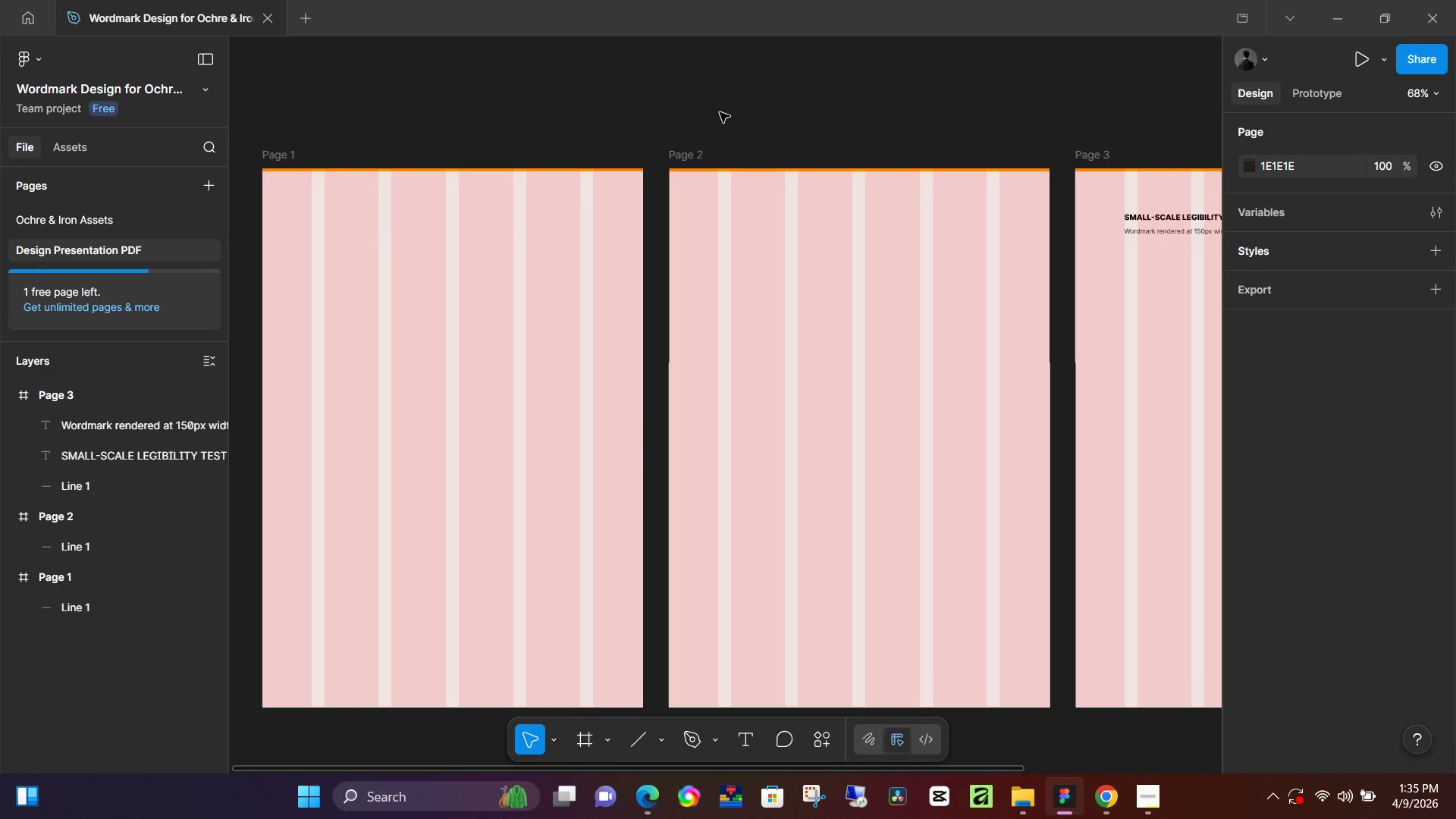 
hold_key(key=Space, duration=0.72)
 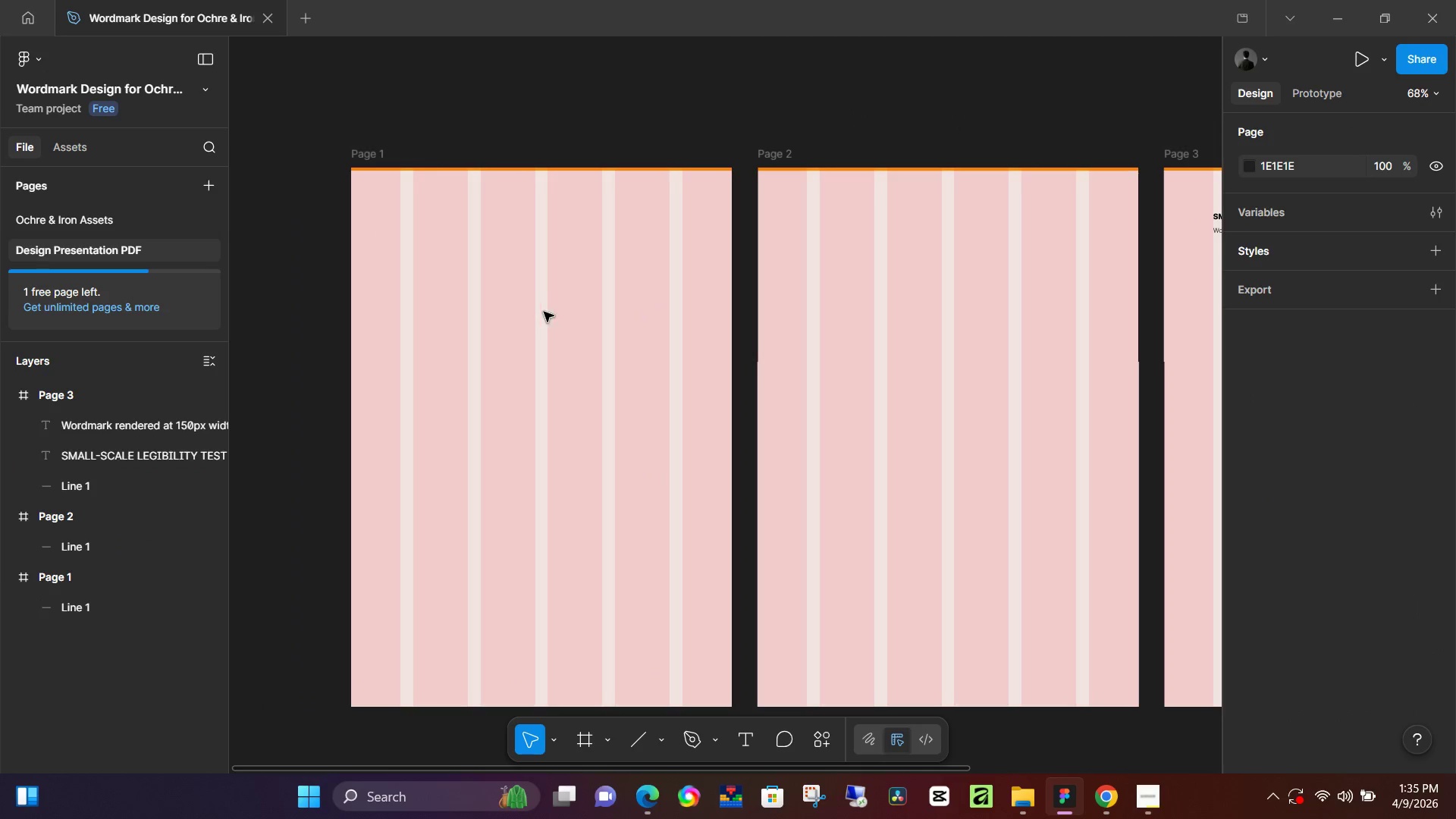 
left_click_drag(start_coordinate=[648, 113], to_coordinate=[738, 111])
 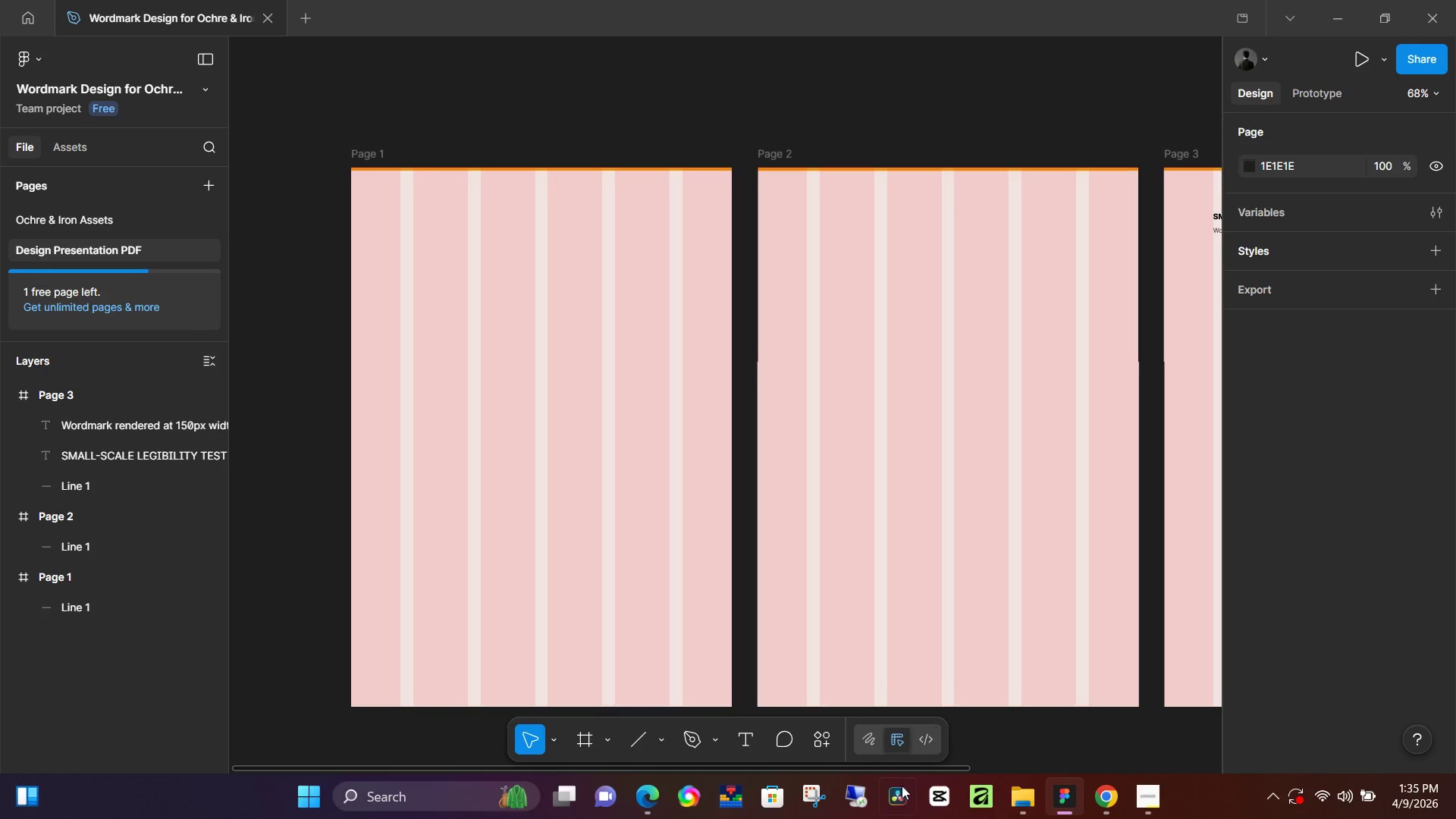 
wait(10.0)
 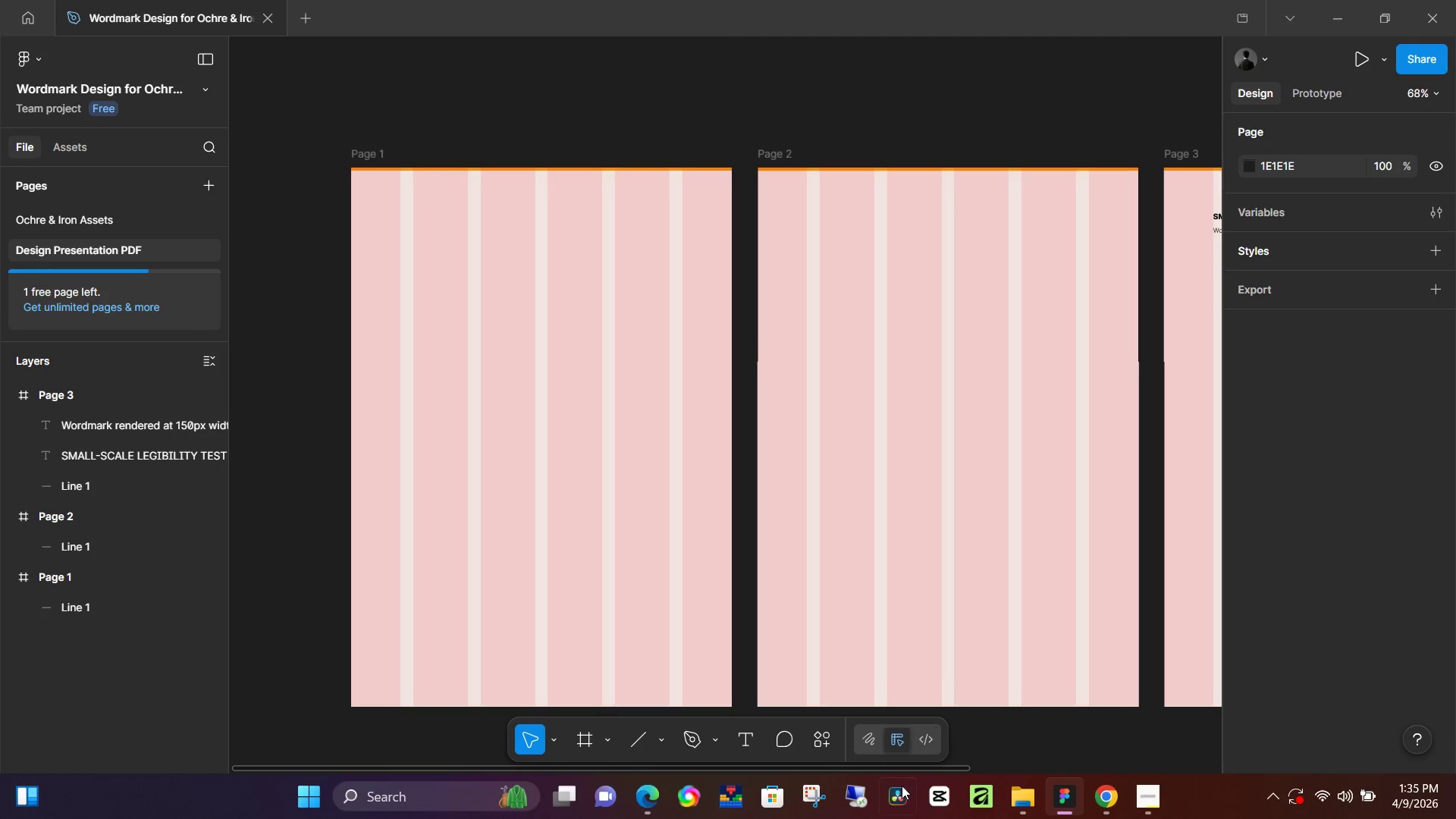 
left_click([71, 217])
 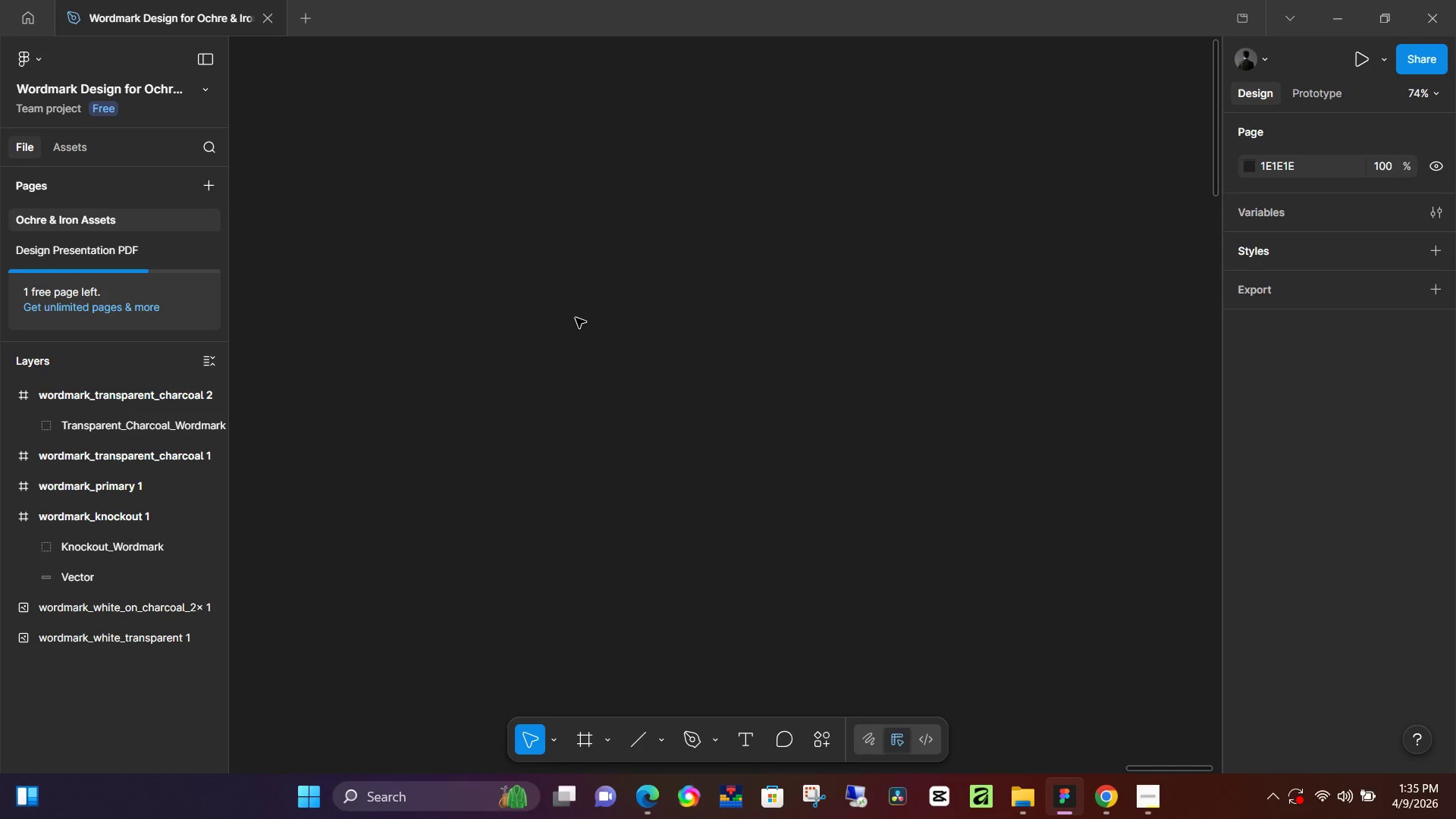 
key(Control+ControlLeft)
 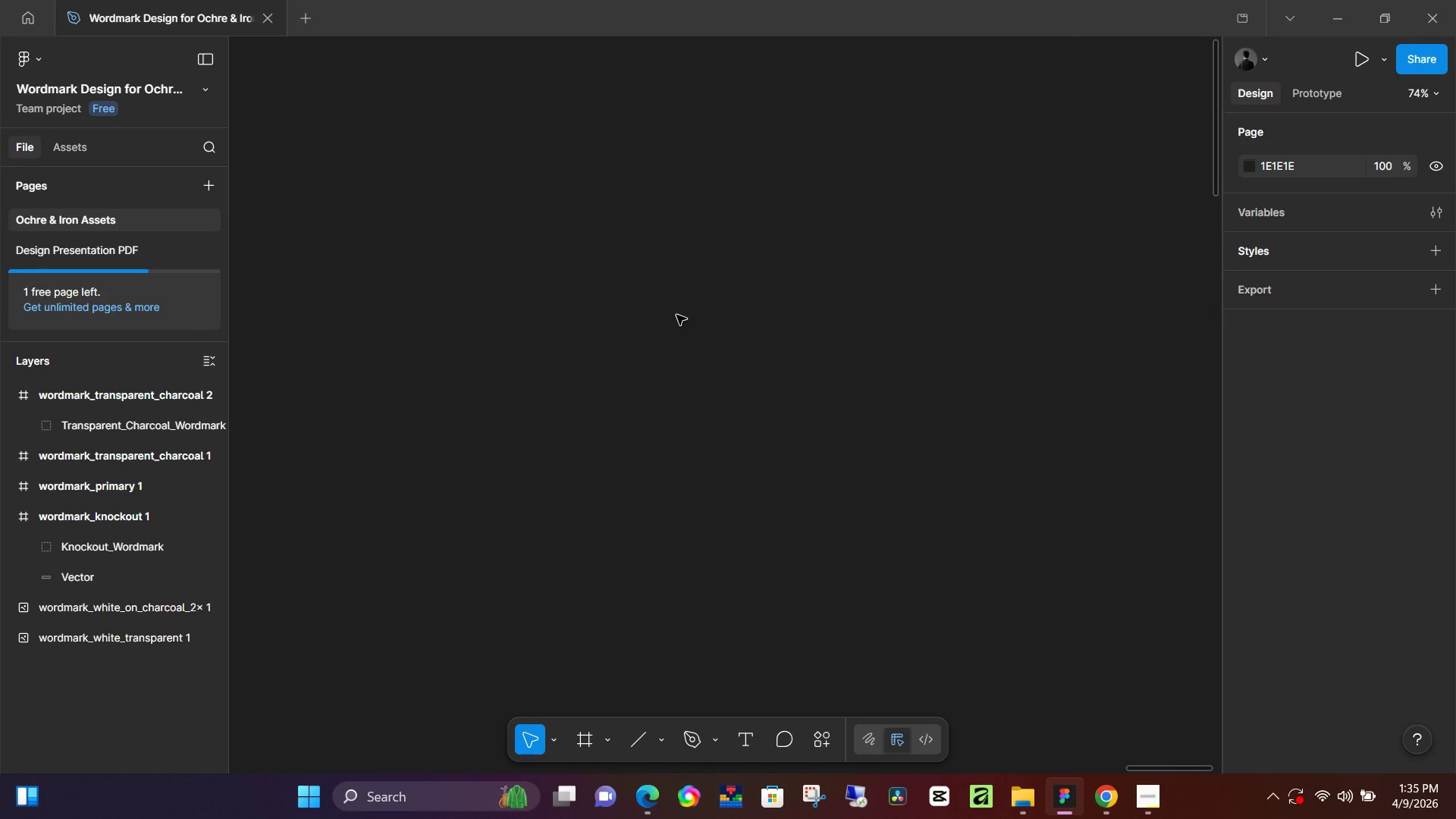 
key(Tab)
 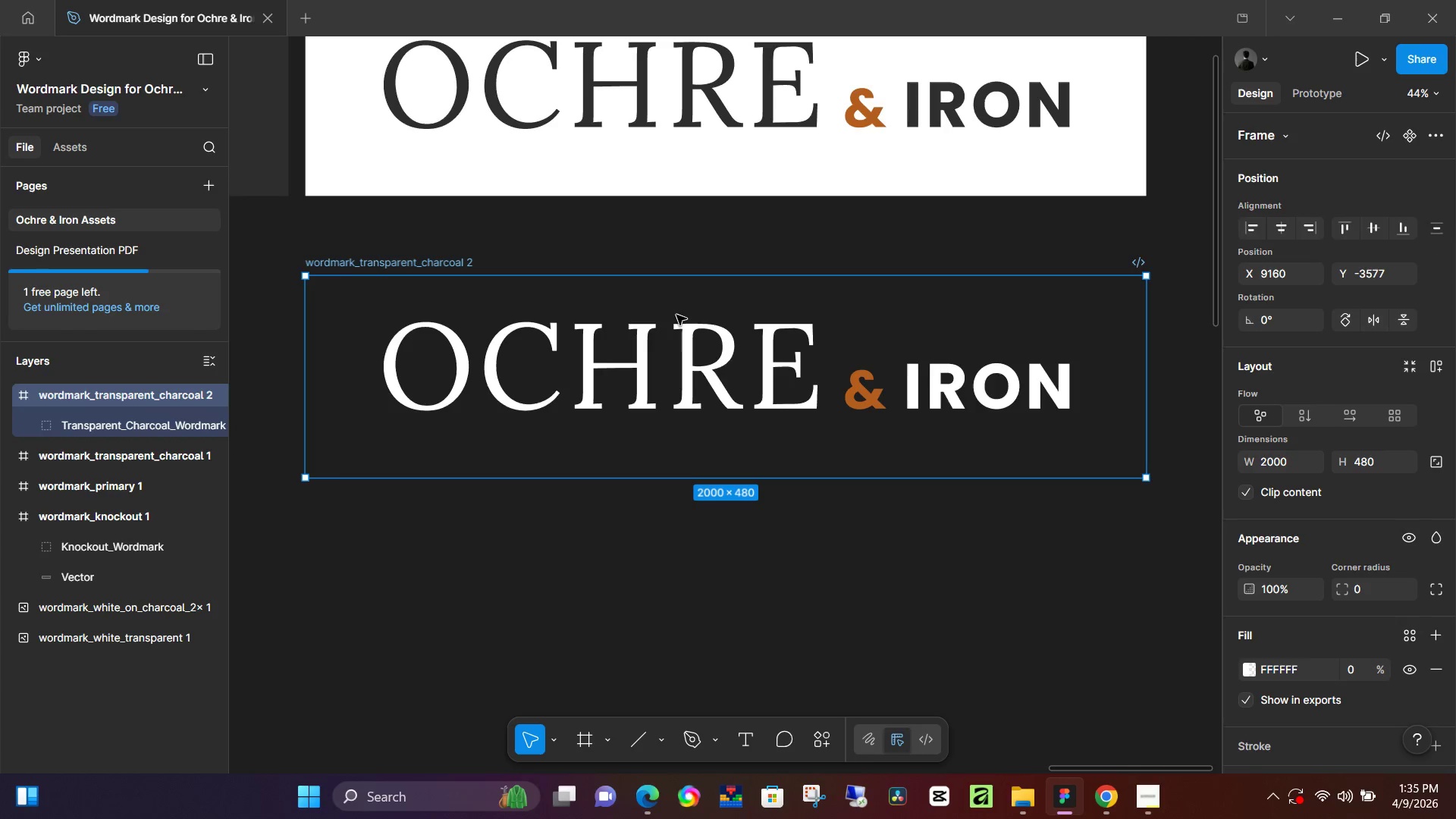 
hold_key(key=ControlLeft, duration=0.36)
scroll: coordinate [666, 318], scroll_direction: down, amount: 5.0
 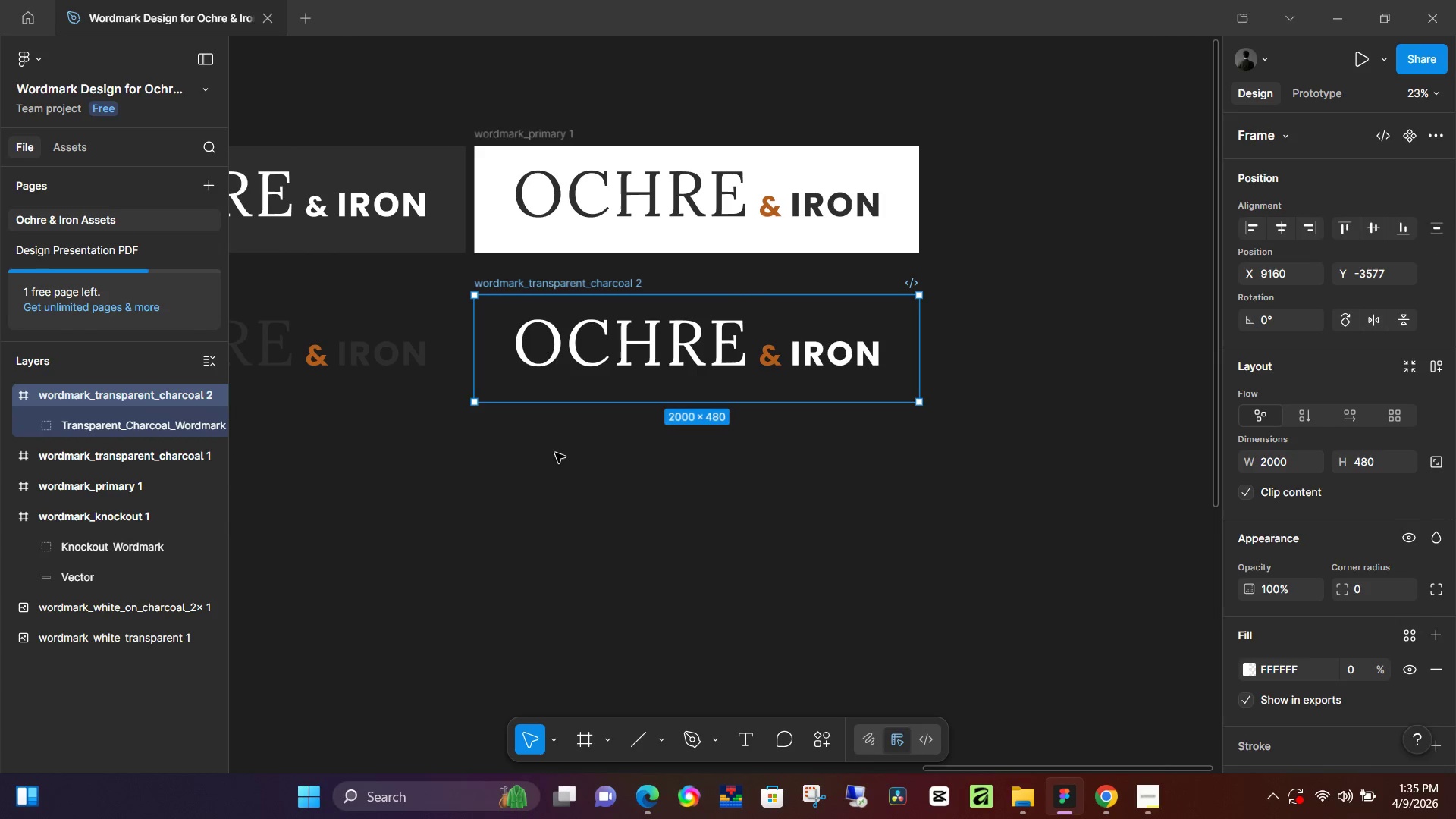 
hold_key(key=Space, duration=0.42)
 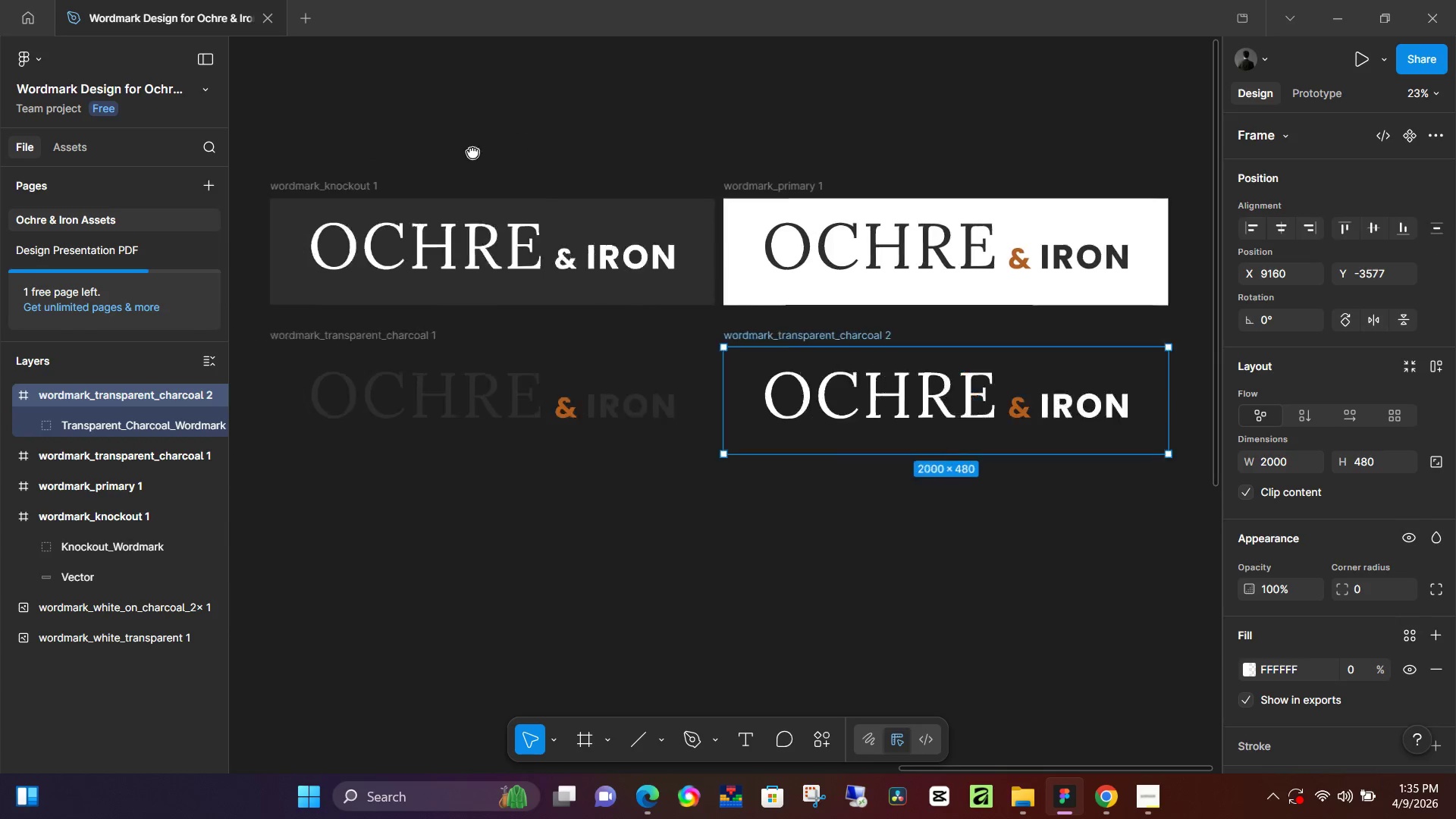 
left_click_drag(start_coordinate=[470, 500], to_coordinate=[662, 550])
 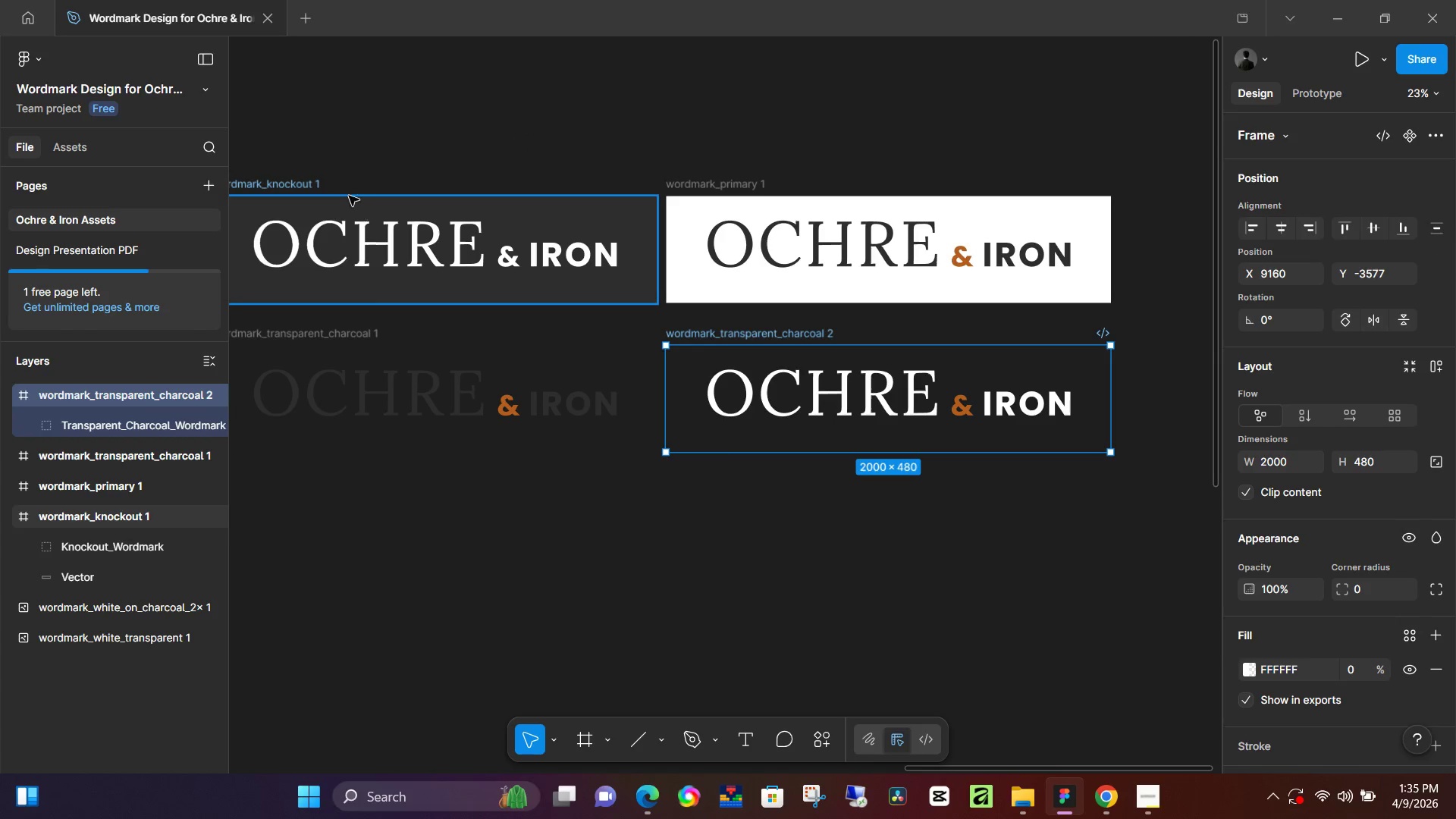 
hold_key(key=Space, duration=0.31)
 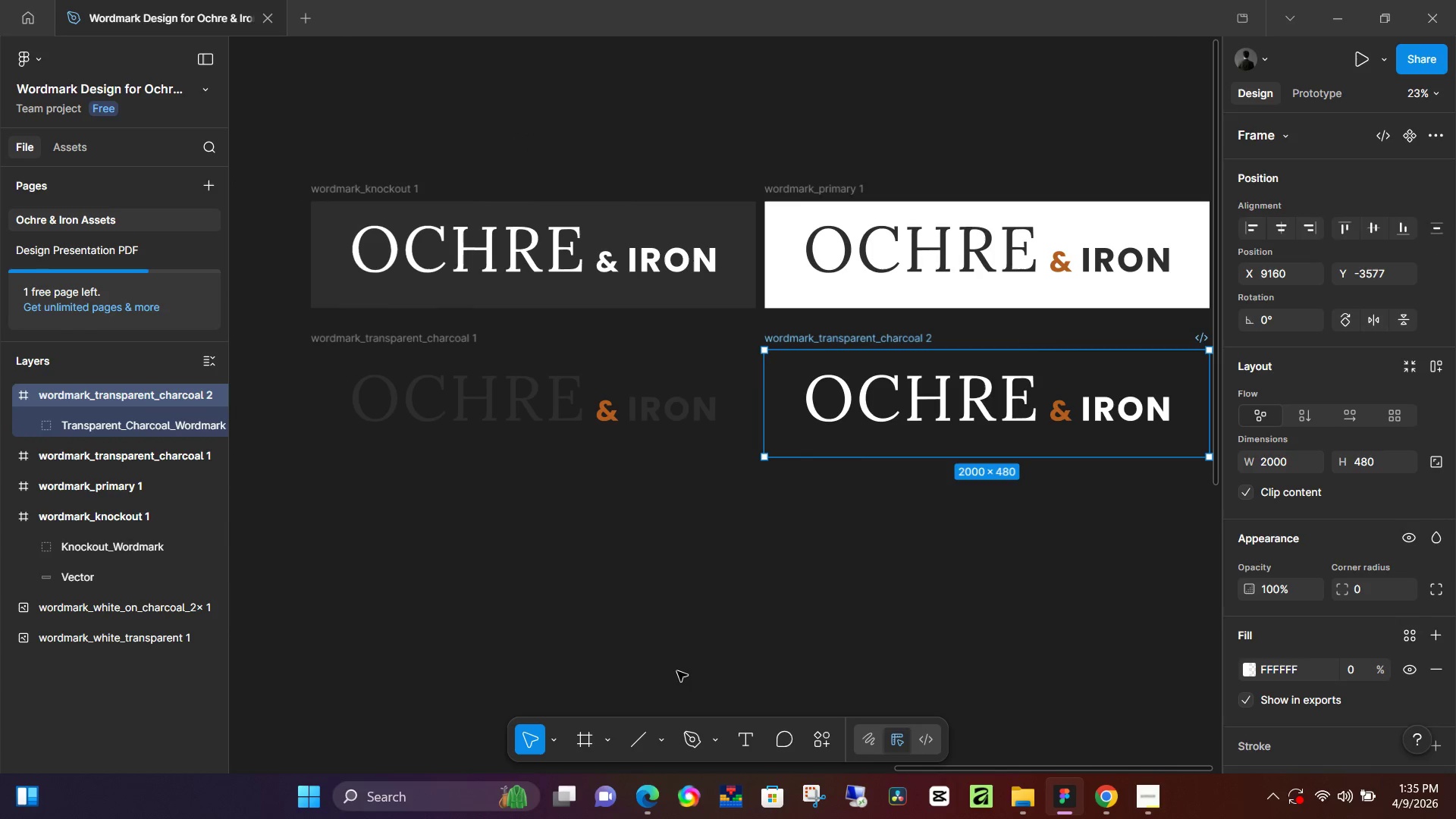 
left_click_drag(start_coordinate=[375, 147], to_coordinate=[473, 152])
 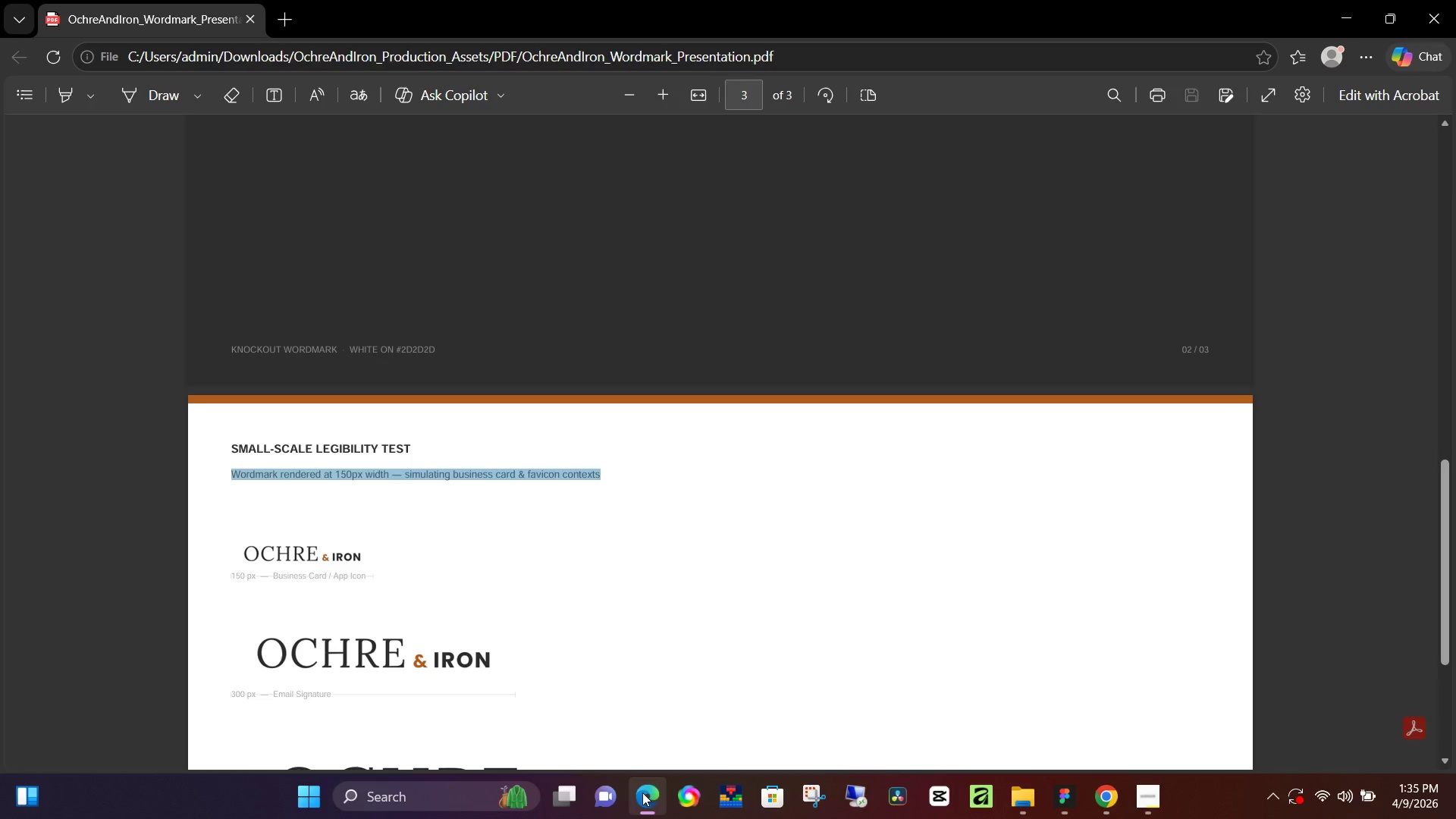 
scroll: coordinate [565, 393], scroll_direction: up, amount: 12.0
 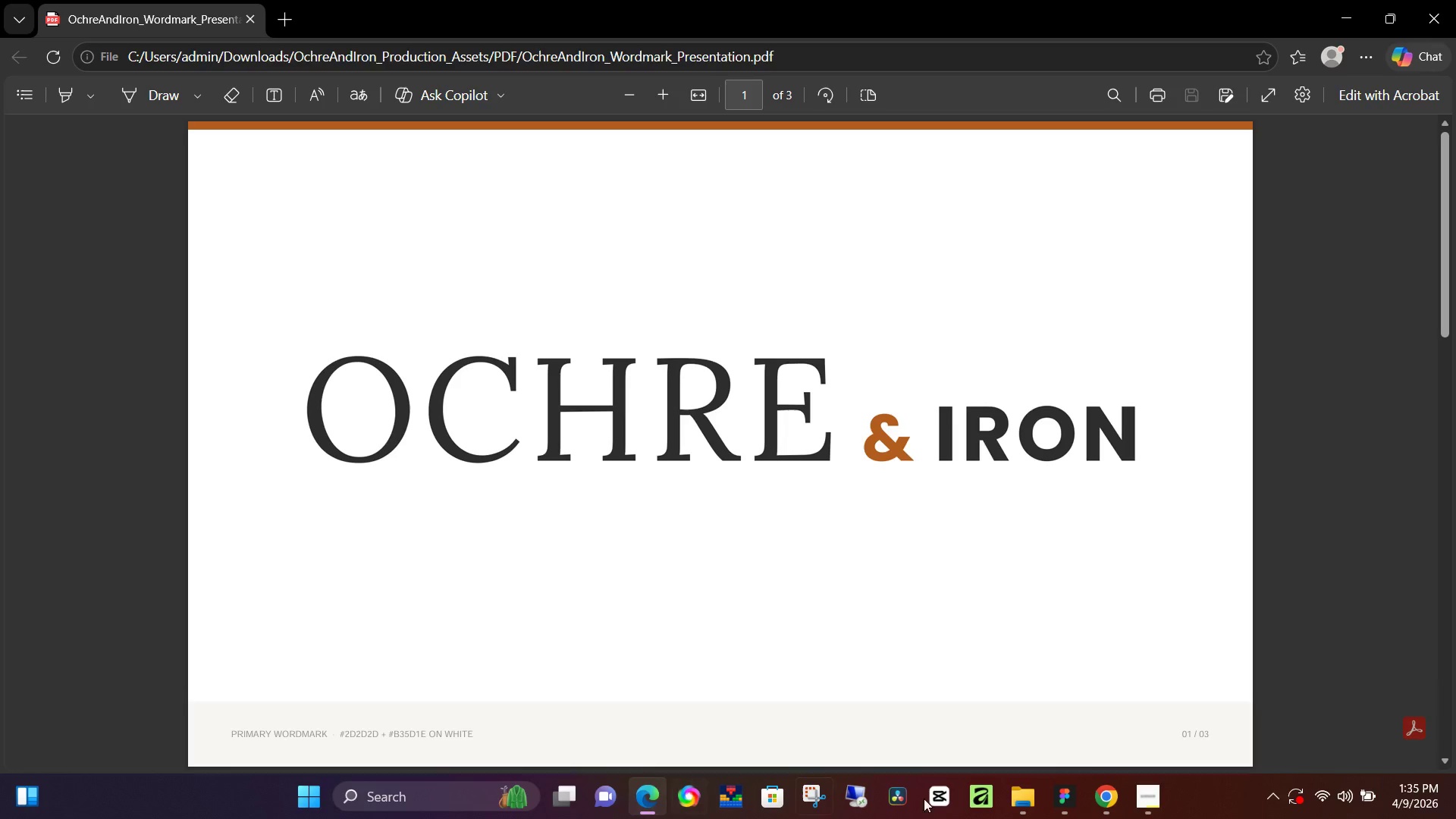 
left_click([1059, 796])
 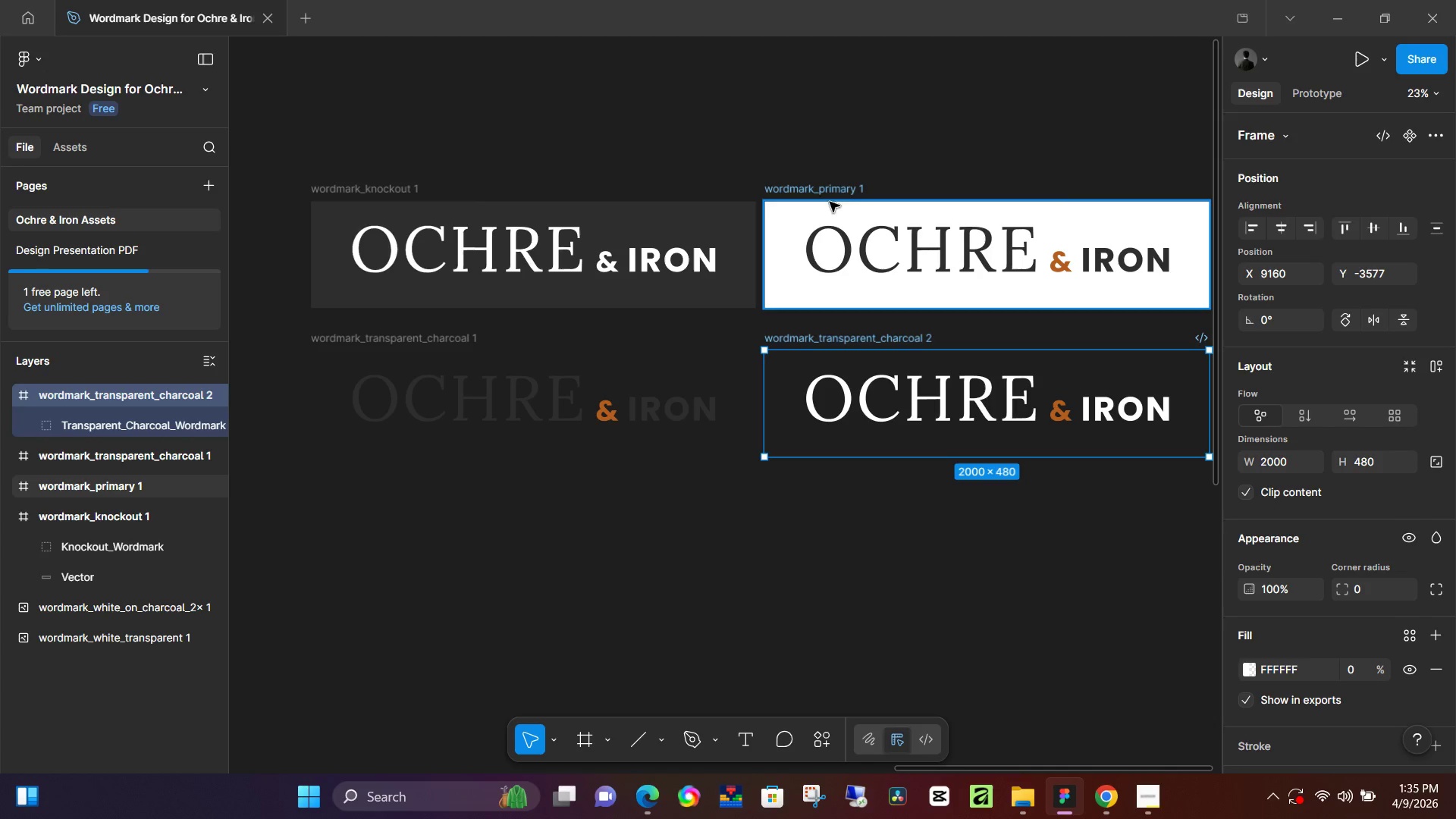 
left_click([827, 192])
 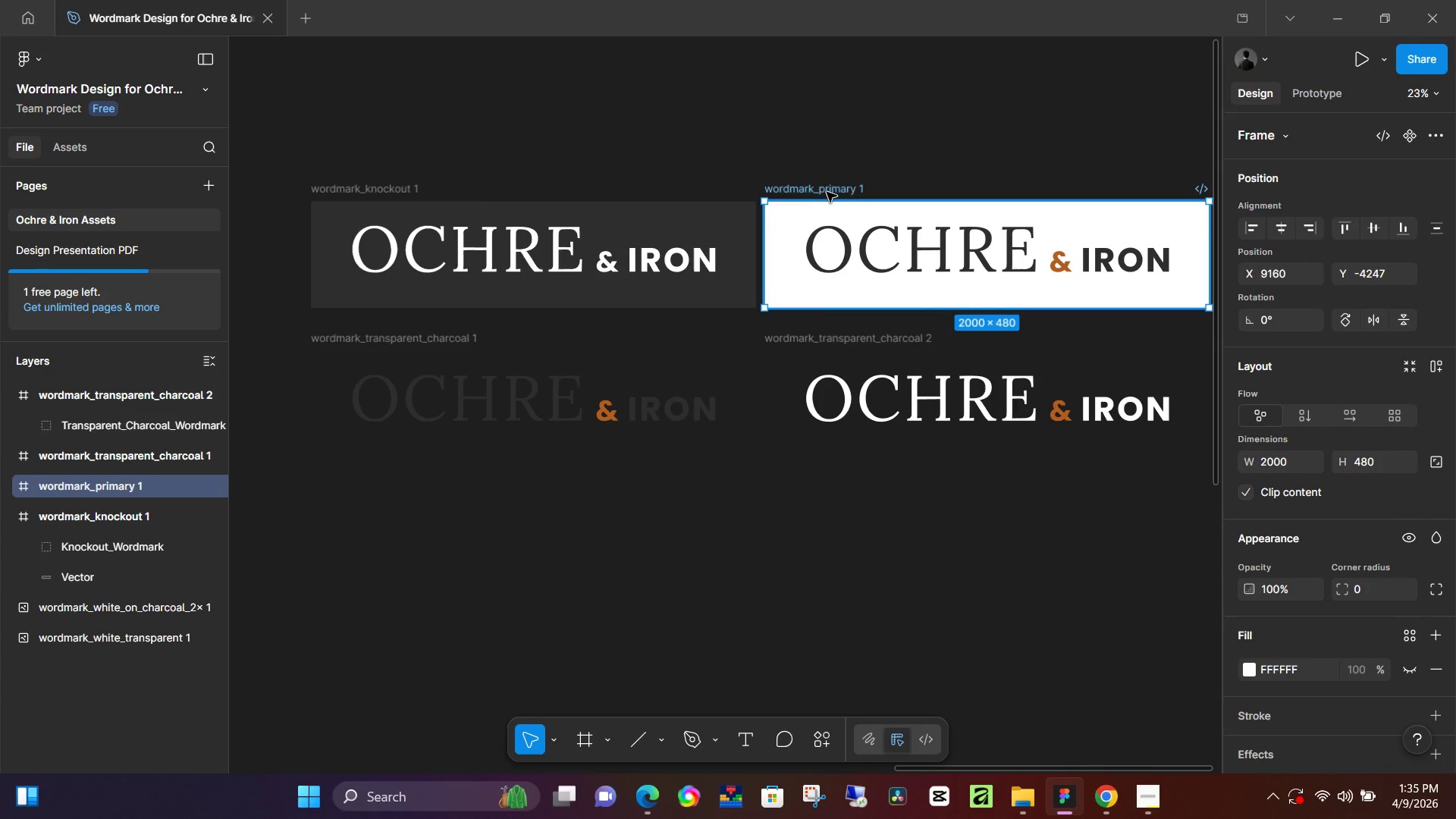 
key(Control+C)
 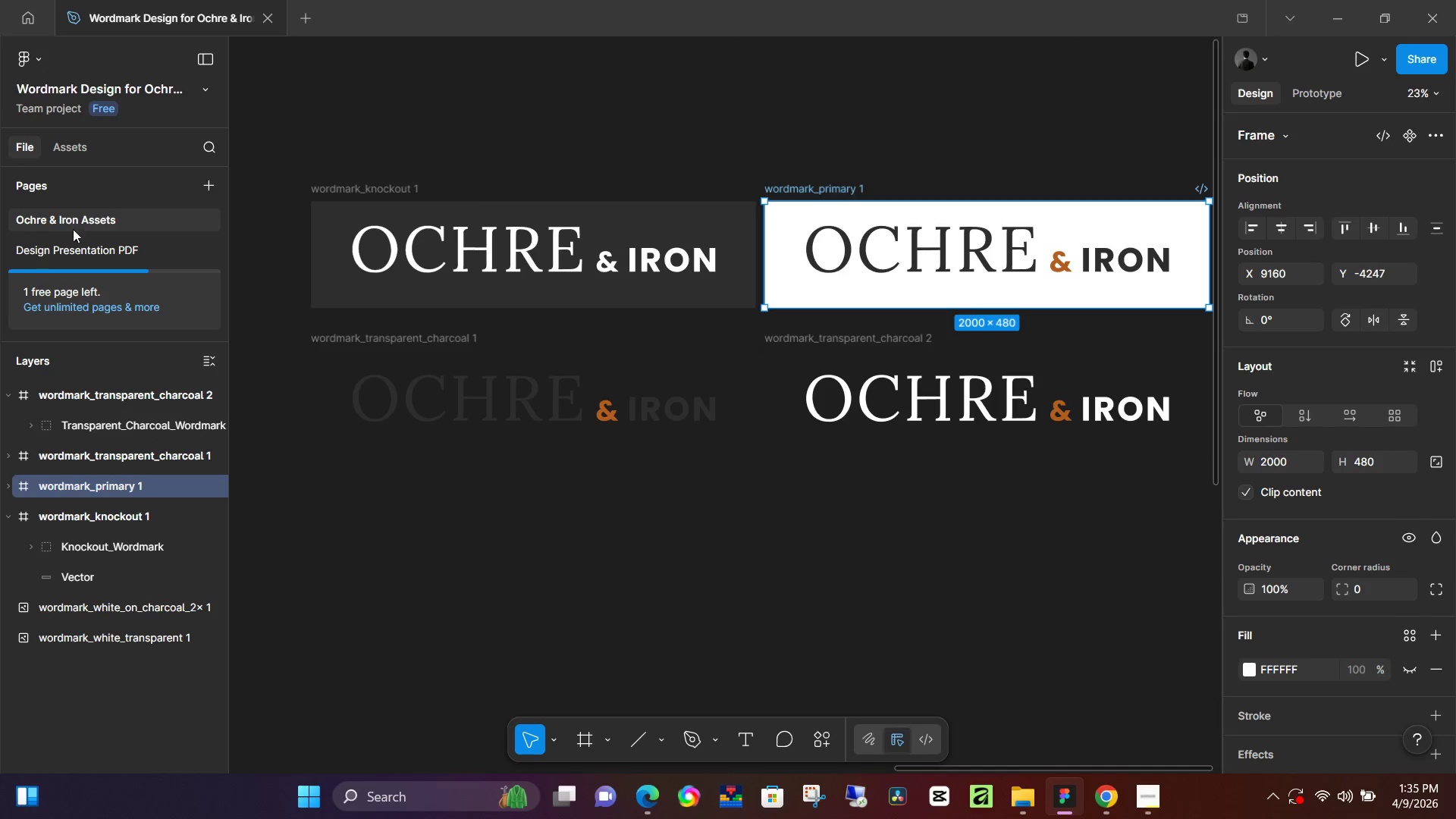 
left_click([77, 238])
 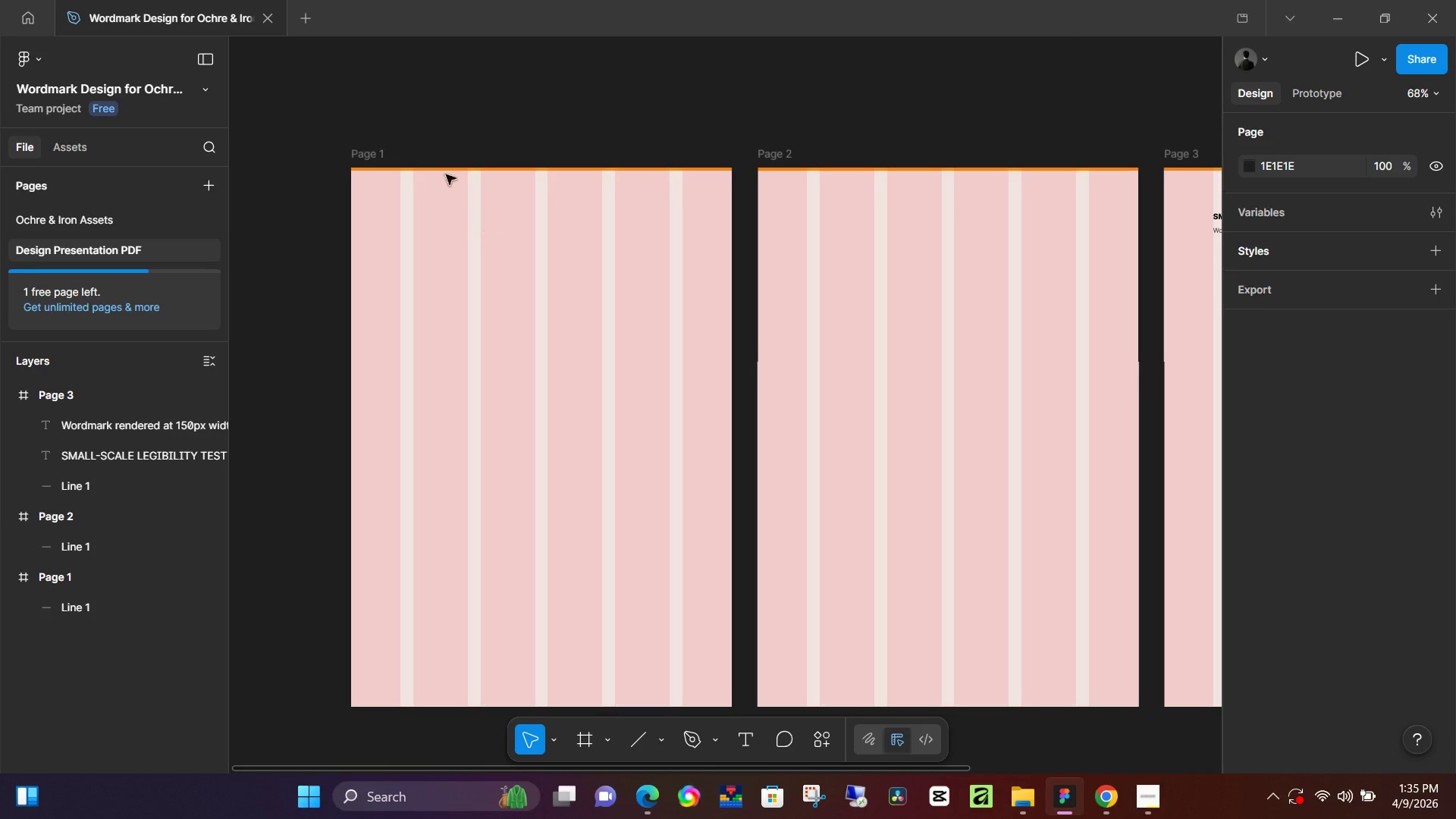 
left_click([387, 150])
 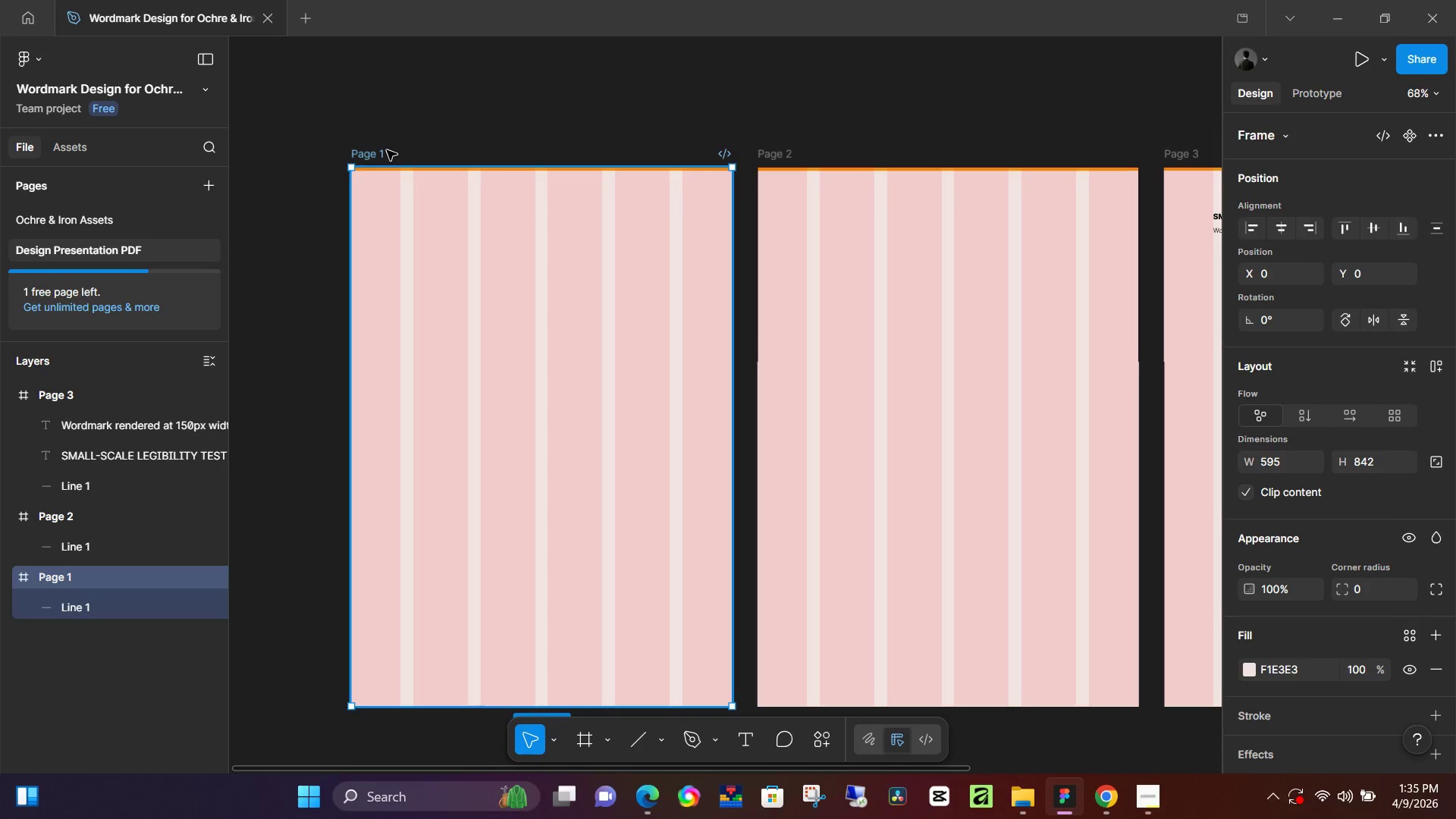 
key(Control+V)
 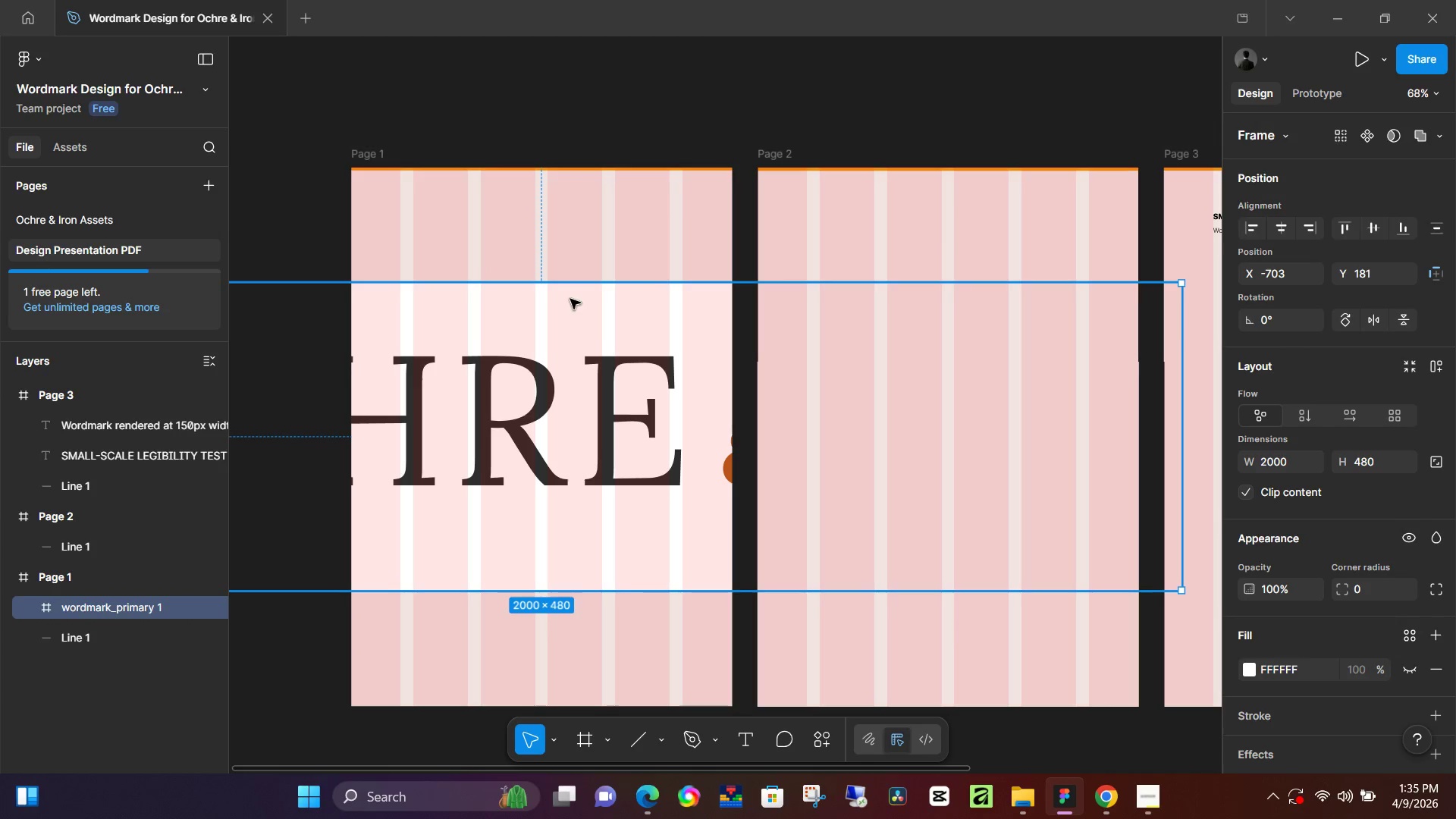 
hold_key(key=ControlLeft, duration=0.53)
scroll: coordinate [657, 362], scroll_direction: down, amount: 5.0
 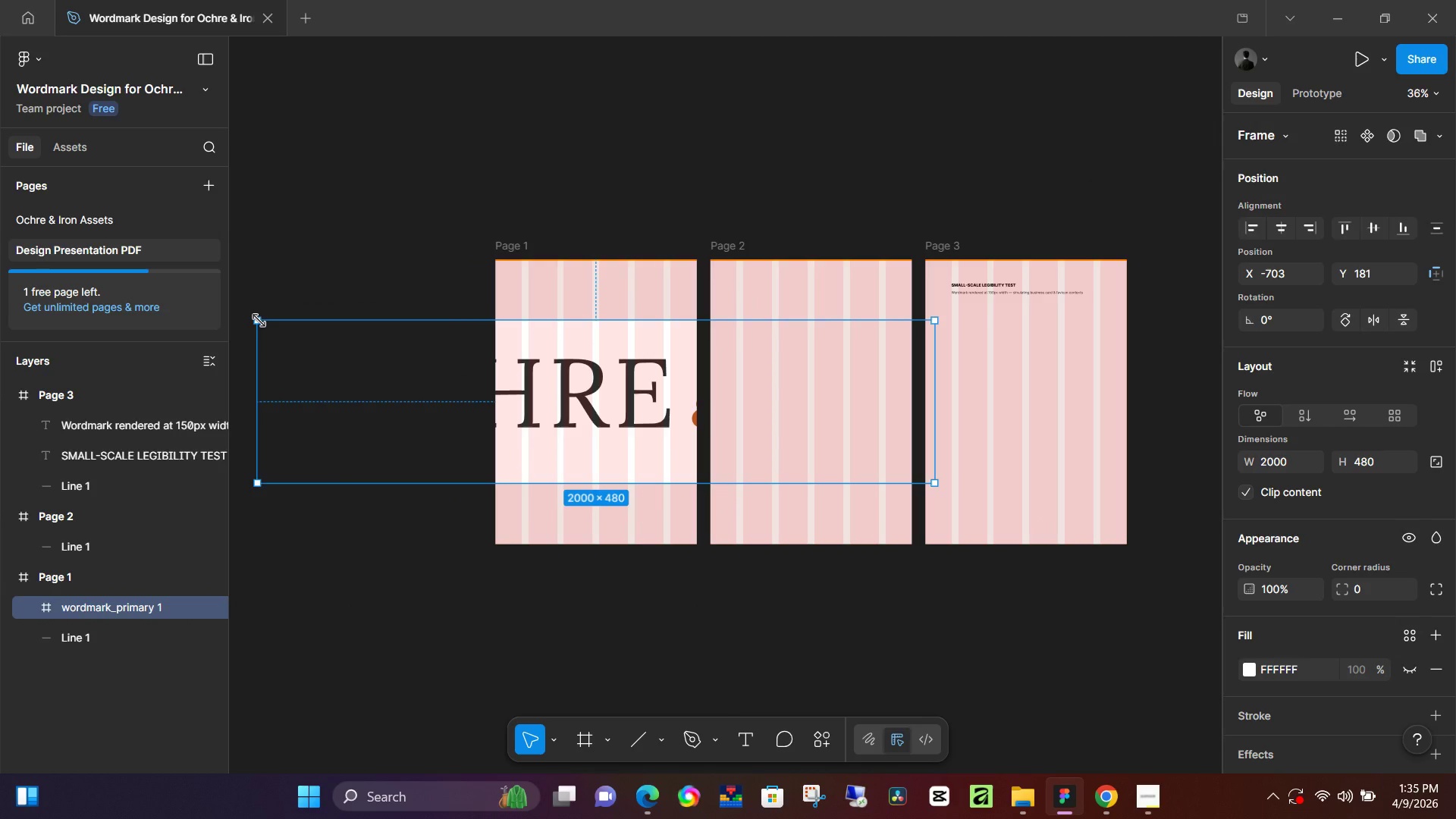 
key(K)
 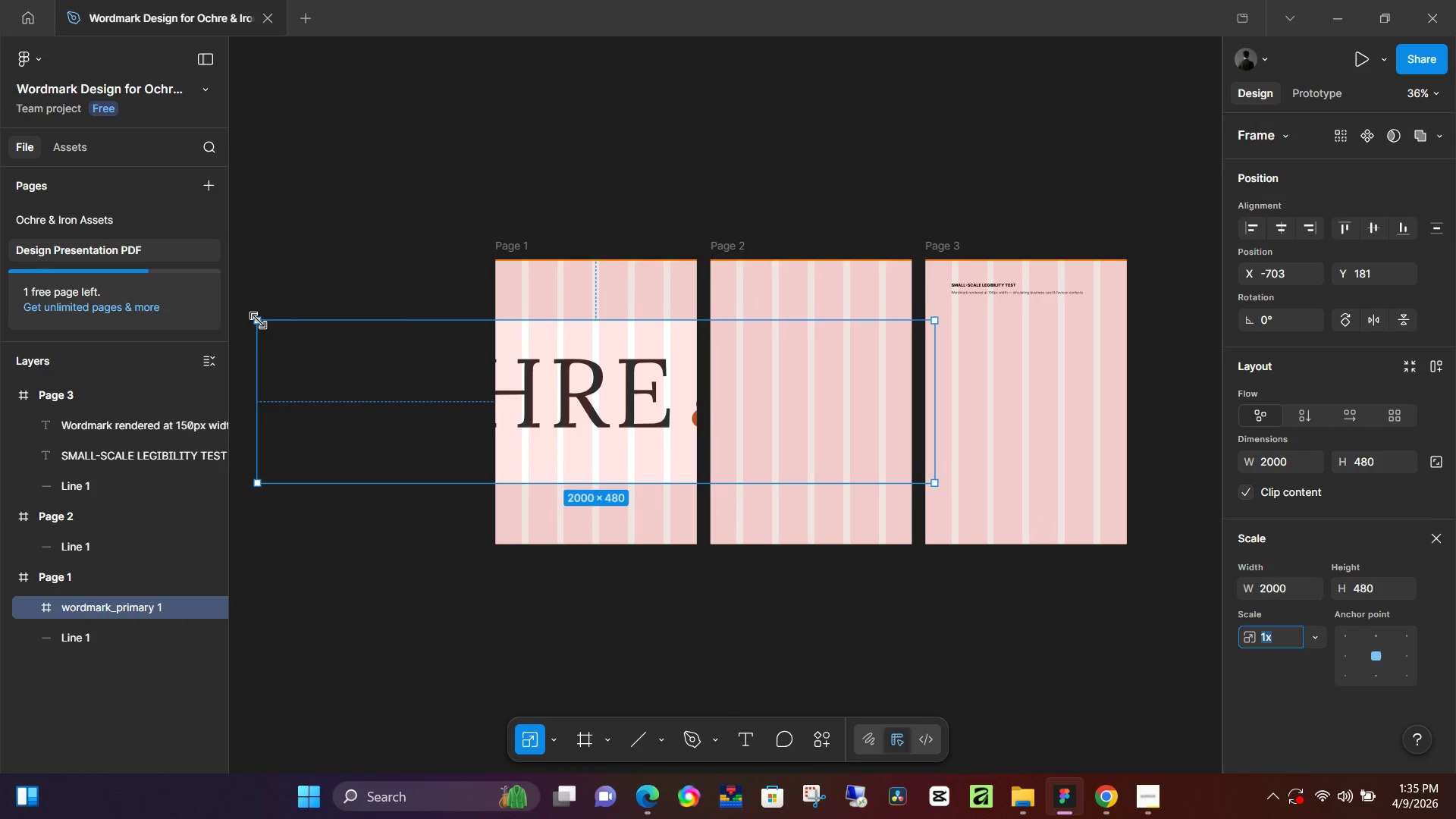 
left_click_drag(start_coordinate=[259, 320], to_coordinate=[673, 431])
 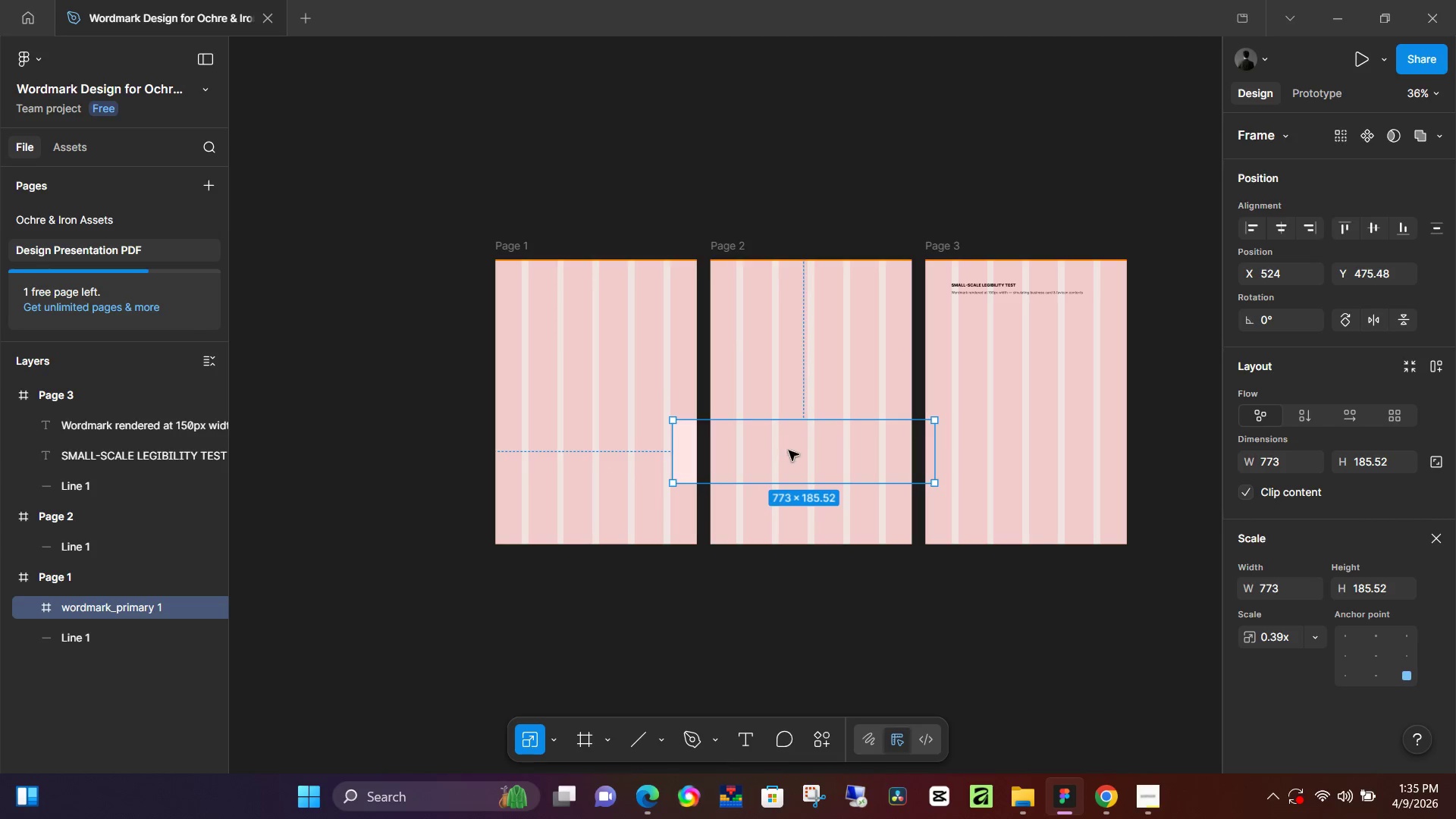 
left_click_drag(start_coordinate=[792, 450], to_coordinate=[585, 372])
 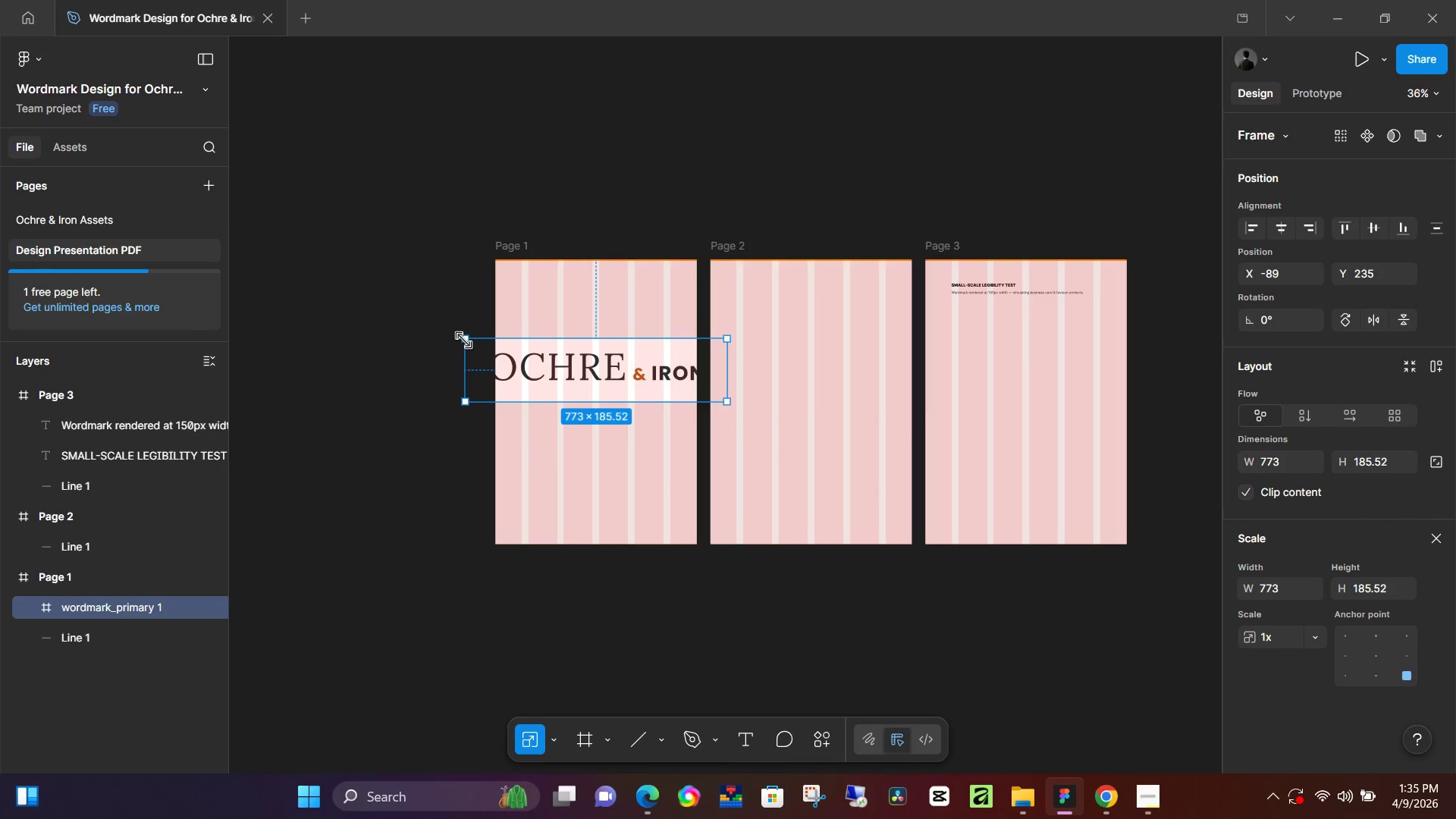 
left_click_drag(start_coordinate=[464, 340], to_coordinate=[573, 360])
 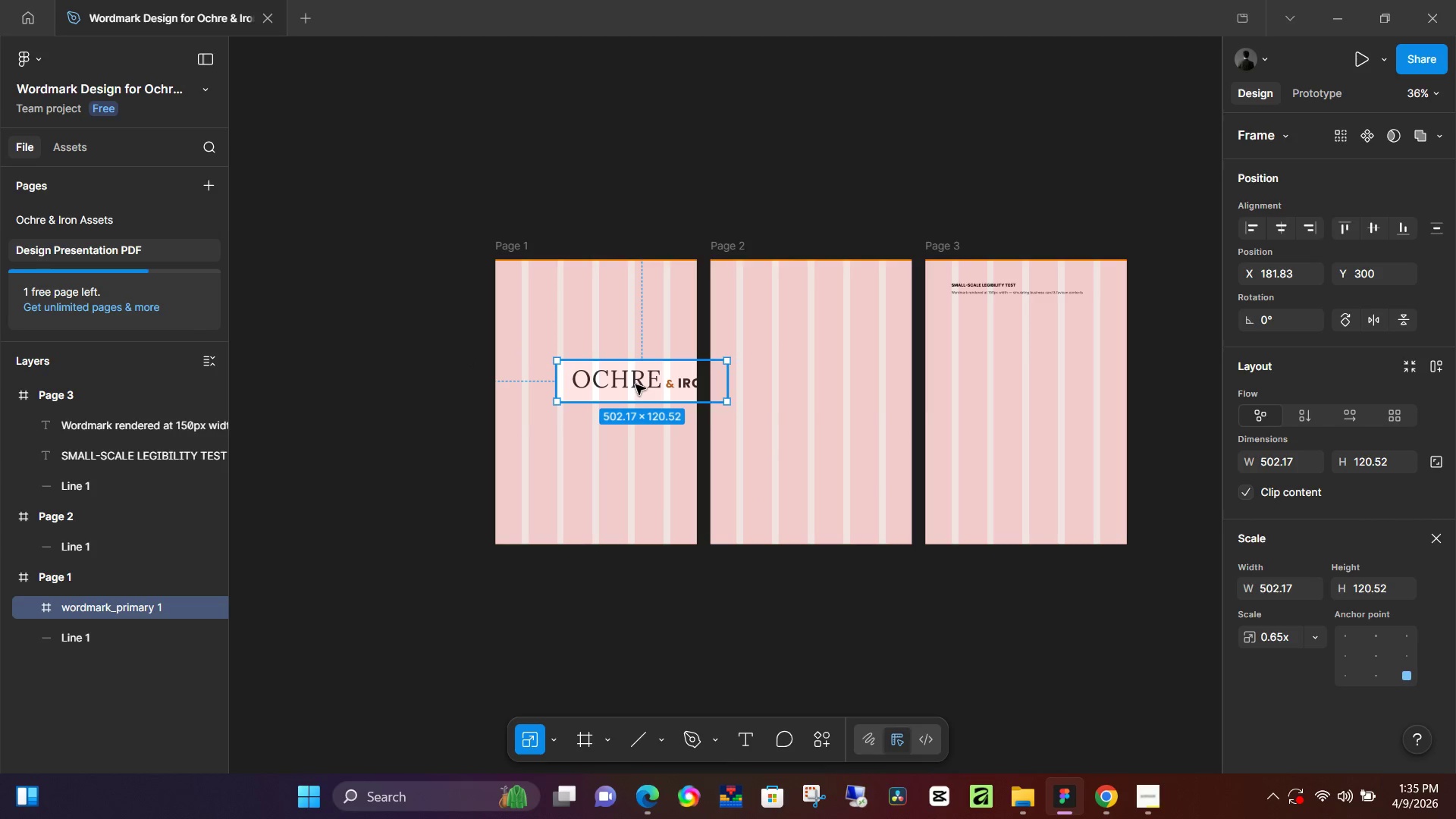 
left_click_drag(start_coordinate=[635, 384], to_coordinate=[590, 315])
 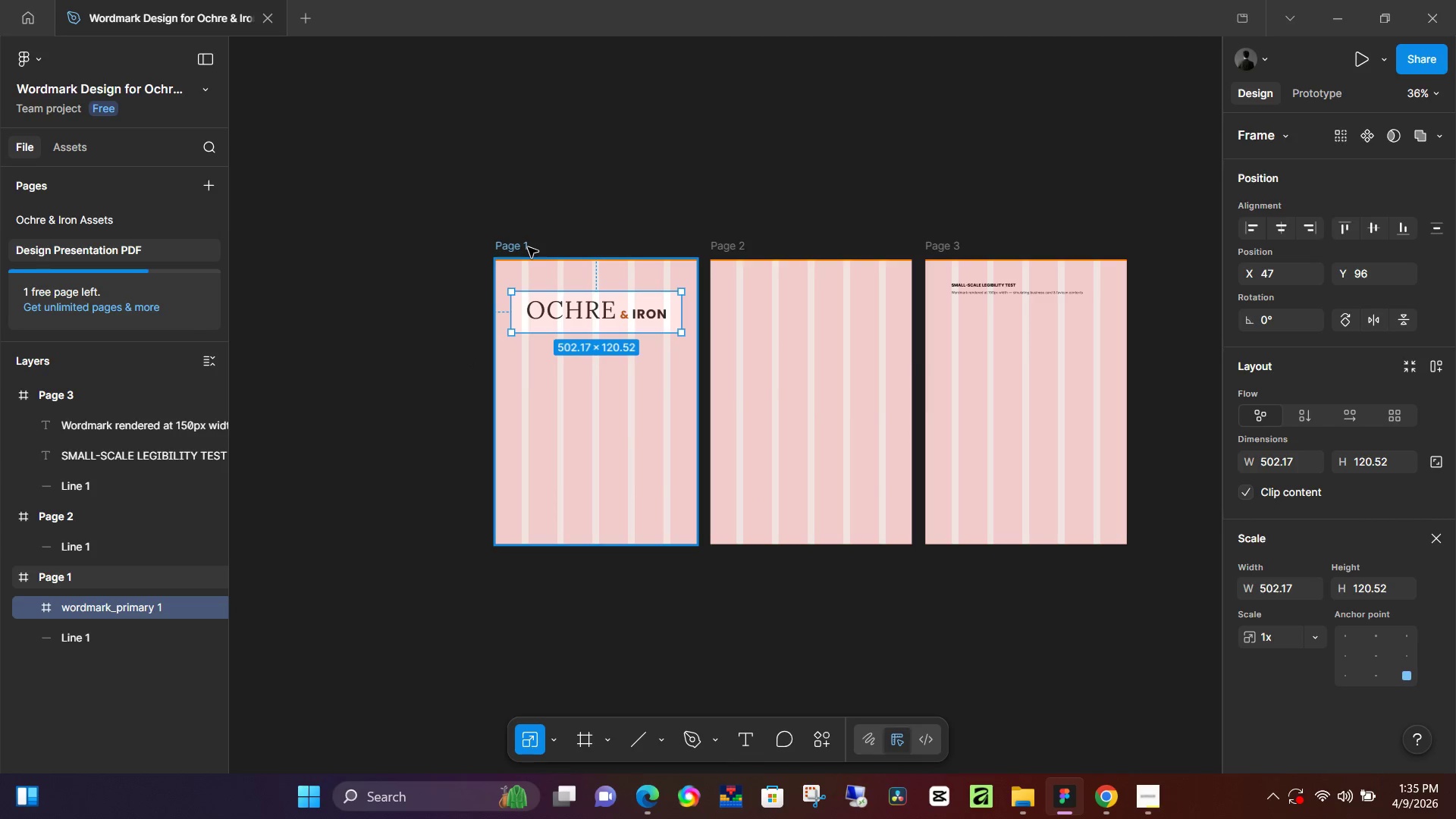 
left_click([528, 247])
 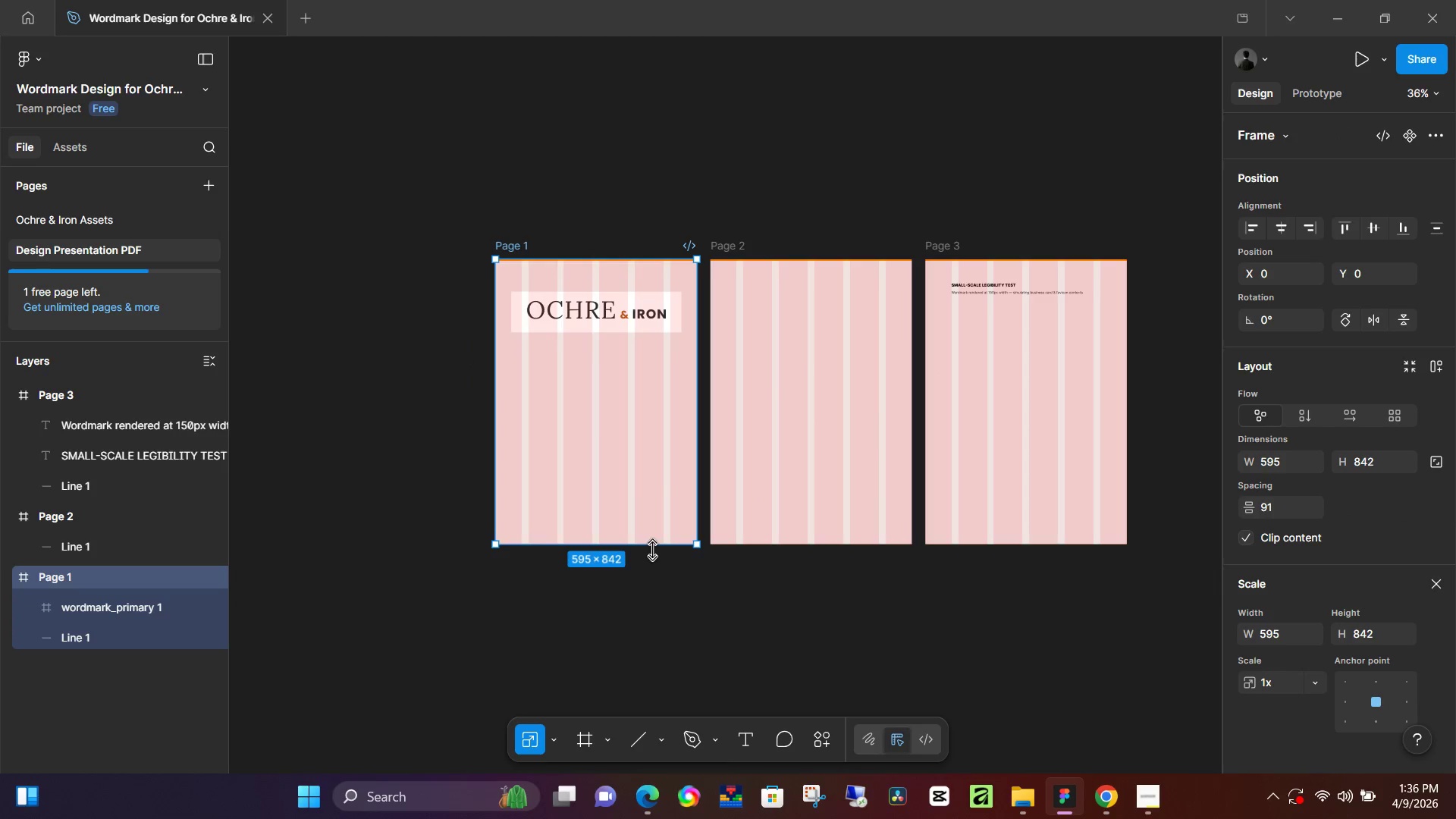 
left_click_drag(start_coordinate=[652, 544], to_coordinate=[657, 433])
 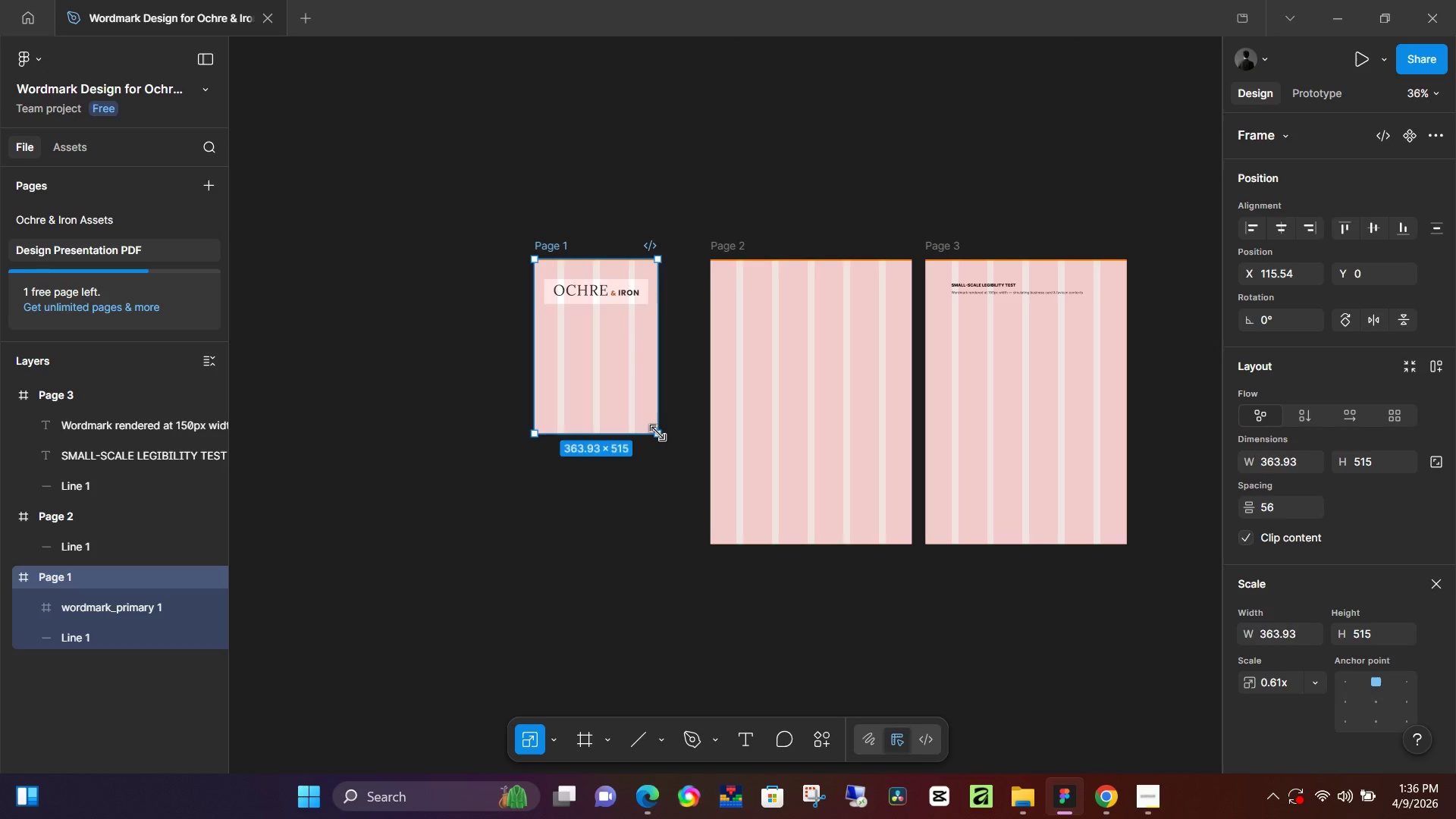 
key(Control+Z)
 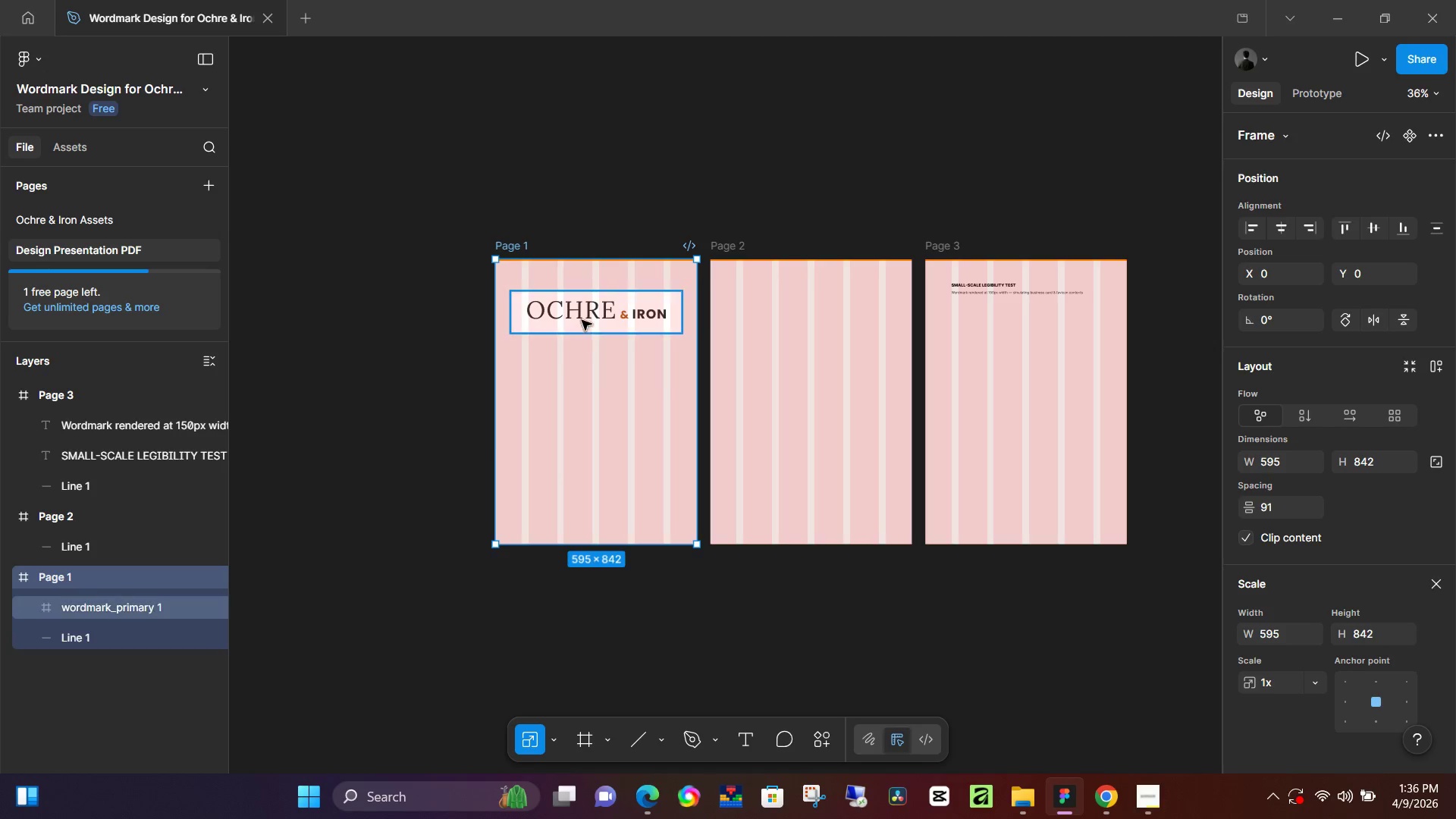 
left_click([592, 320])
 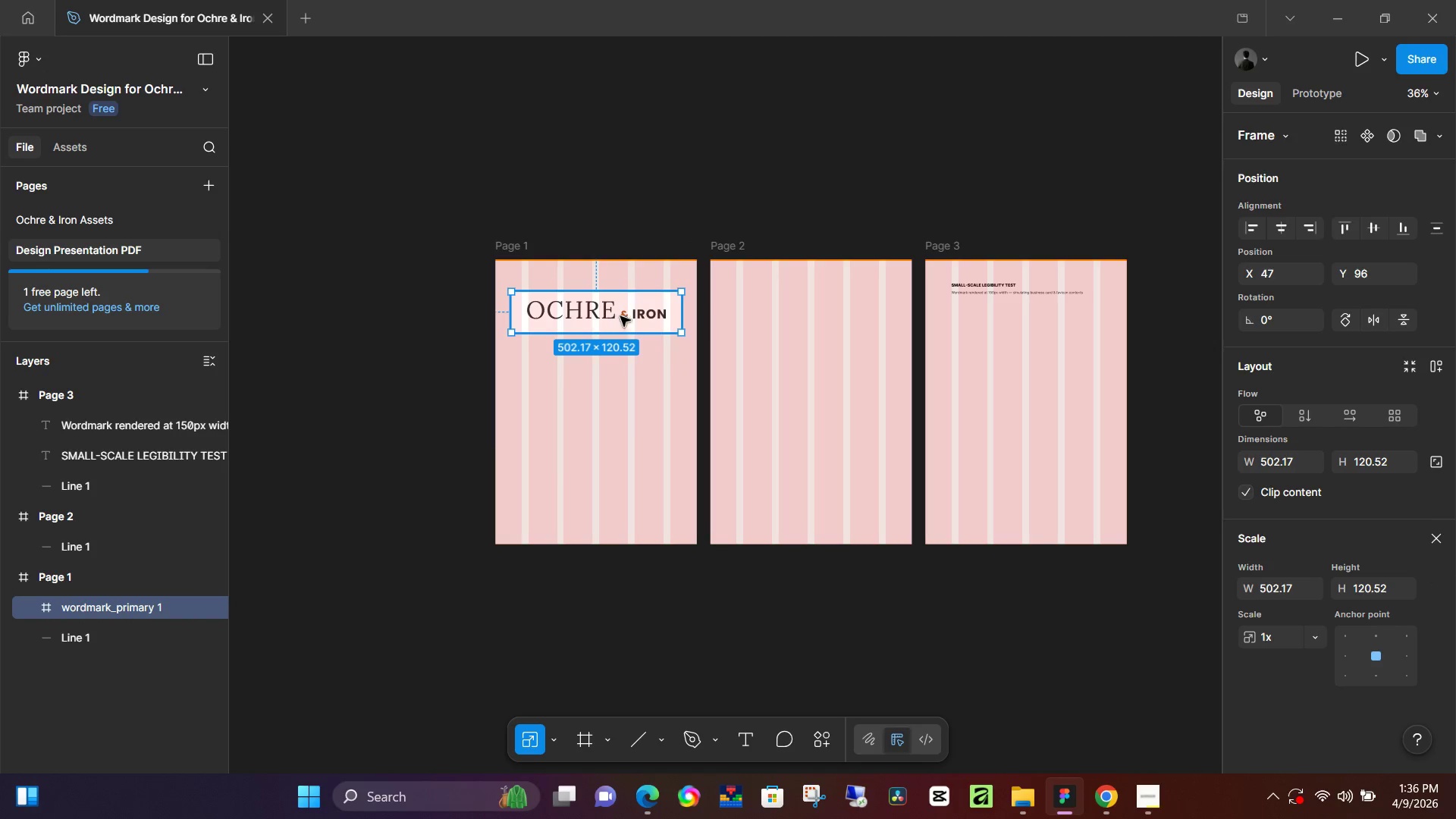 
left_click_drag(start_coordinate=[621, 316], to_coordinate=[406, 383])
 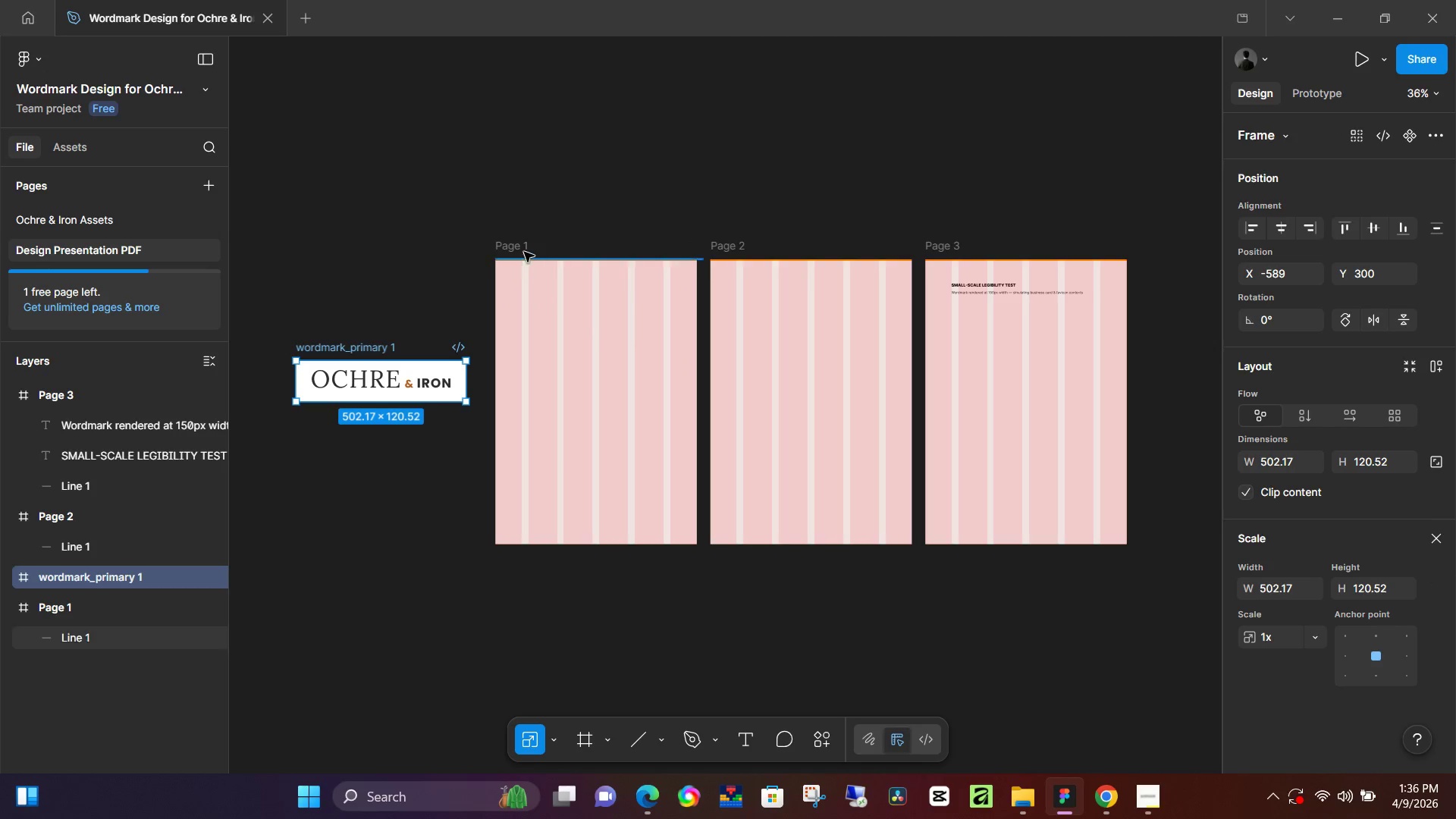 
left_click([525, 248])
 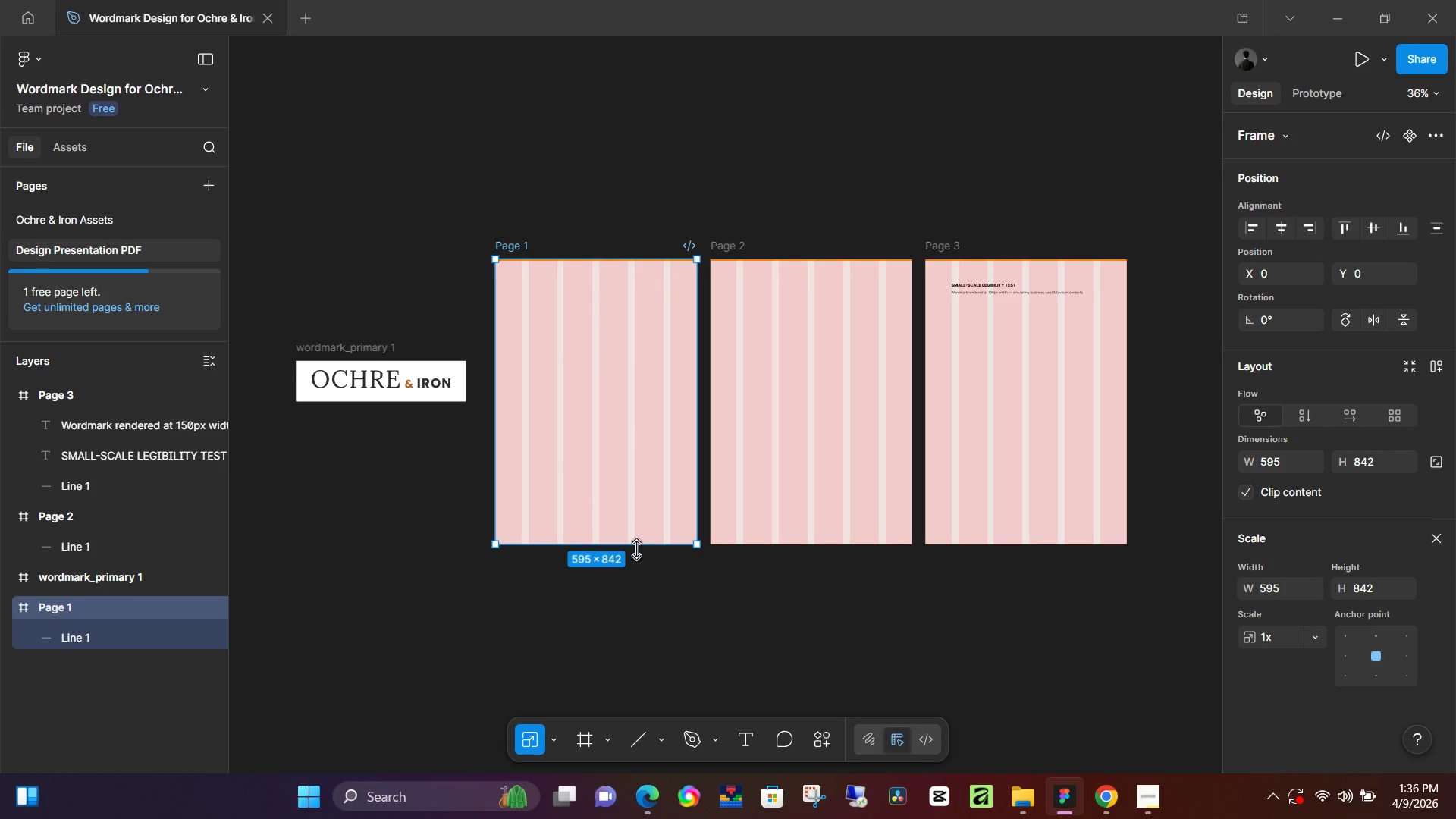 
left_click_drag(start_coordinate=[636, 548], to_coordinate=[651, 435])
 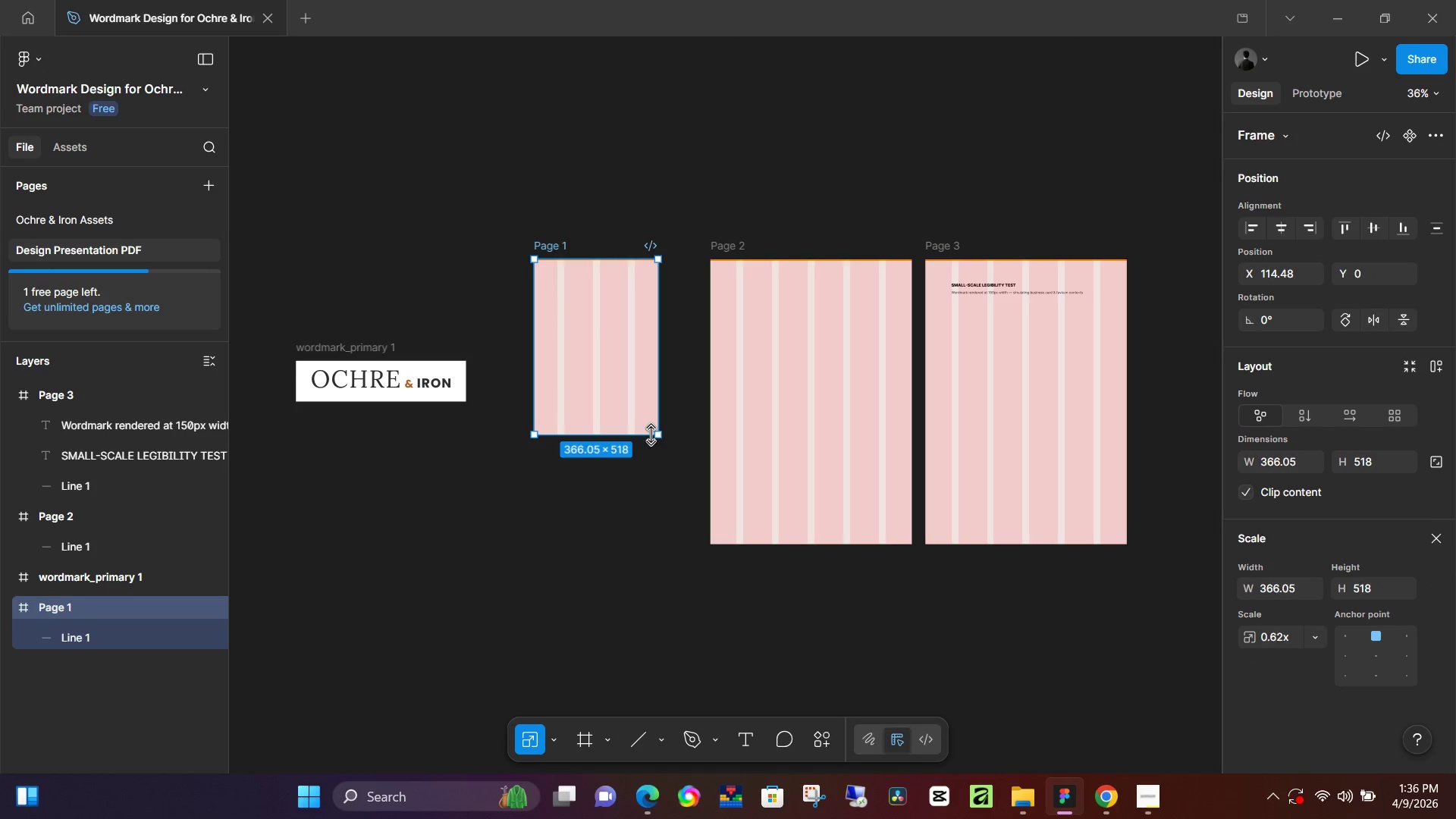 
key(Control+ControlLeft)
 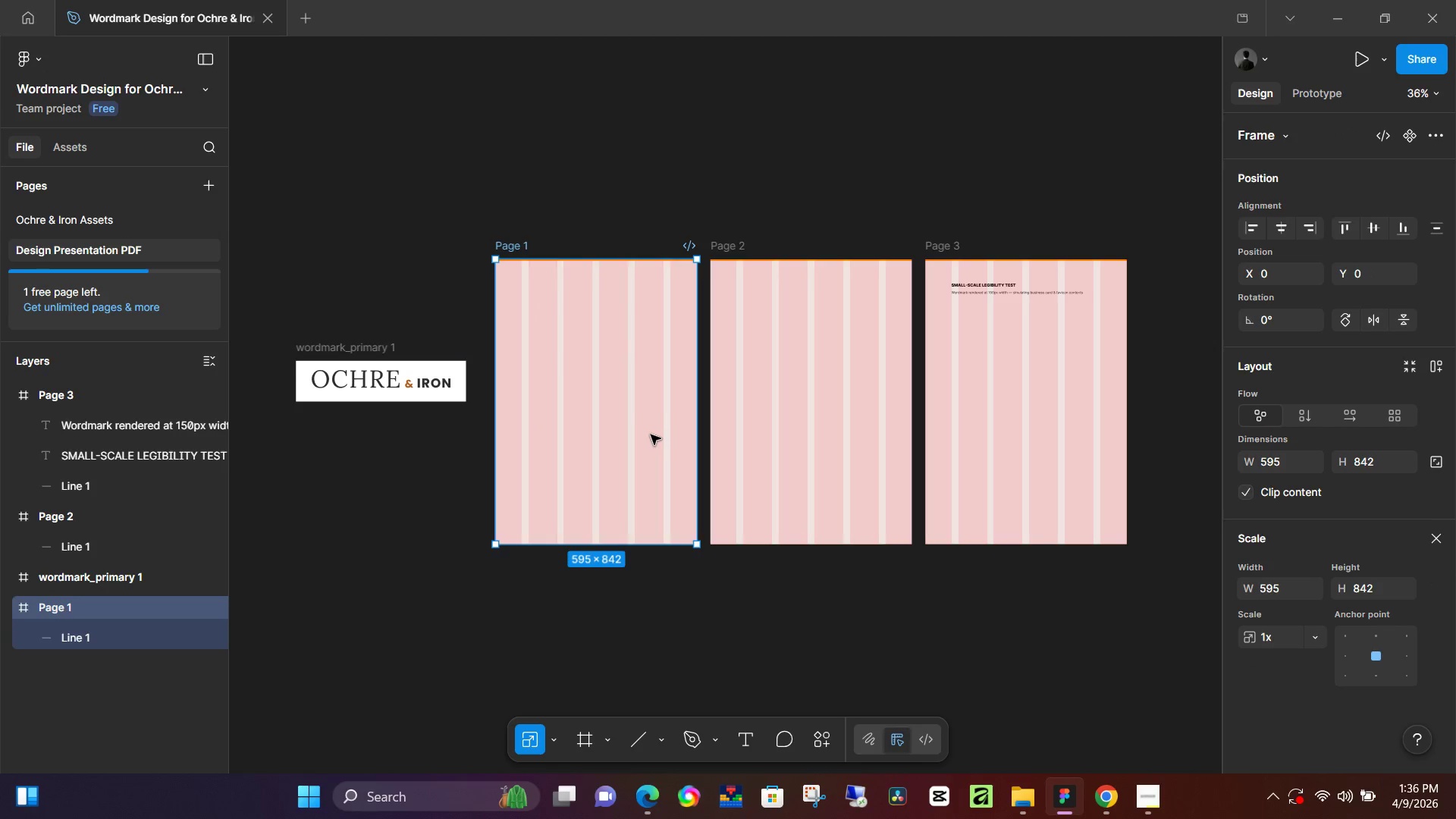 
key(Control+Z)
 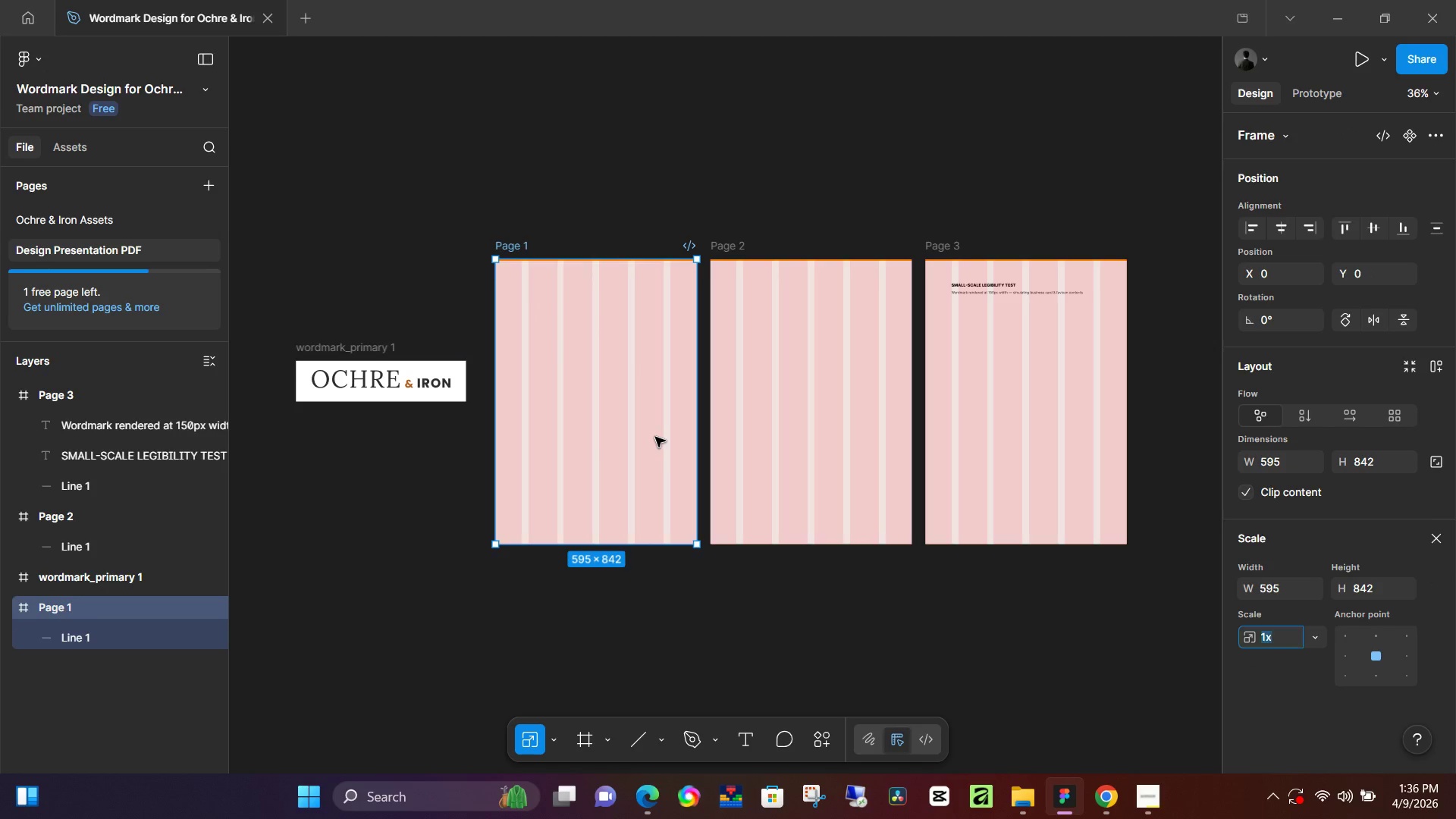 
key(K)
 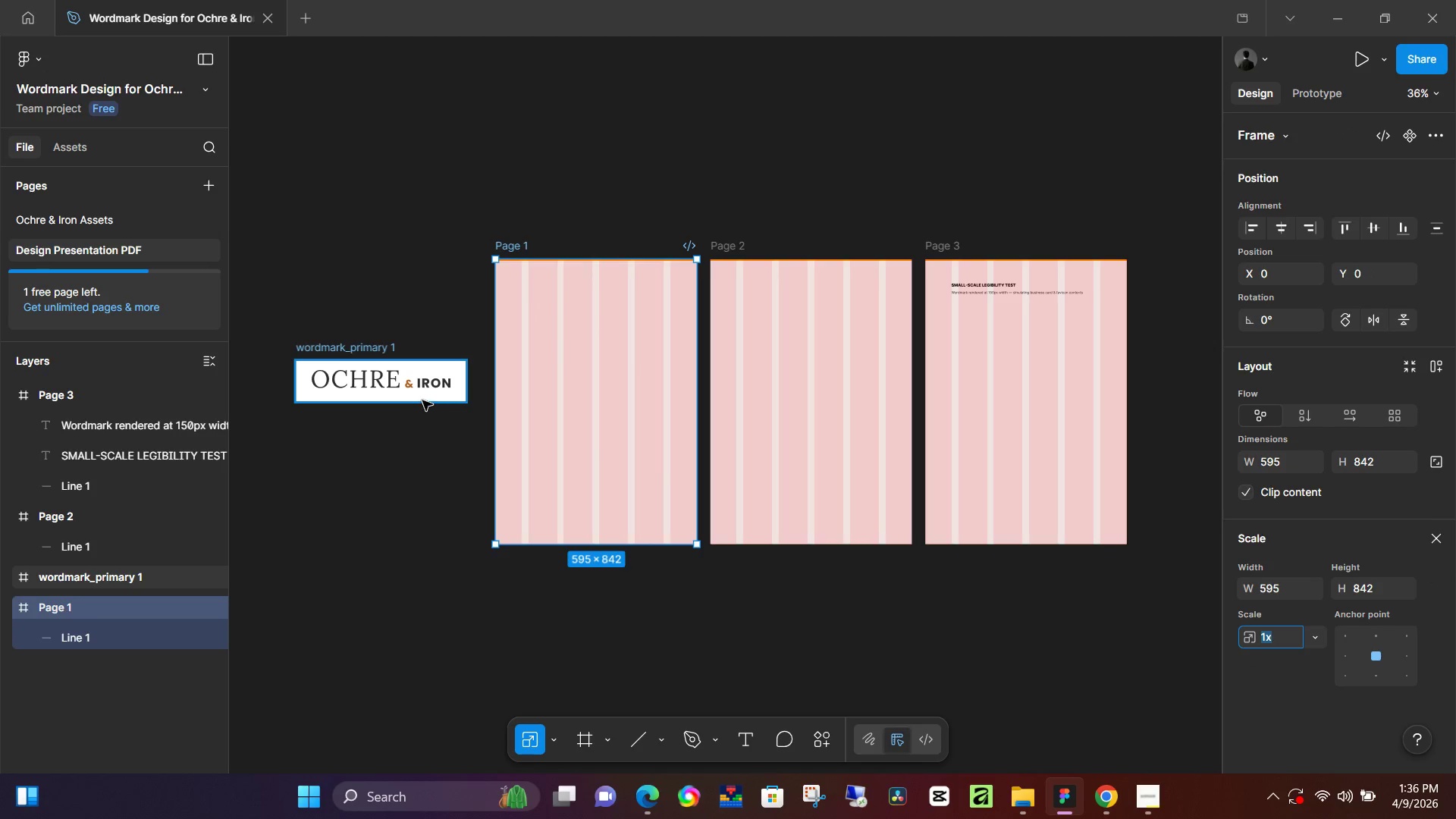 
left_click([415, 386])
 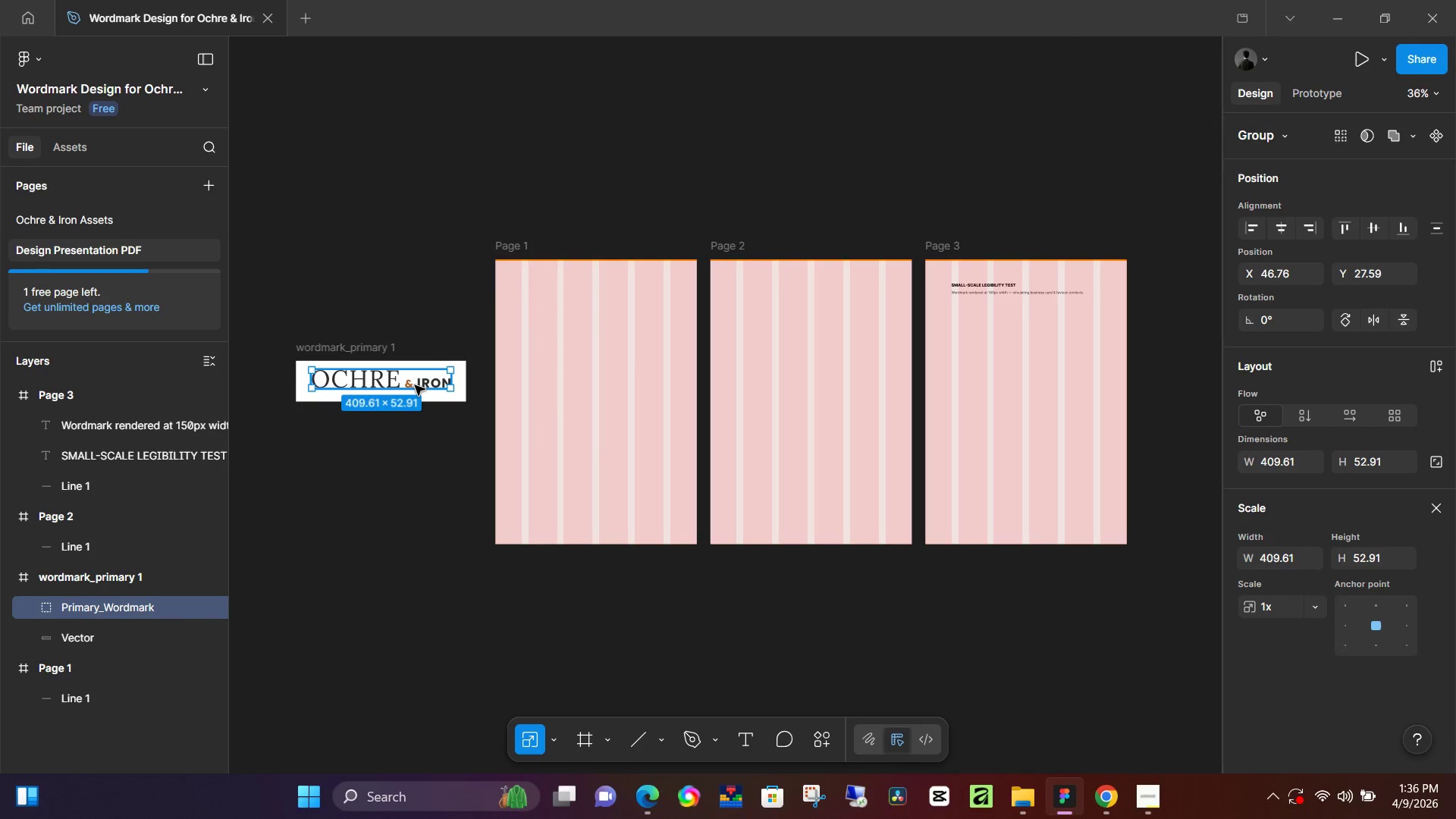 
key(Control+Z)
 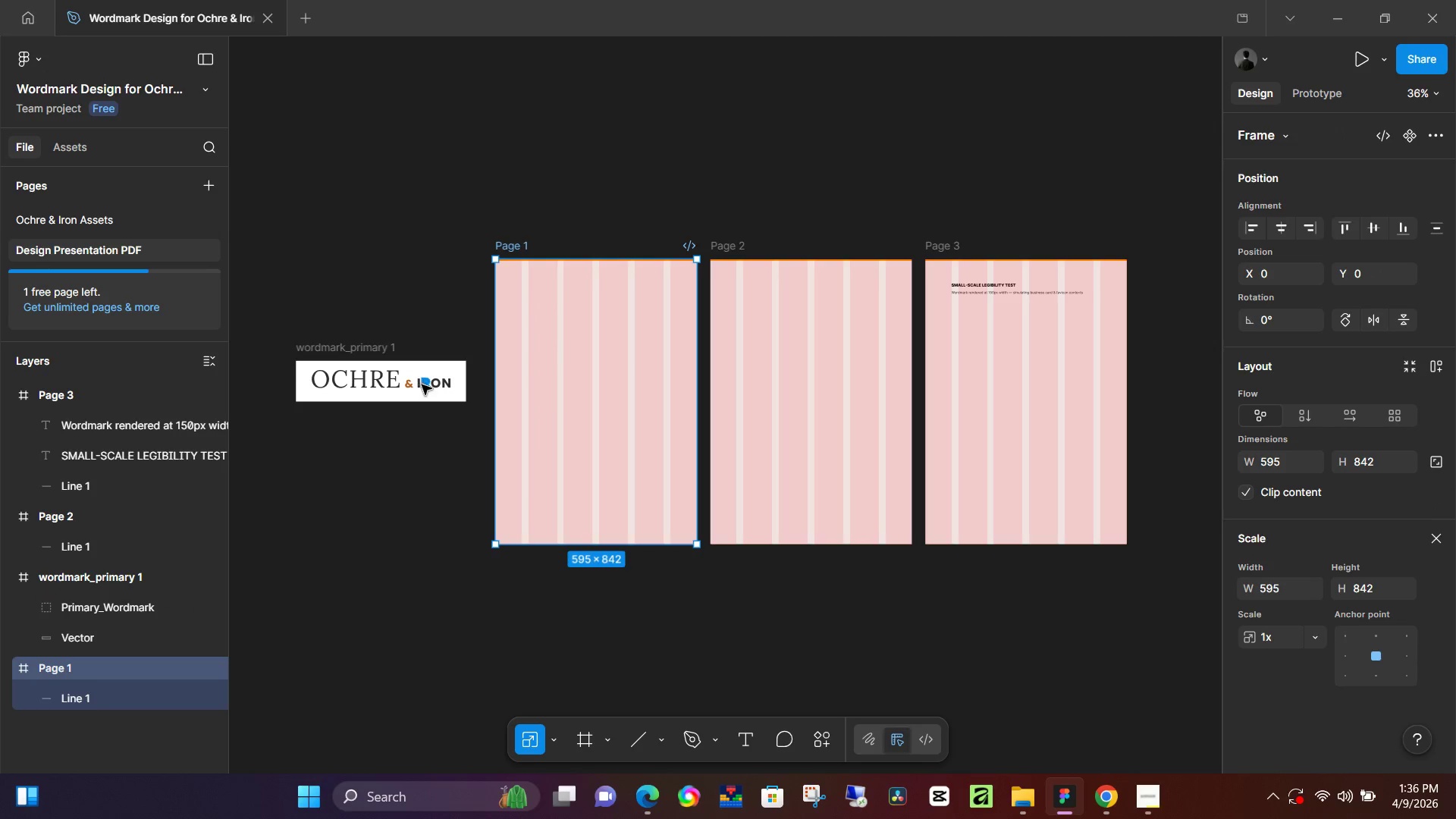 
key(Control+Z)
 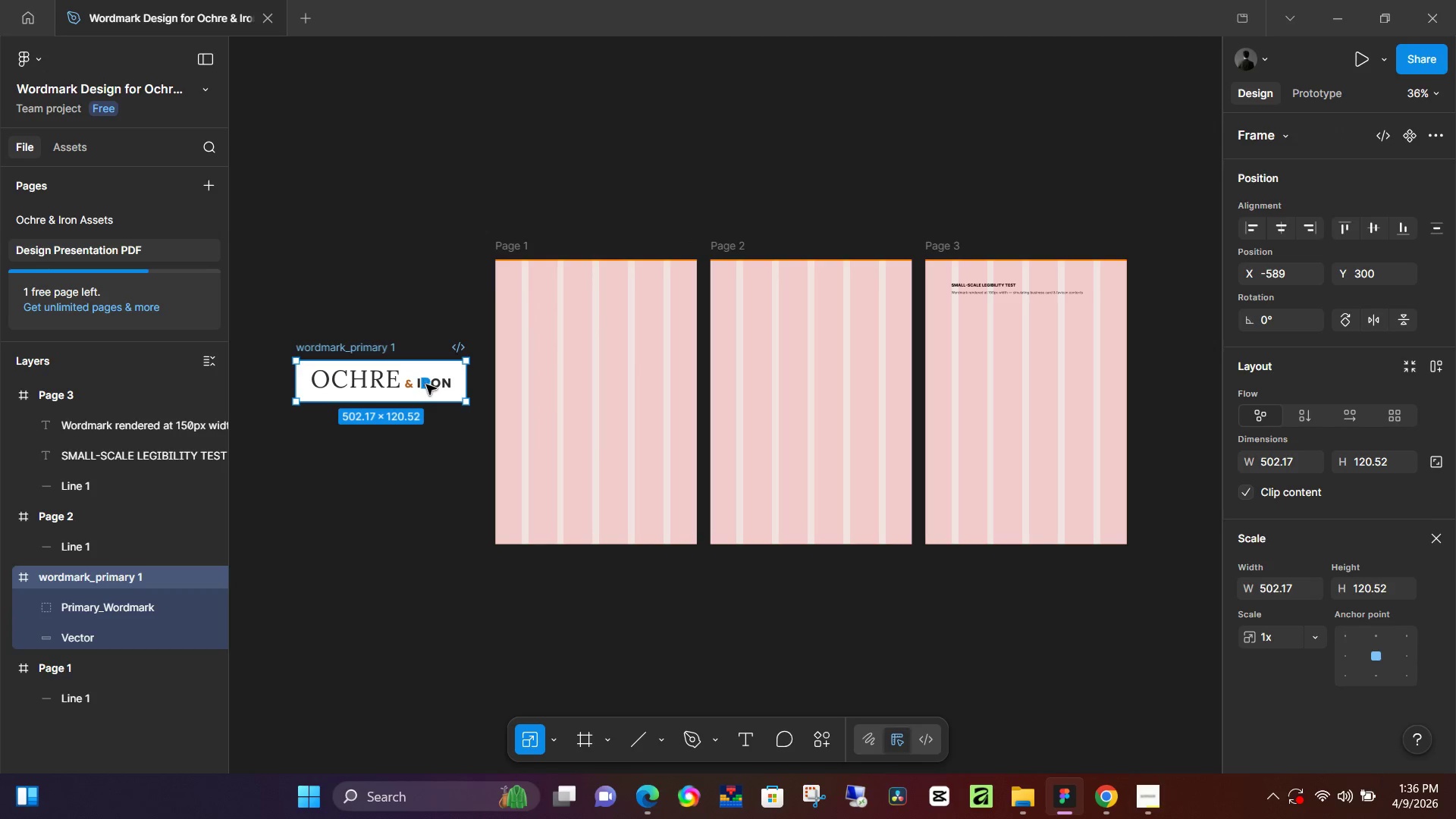 
key(Control+Z)
 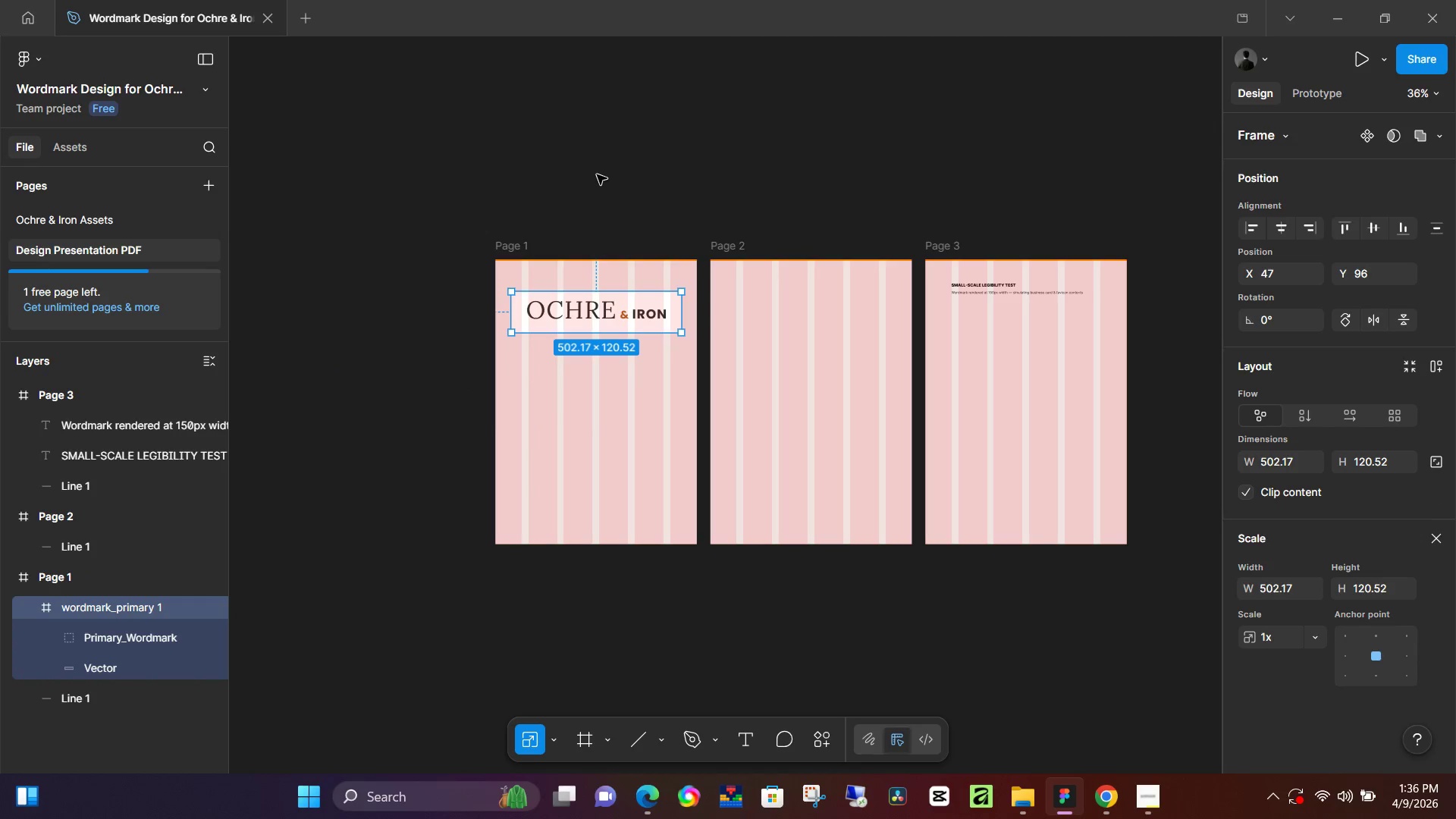 
left_click([500, 245])
 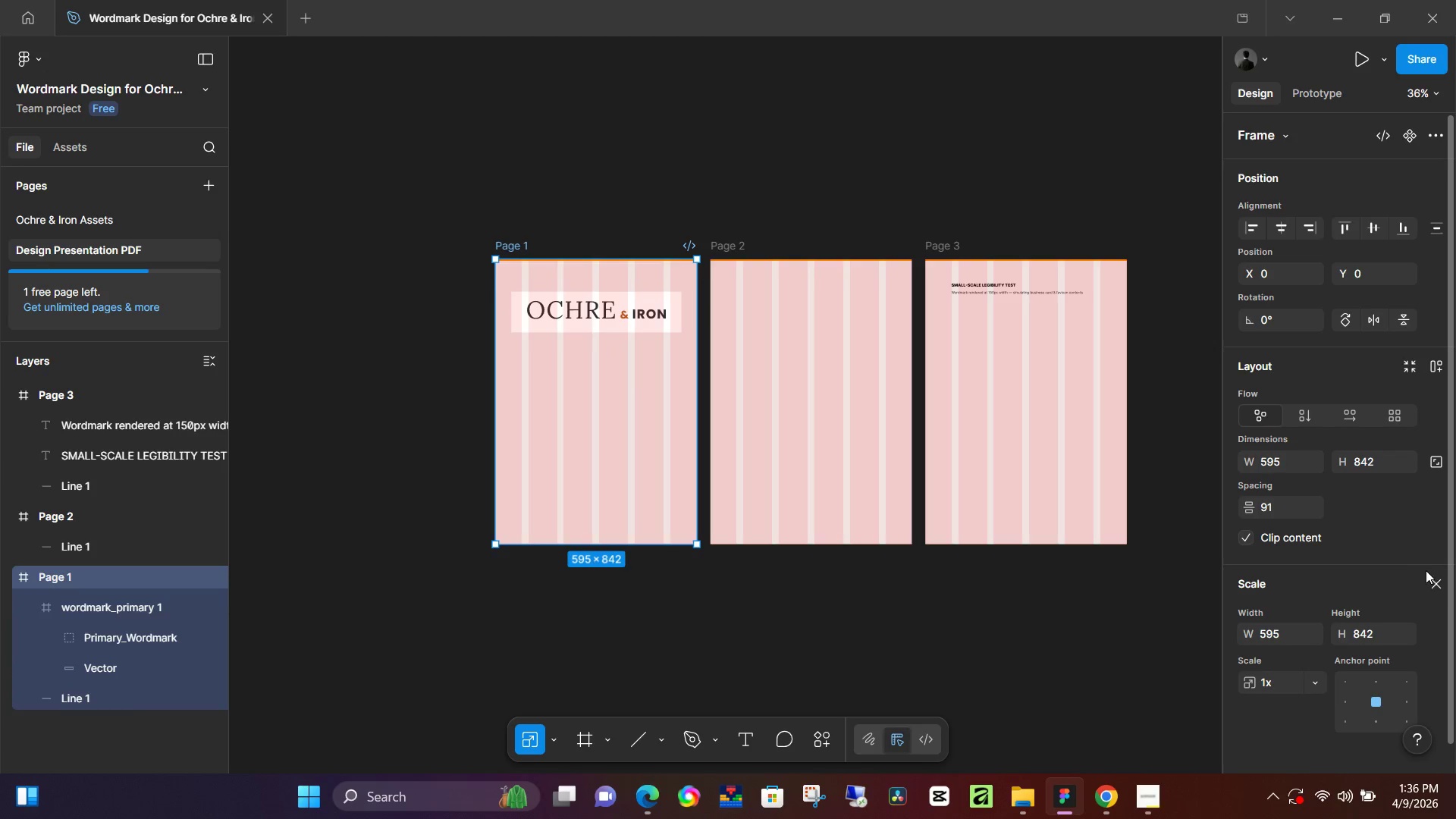 
double_click([1433, 583])
 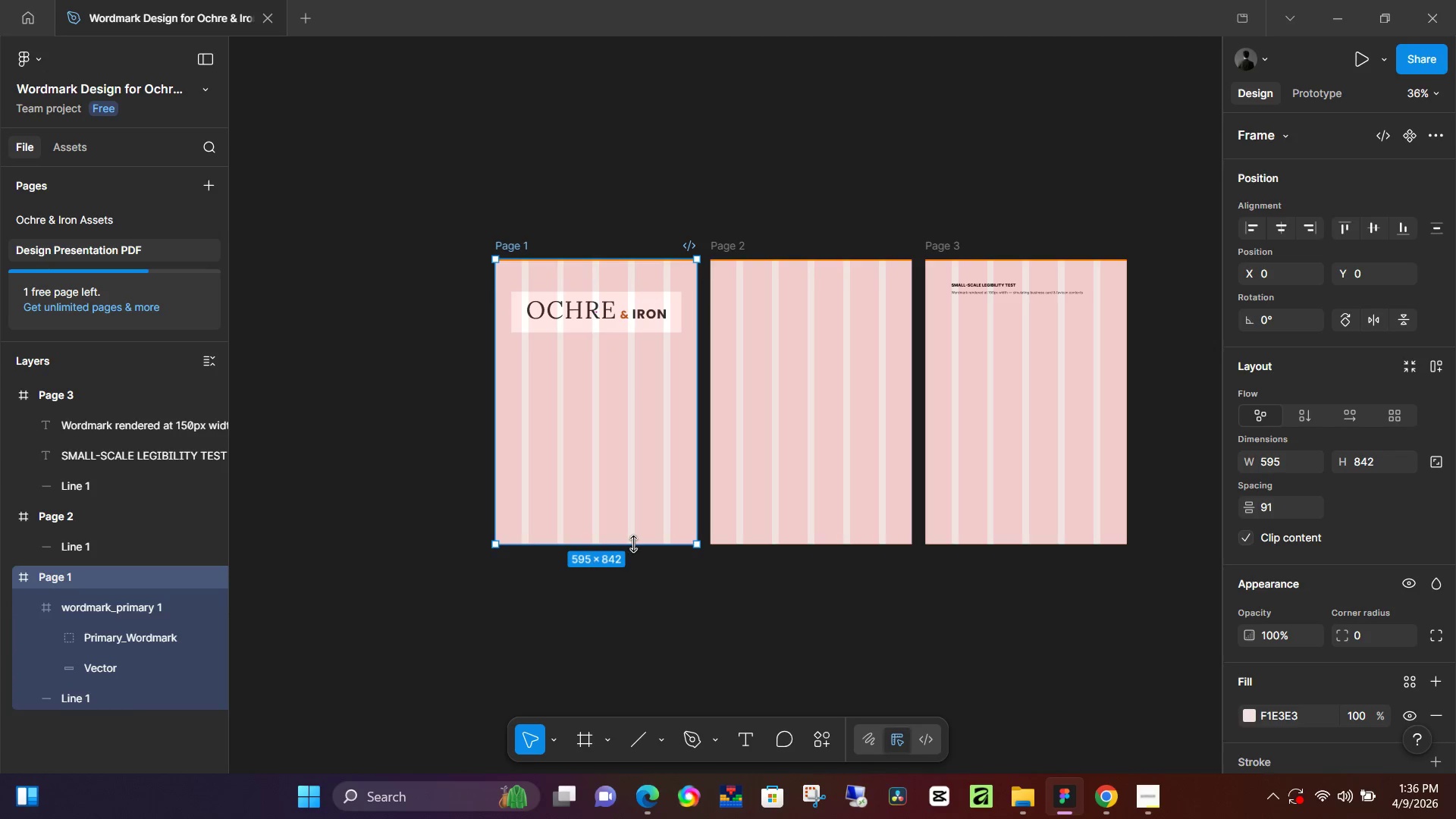 
left_click_drag(start_coordinate=[633, 542], to_coordinate=[654, 365])
 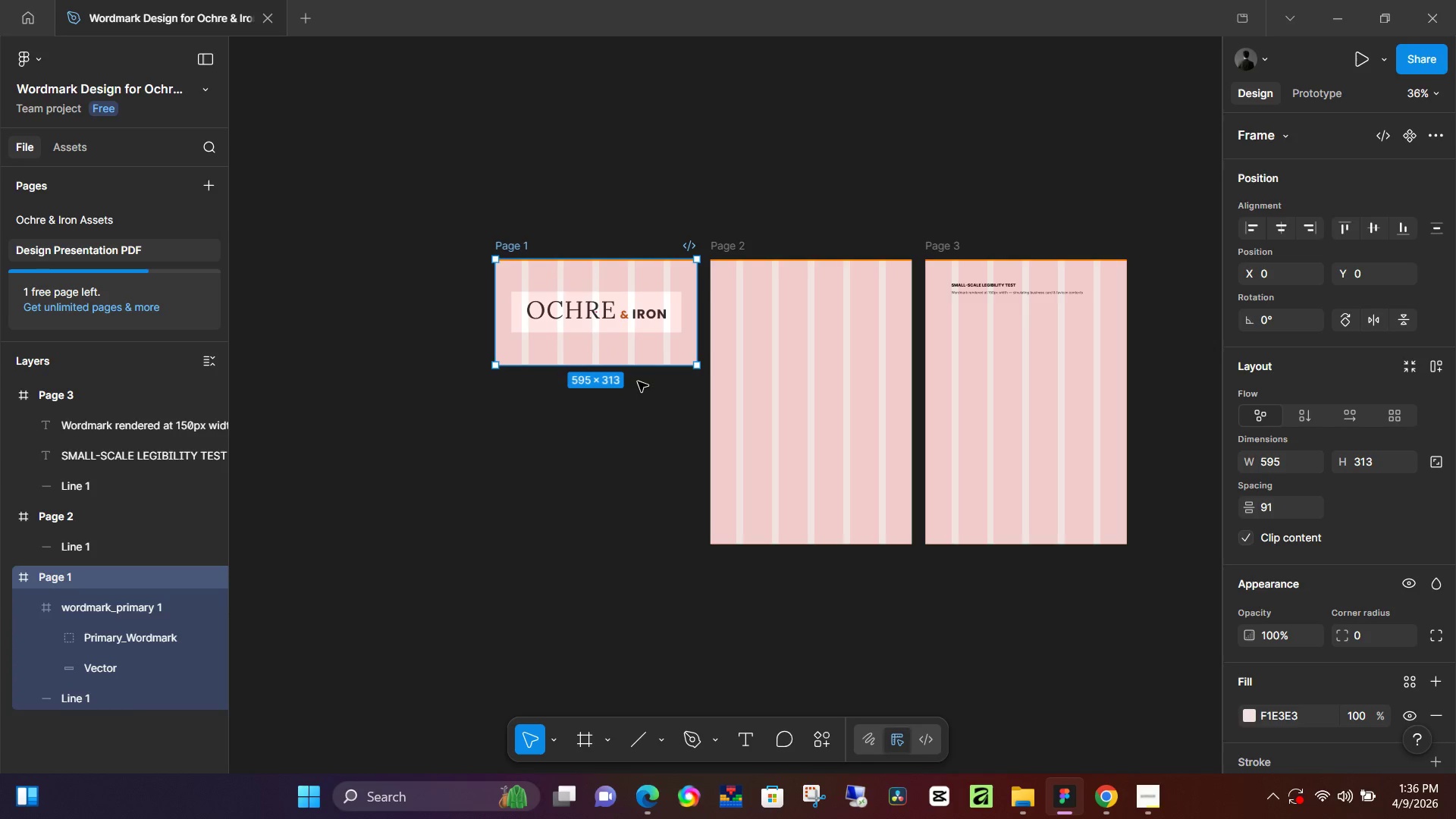 
hold_key(key=ControlLeft, duration=1.47)
scroll: coordinate [578, 340], scroll_direction: up, amount: 13.0
 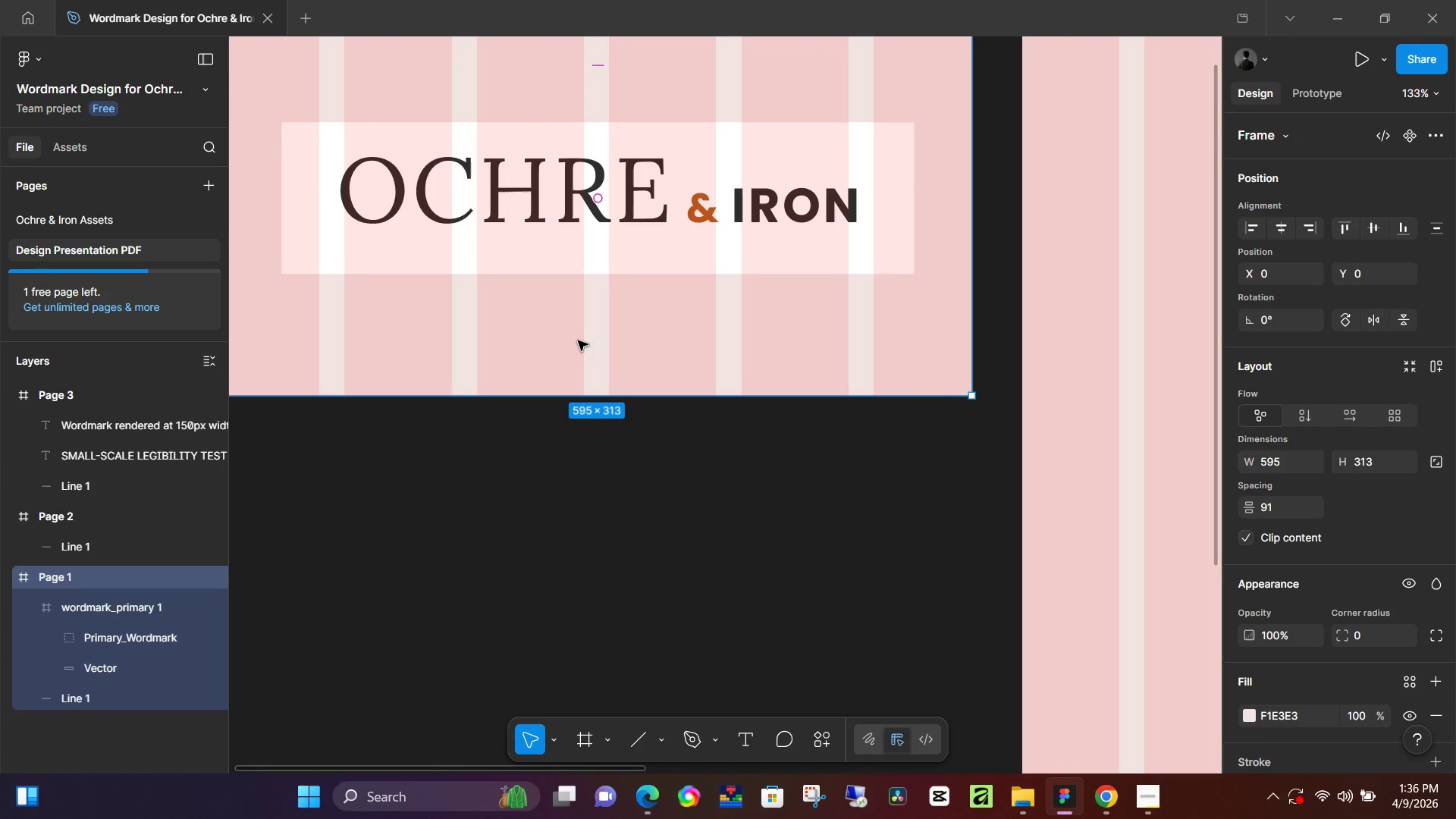 
hold_key(key=ControlLeft, duration=0.39)
scroll: coordinate [585, 347], scroll_direction: down, amount: 5.0
 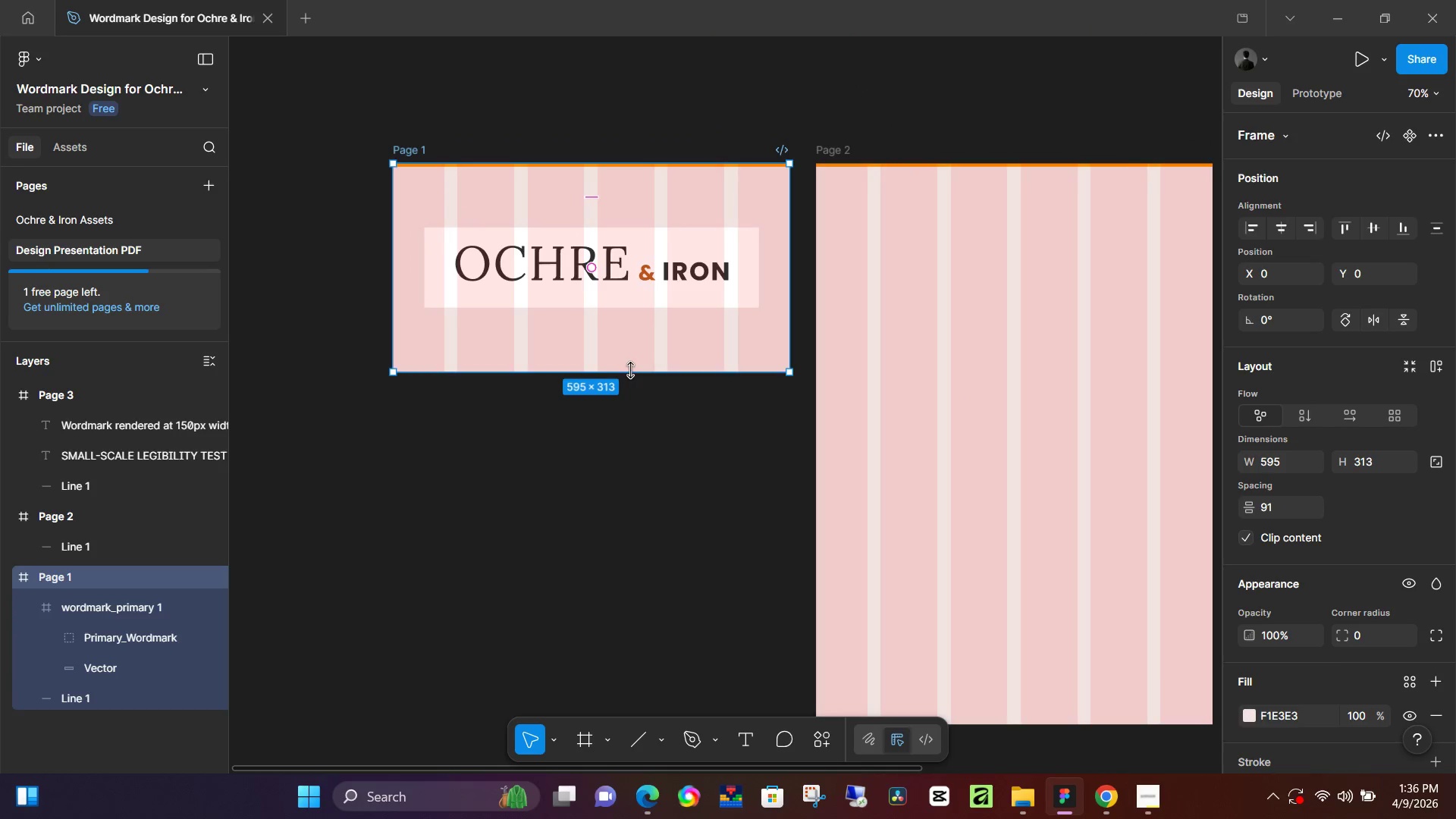 
left_click_drag(start_coordinate=[556, 502], to_coordinate=[560, 502])
 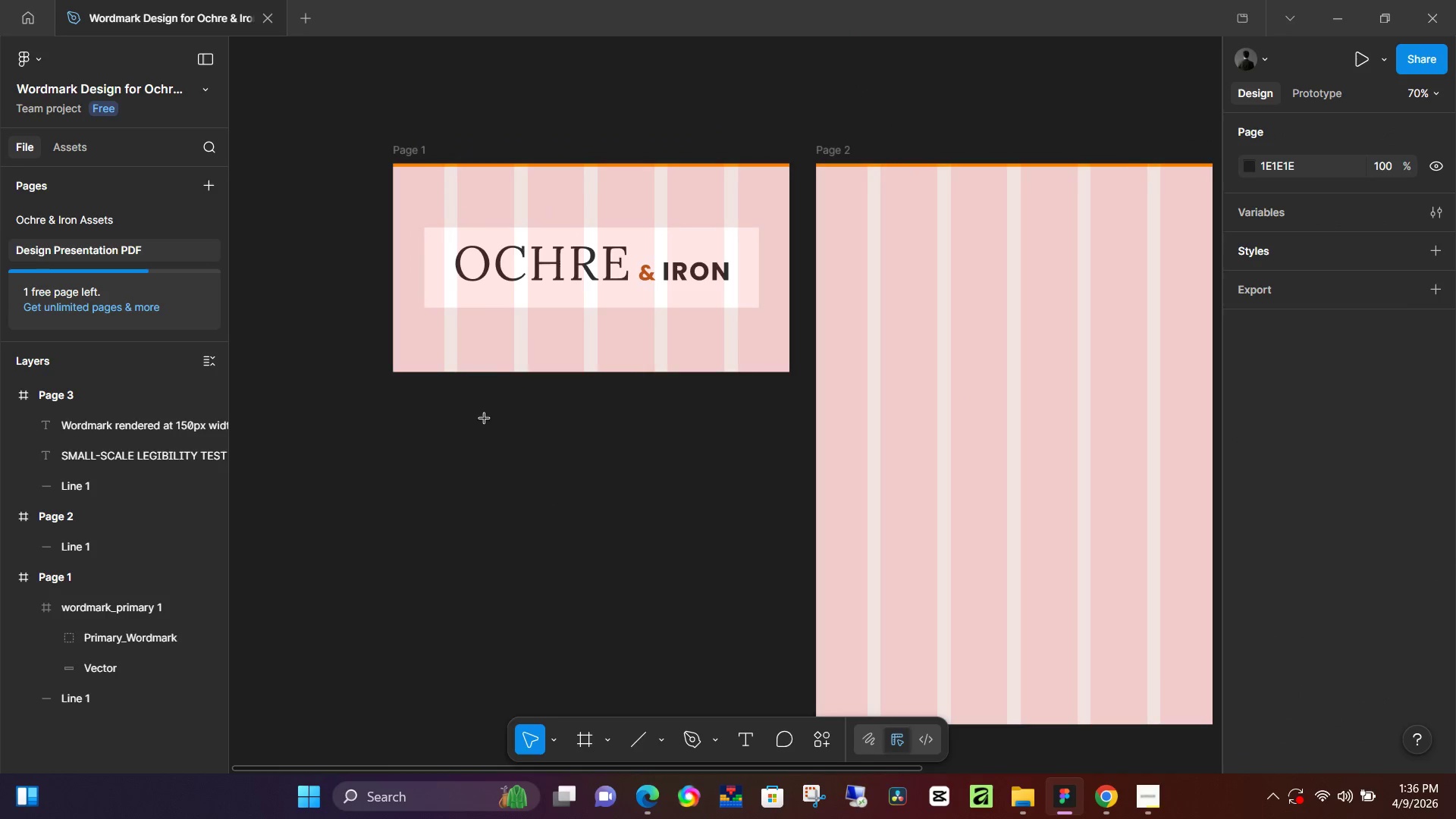 
type(rv)
 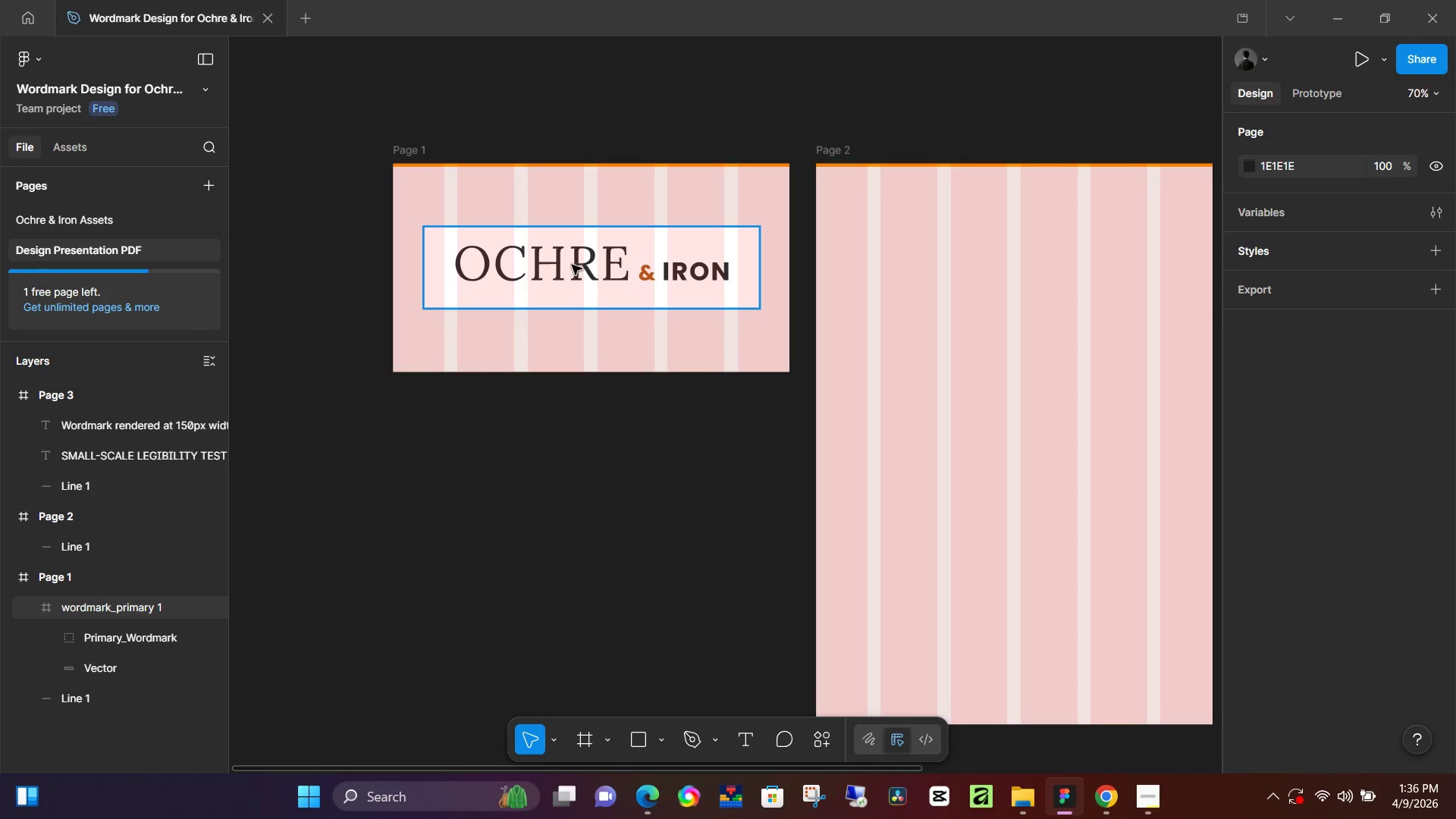 
left_click([588, 258])
 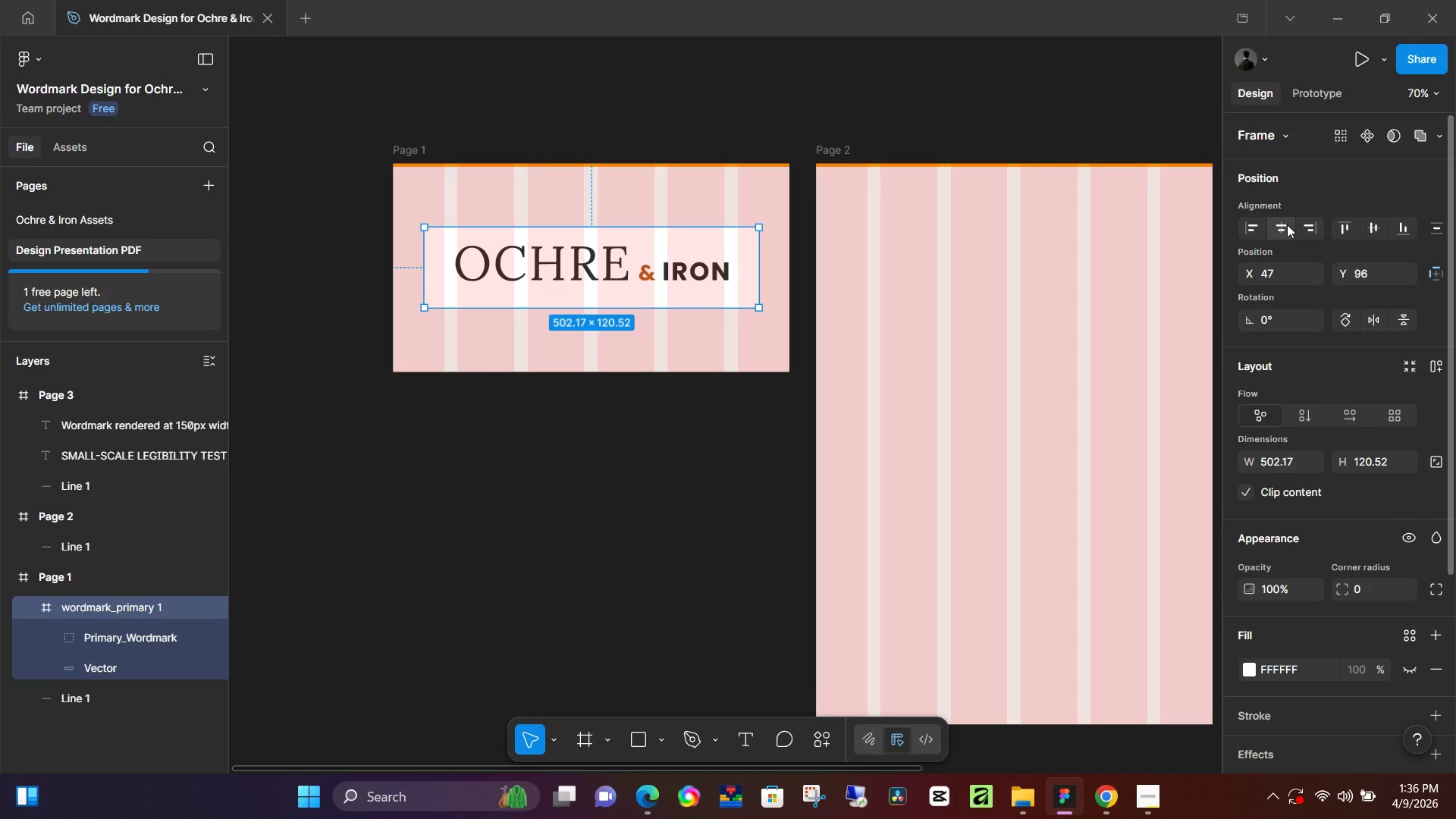 
left_click([1285, 224])
 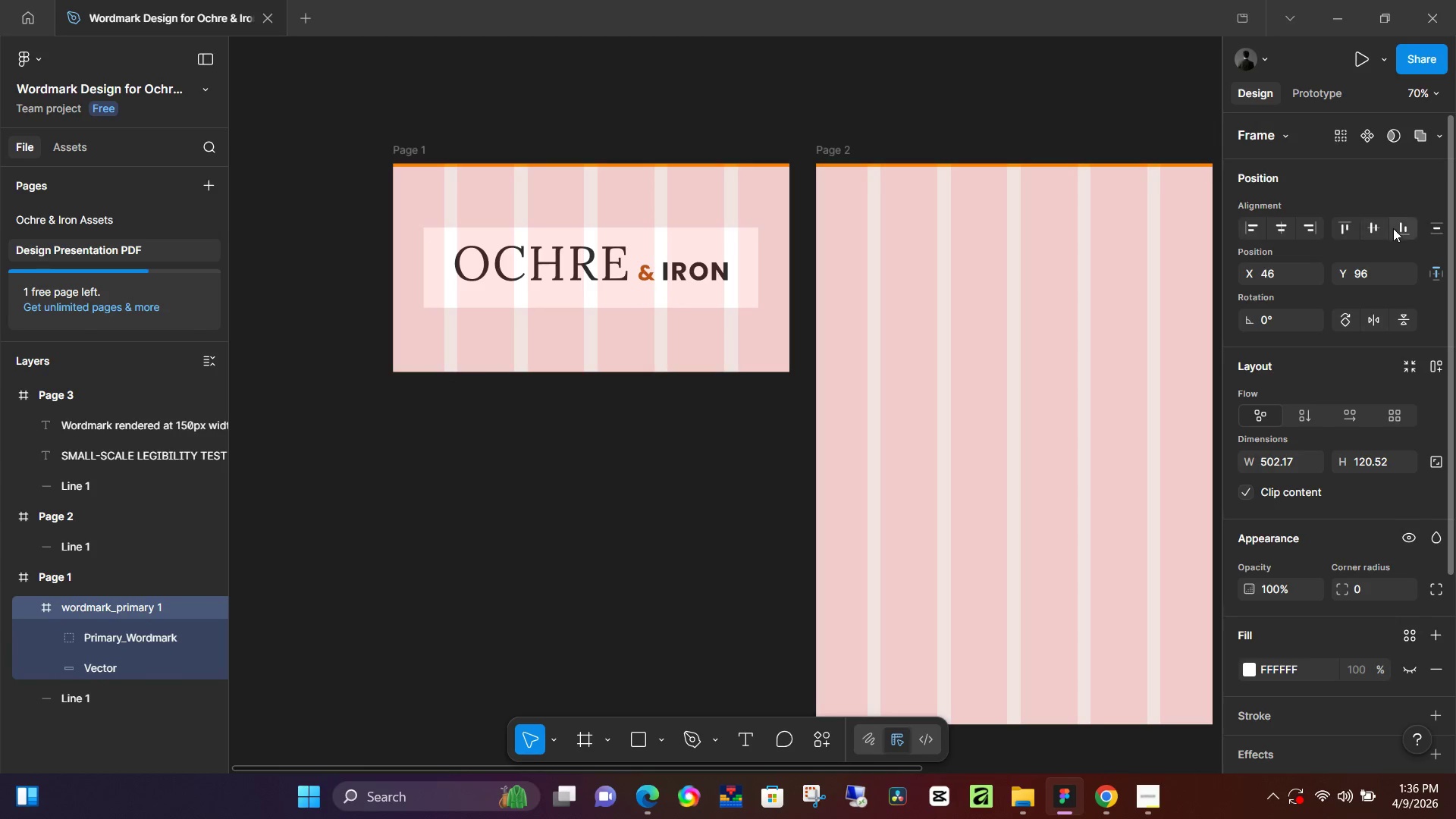 
left_click([1380, 230])
 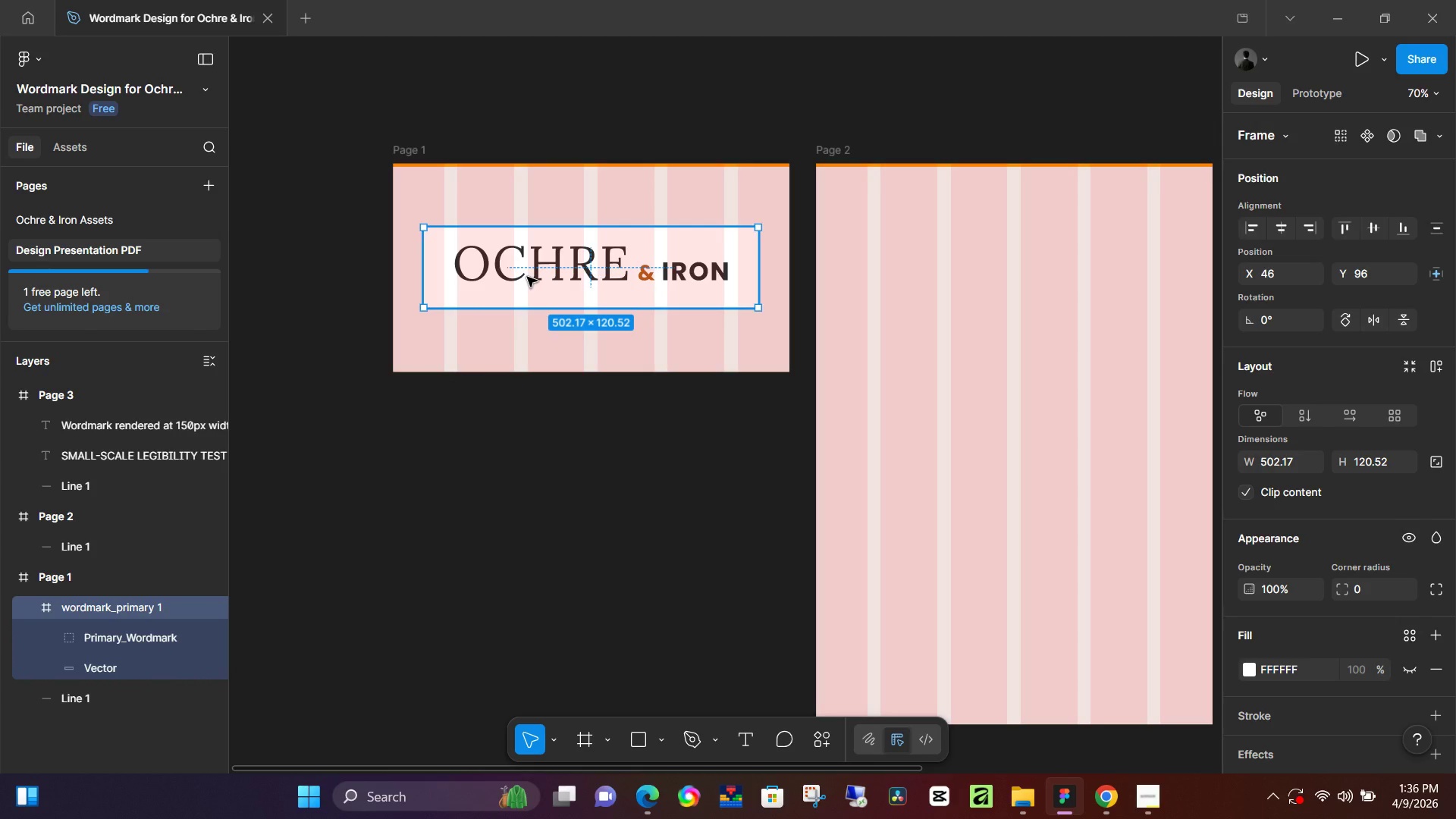 
hold_key(key=ArrowUp, duration=0.64)
 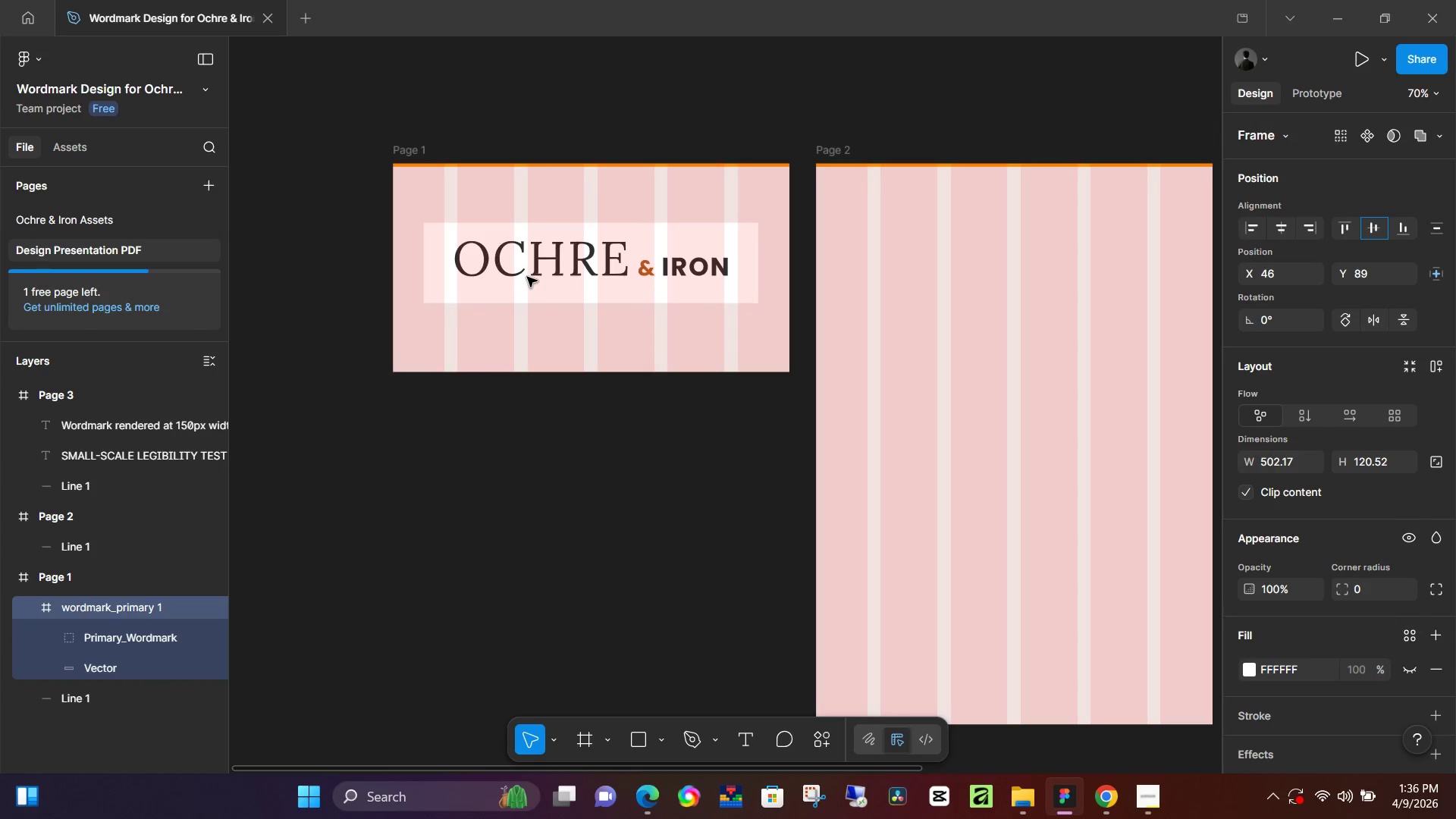 
key(ArrowUp)
 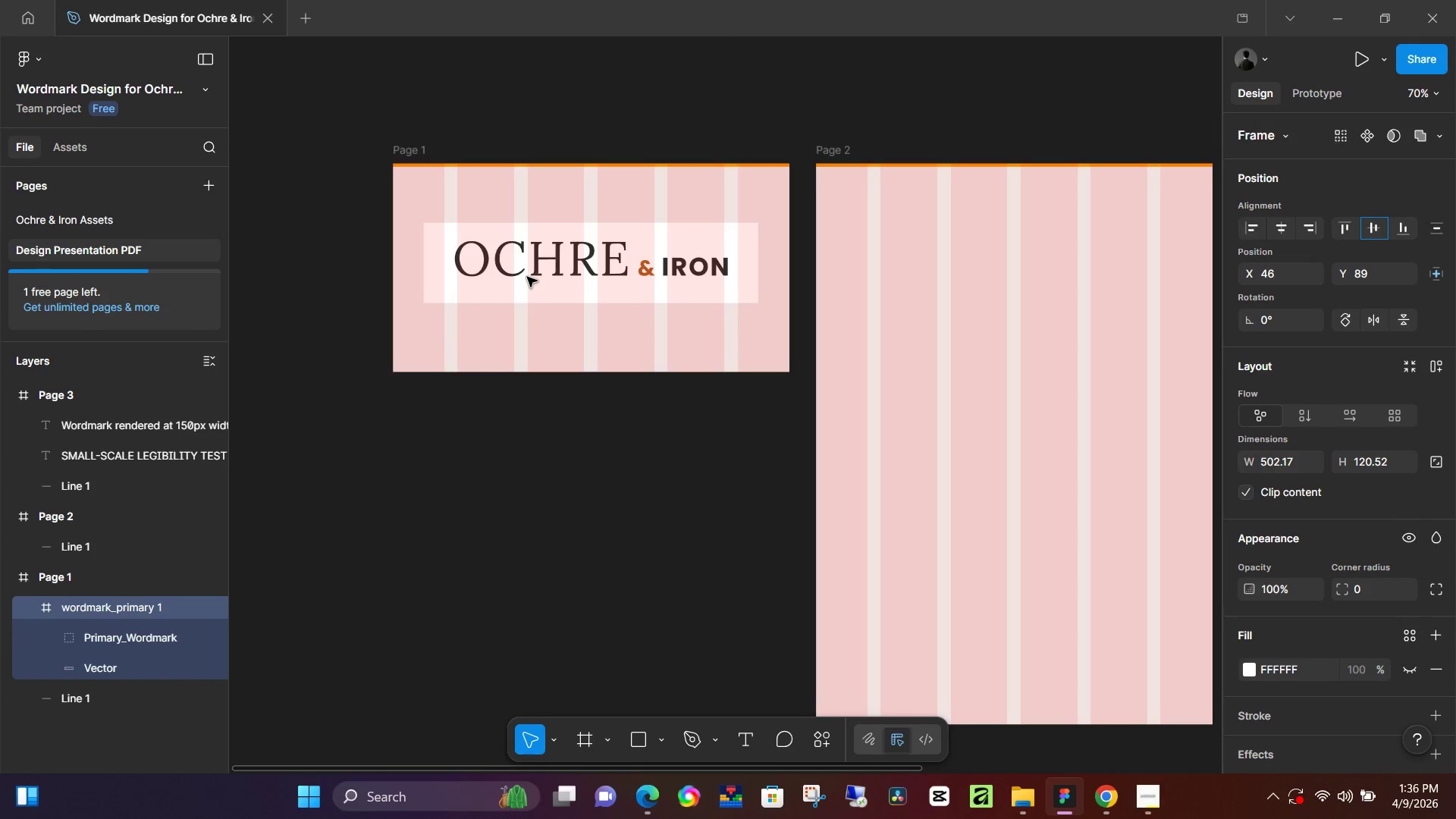 
key(ArrowUp)
 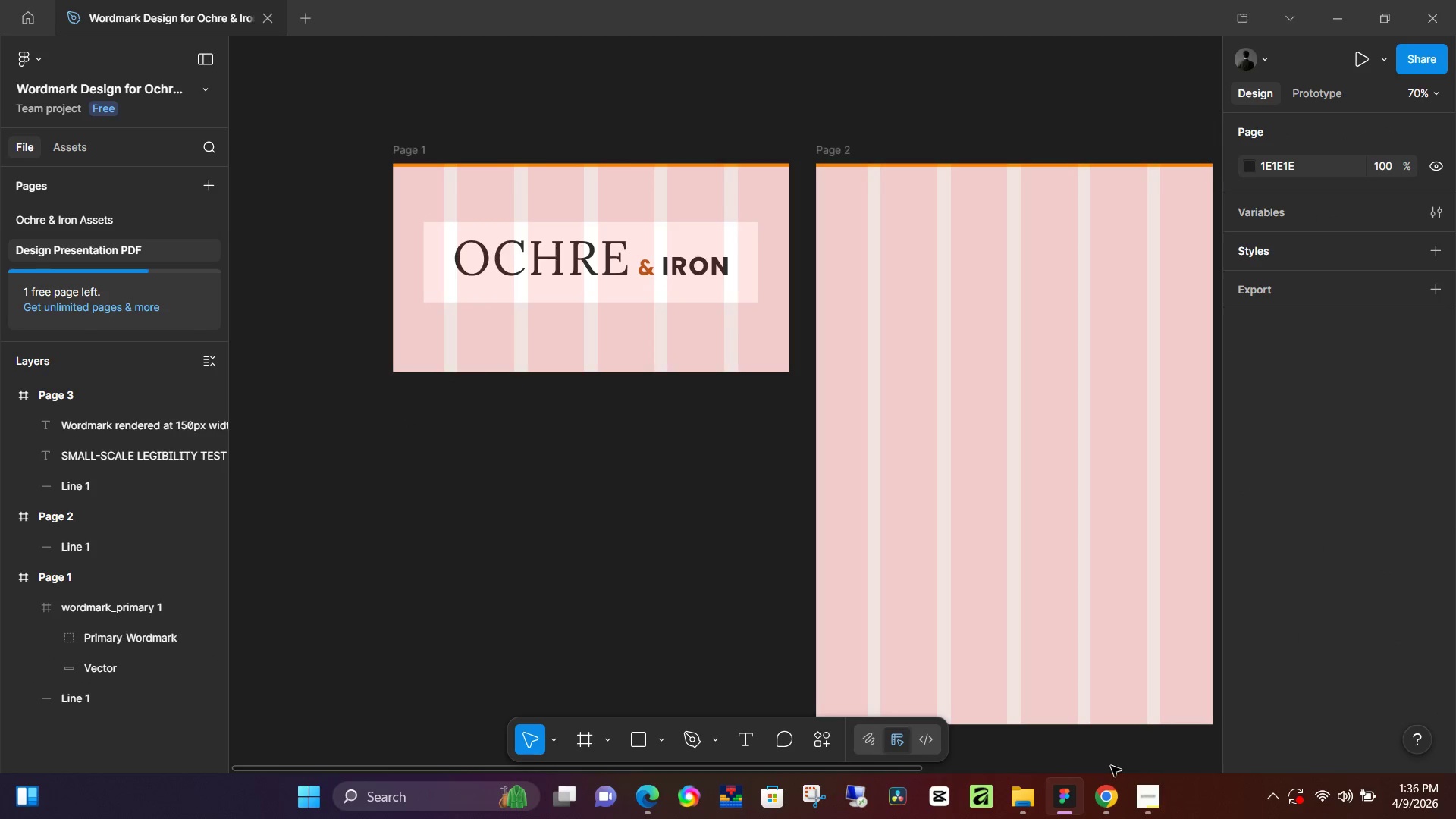 
key(R)
 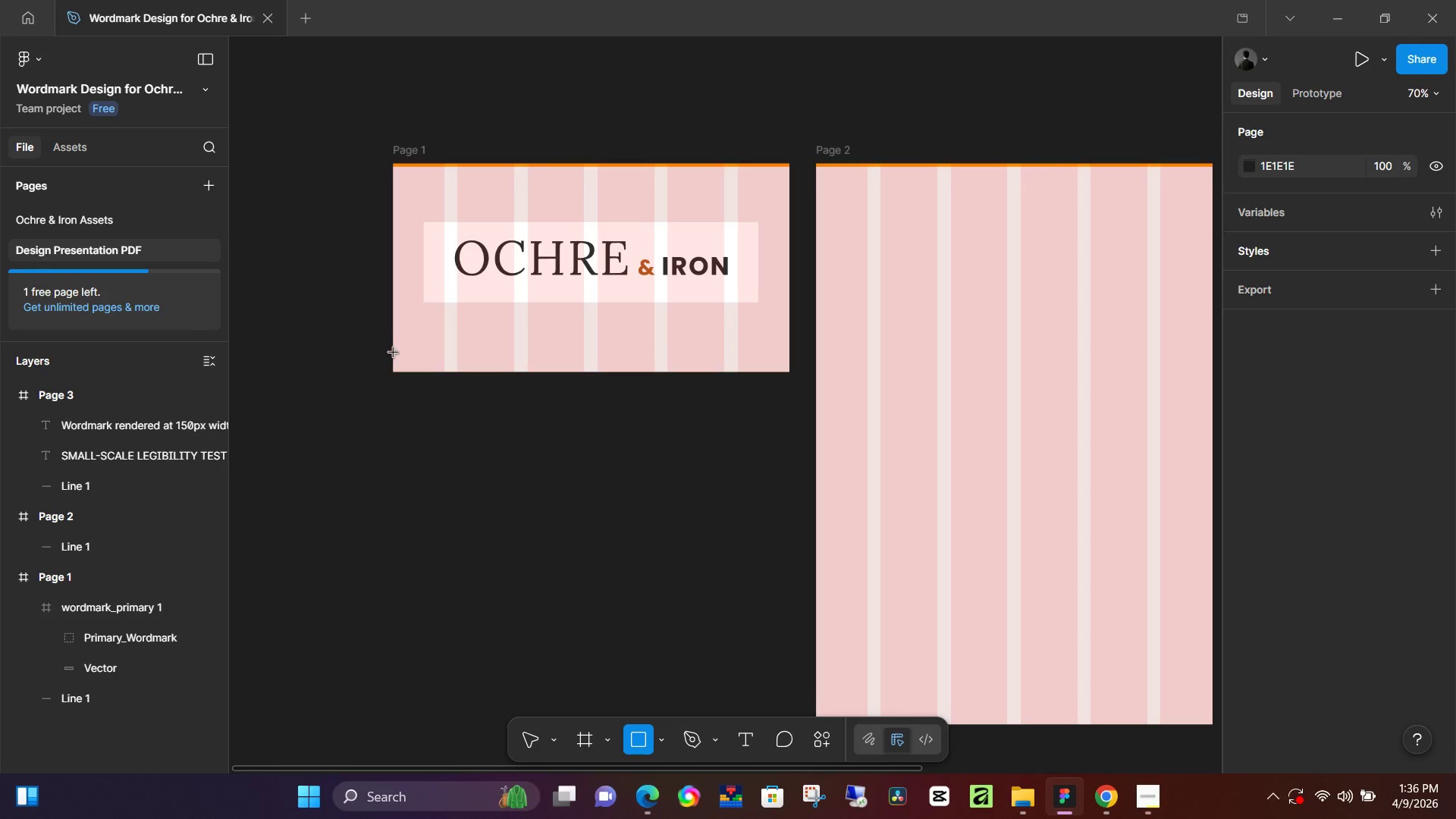 
left_click_drag(start_coordinate=[391, 353], to_coordinate=[799, 374])
 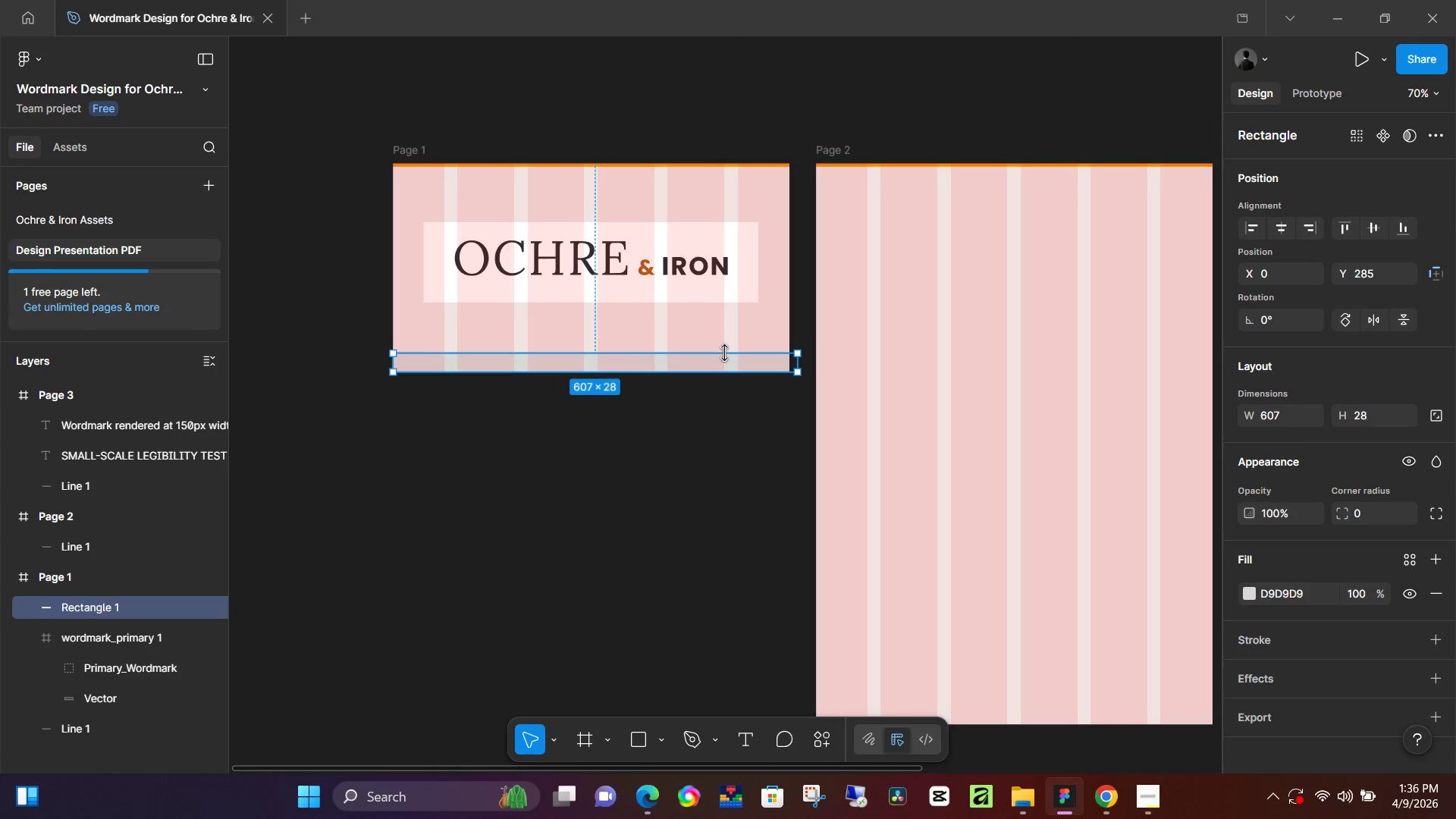 
left_click_drag(start_coordinate=[725, 353], to_coordinate=[737, 350])
 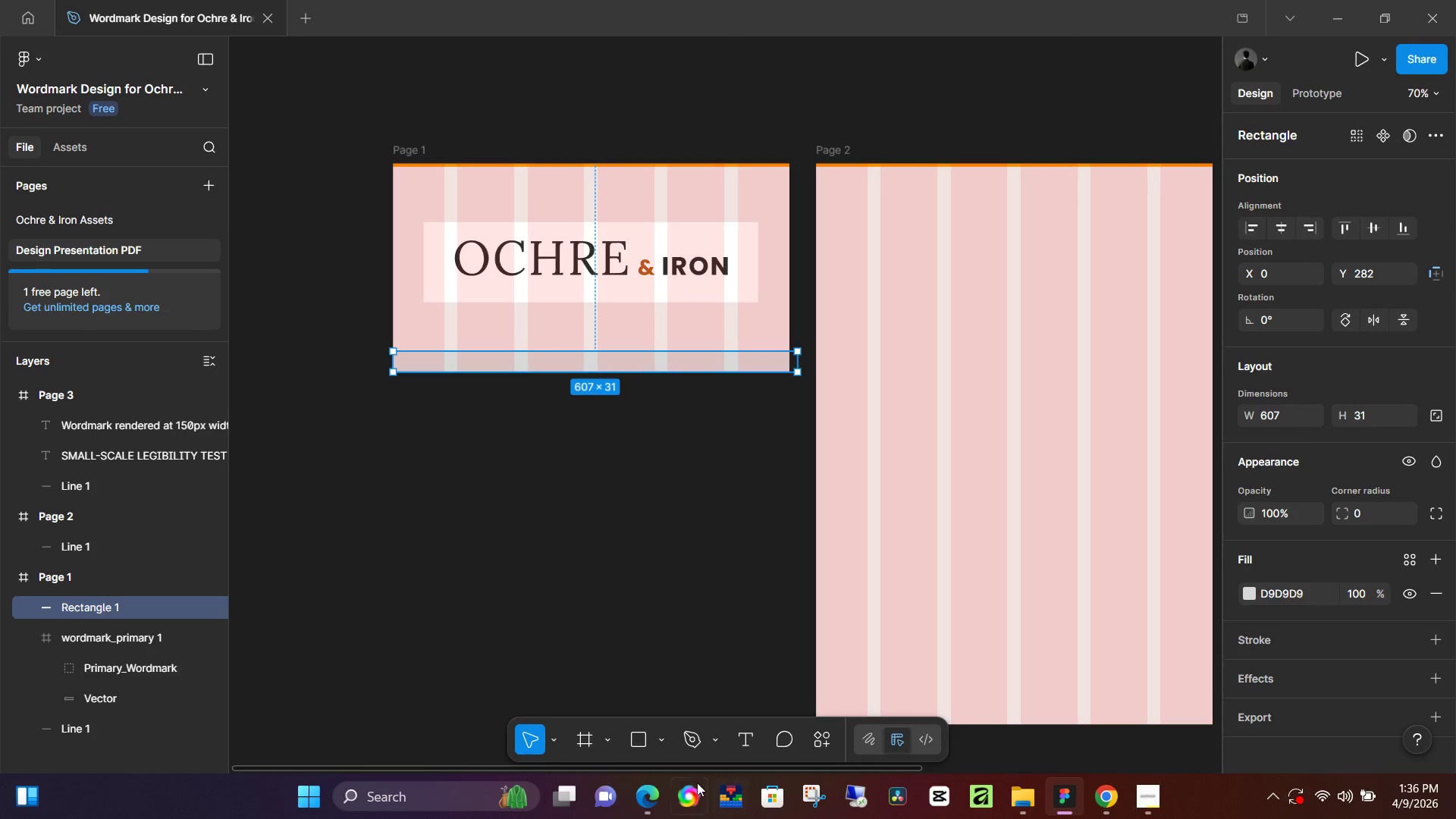 
left_click([647, 790])
 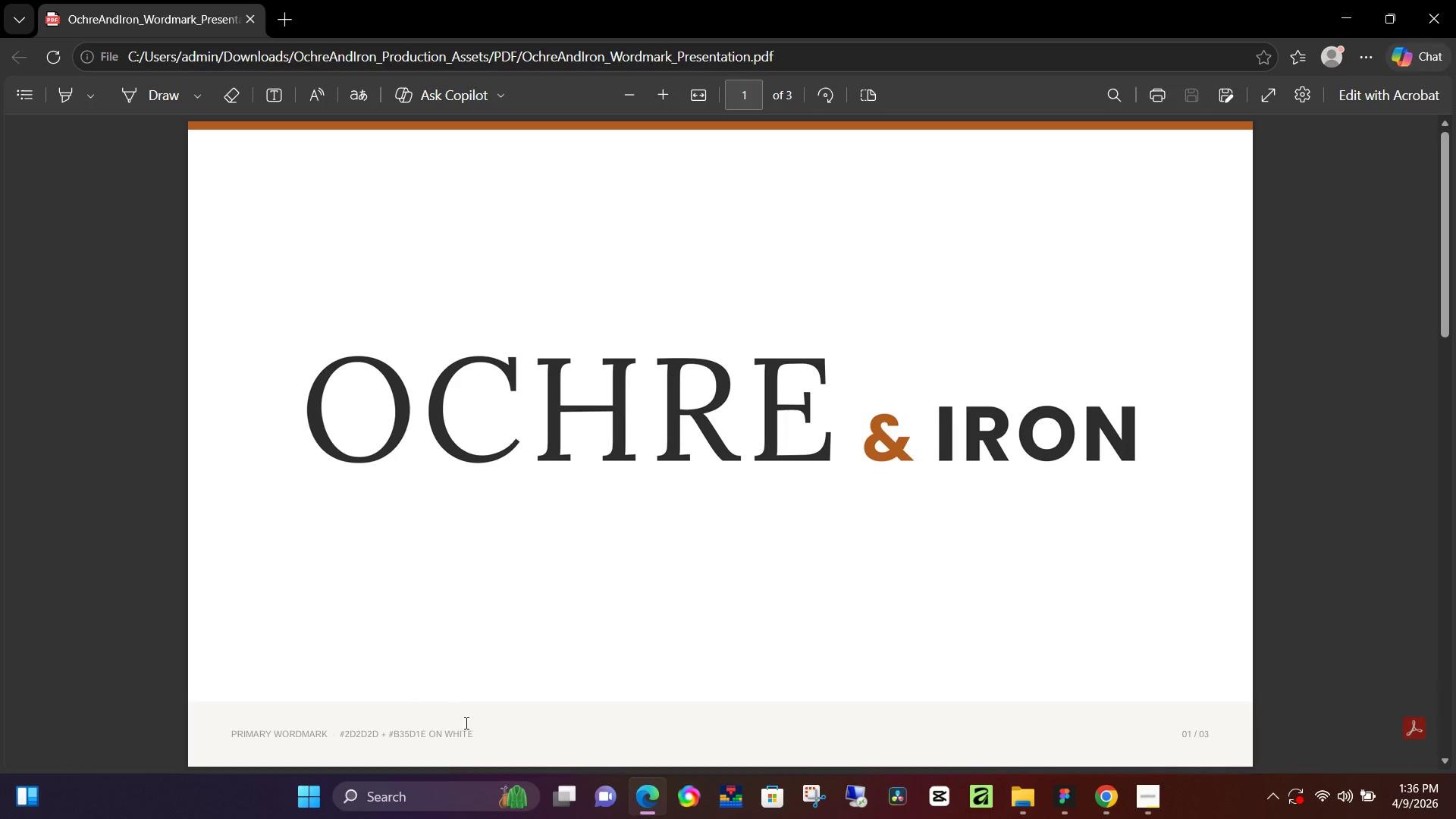 
left_click_drag(start_coordinate=[475, 731], to_coordinate=[212, 742])
 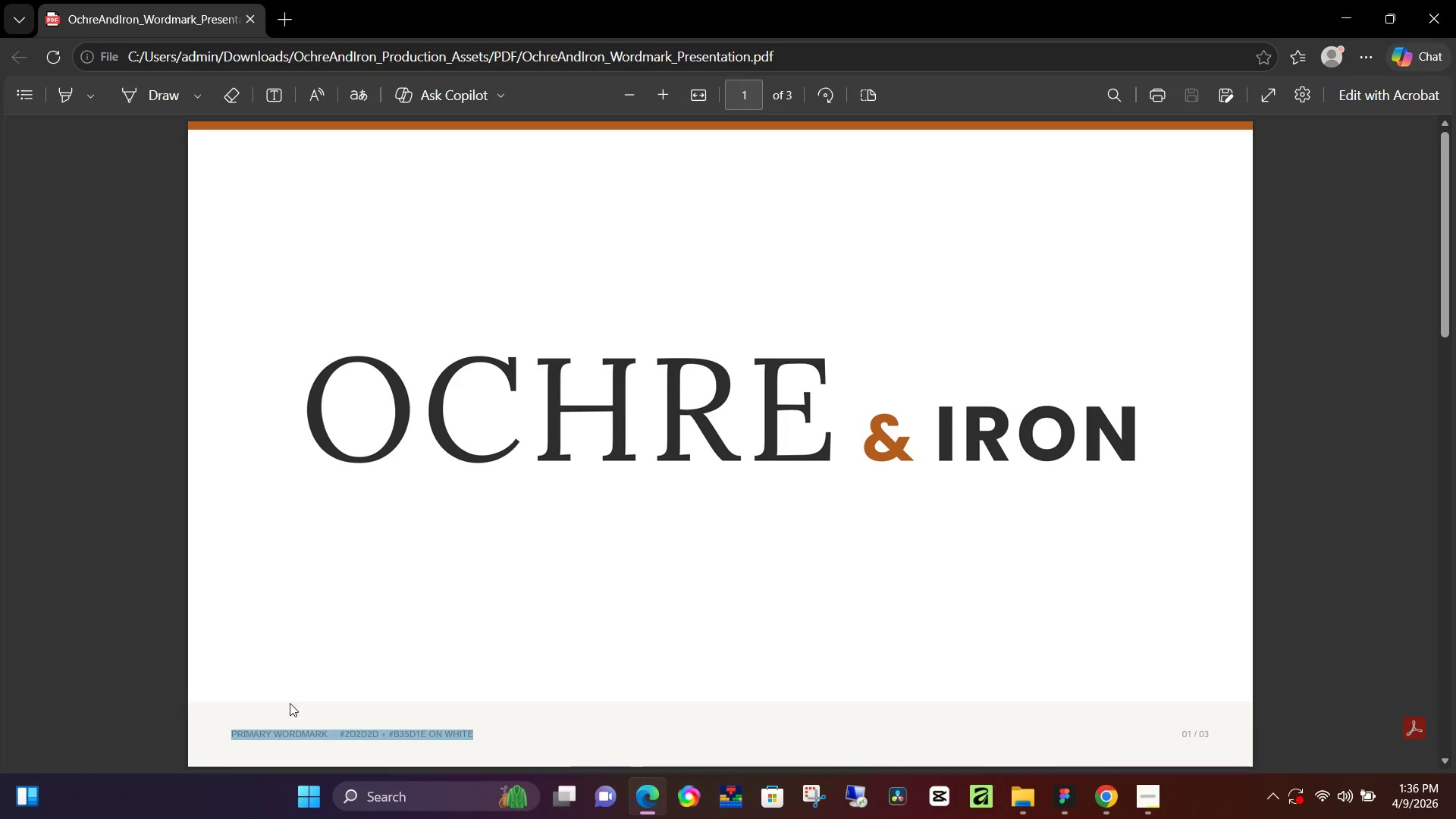 
key(Control+C)
 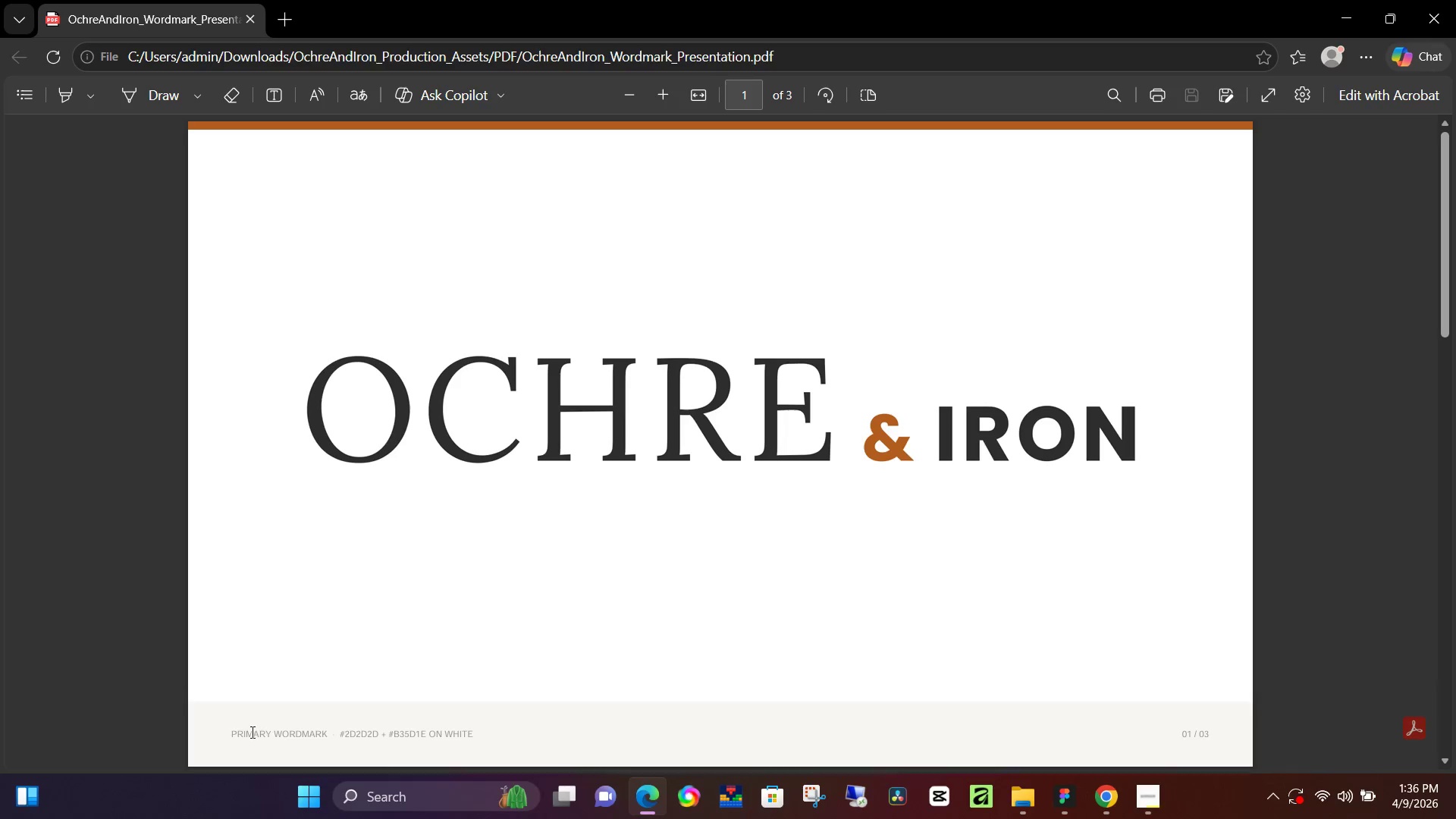 
left_click_drag(start_coordinate=[227, 736], to_coordinate=[1214, 610])
 